 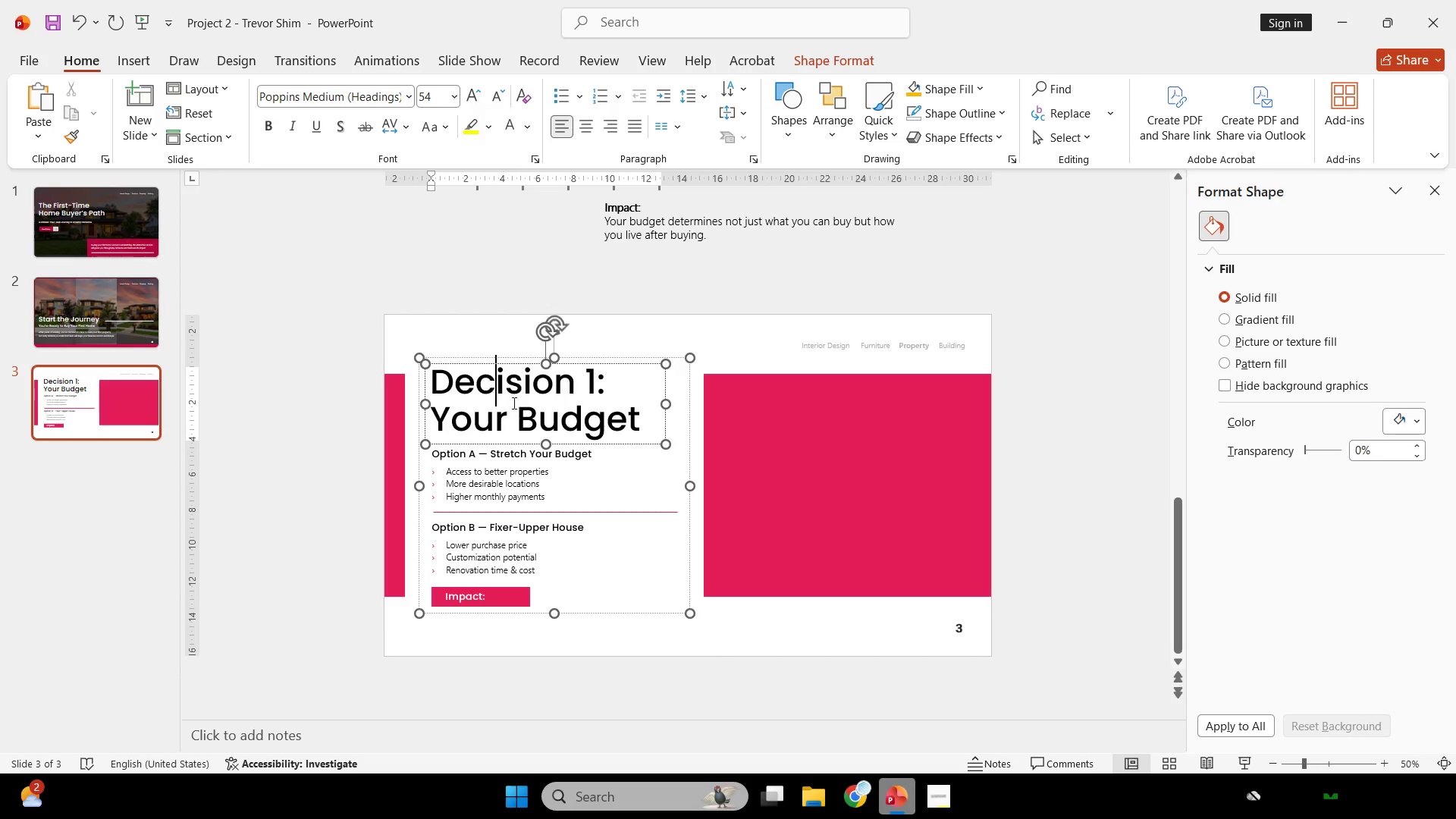 
hold_key(key=ShiftLeft, duration=3.88)
left_click_drag(start_coordinate=[688, 513], to_coordinate=[688, 495])
 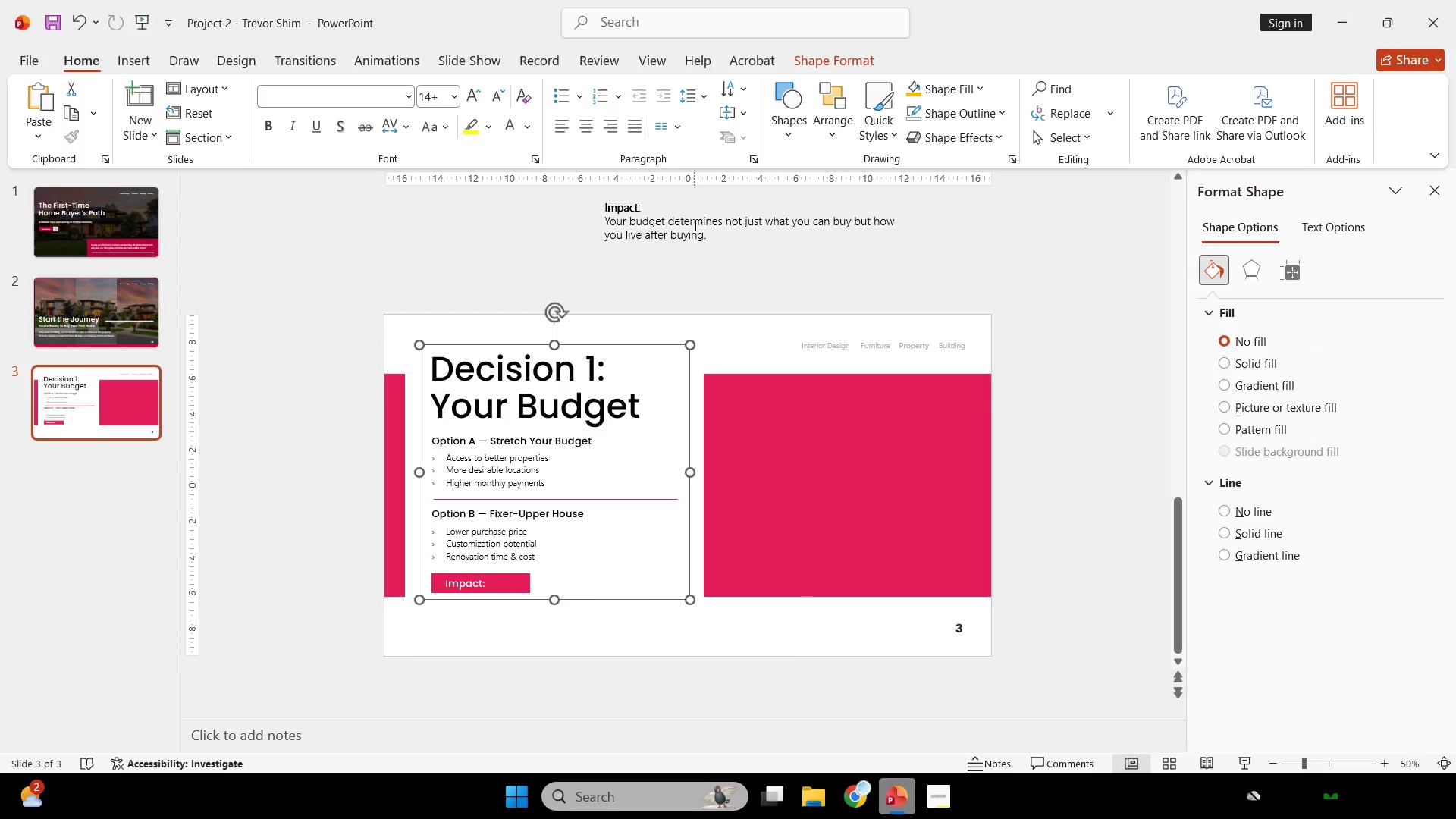 
left_click([694, 224])
 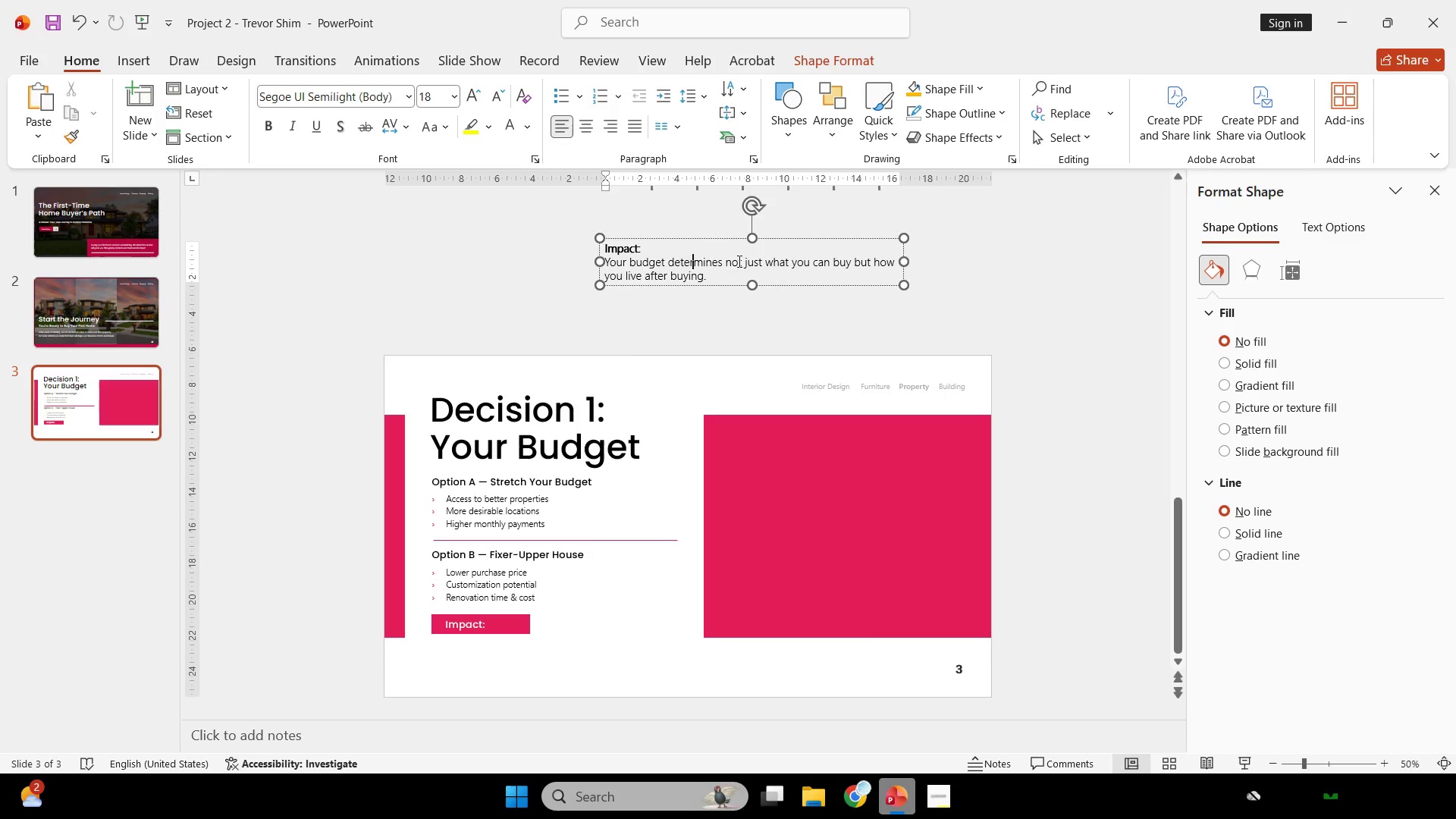 
left_click_drag(start_coordinate=[730, 277], to_coordinate=[597, 265])
 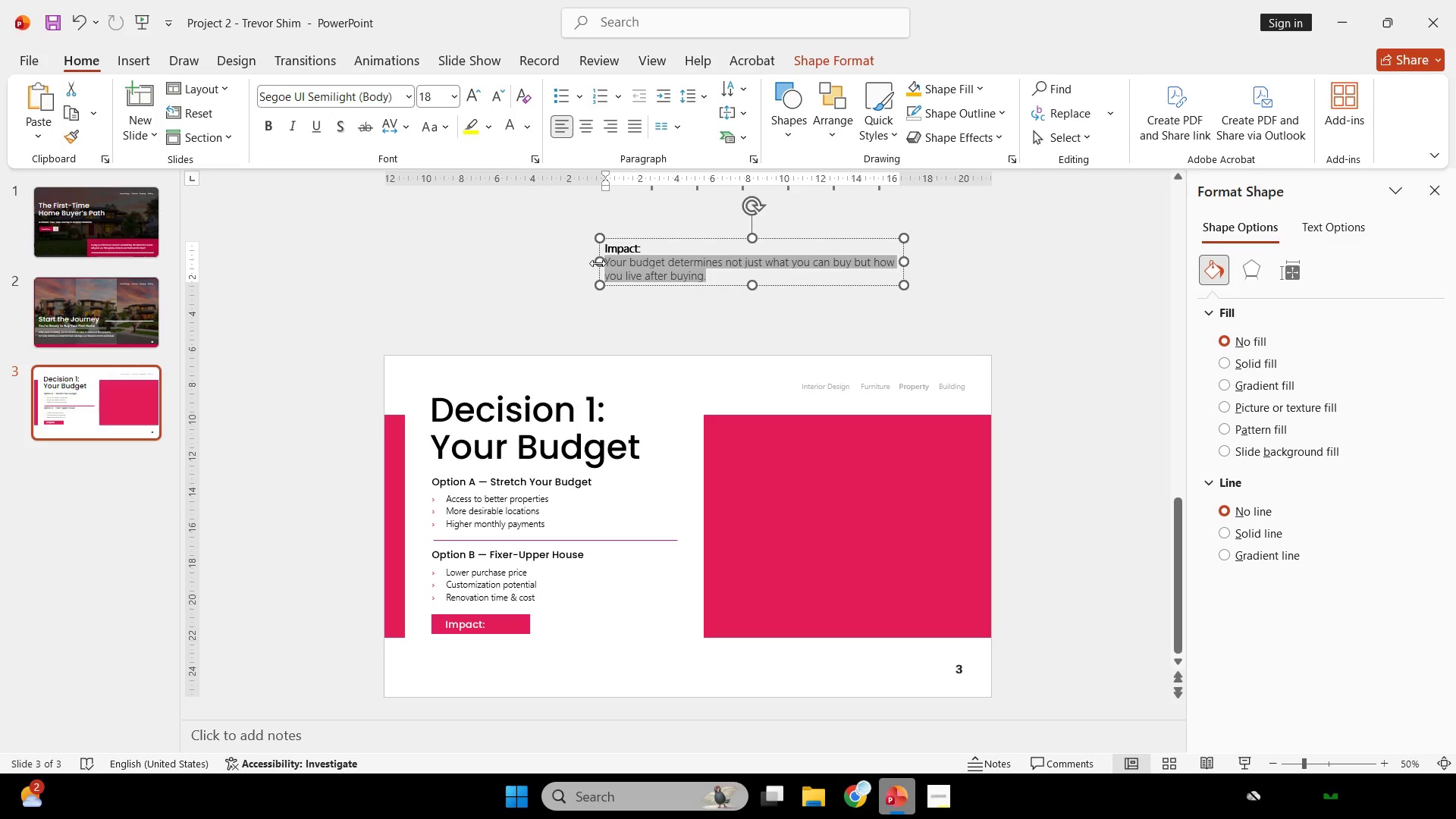 
key(Control+C)
 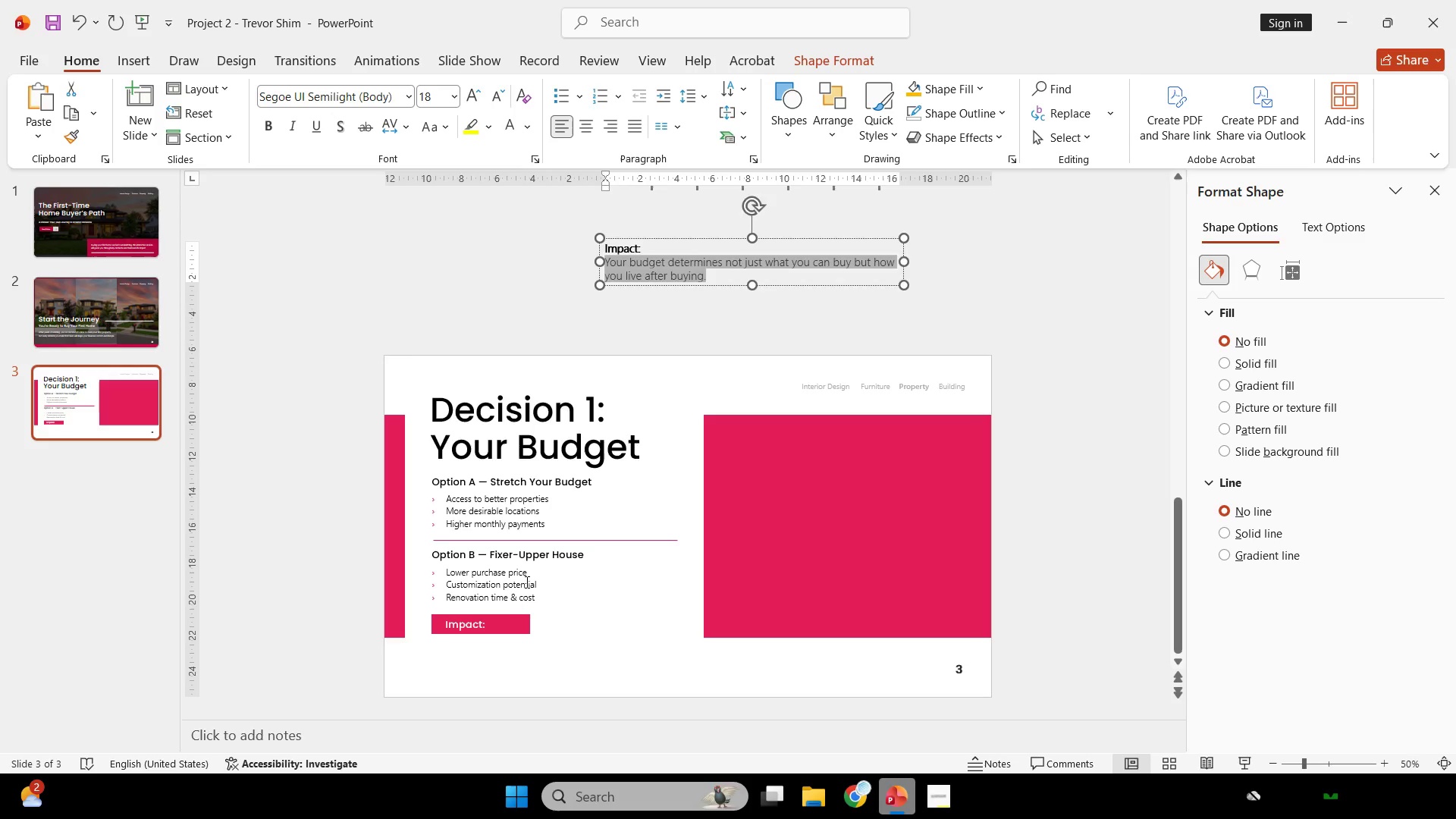 
left_click([526, 582])
 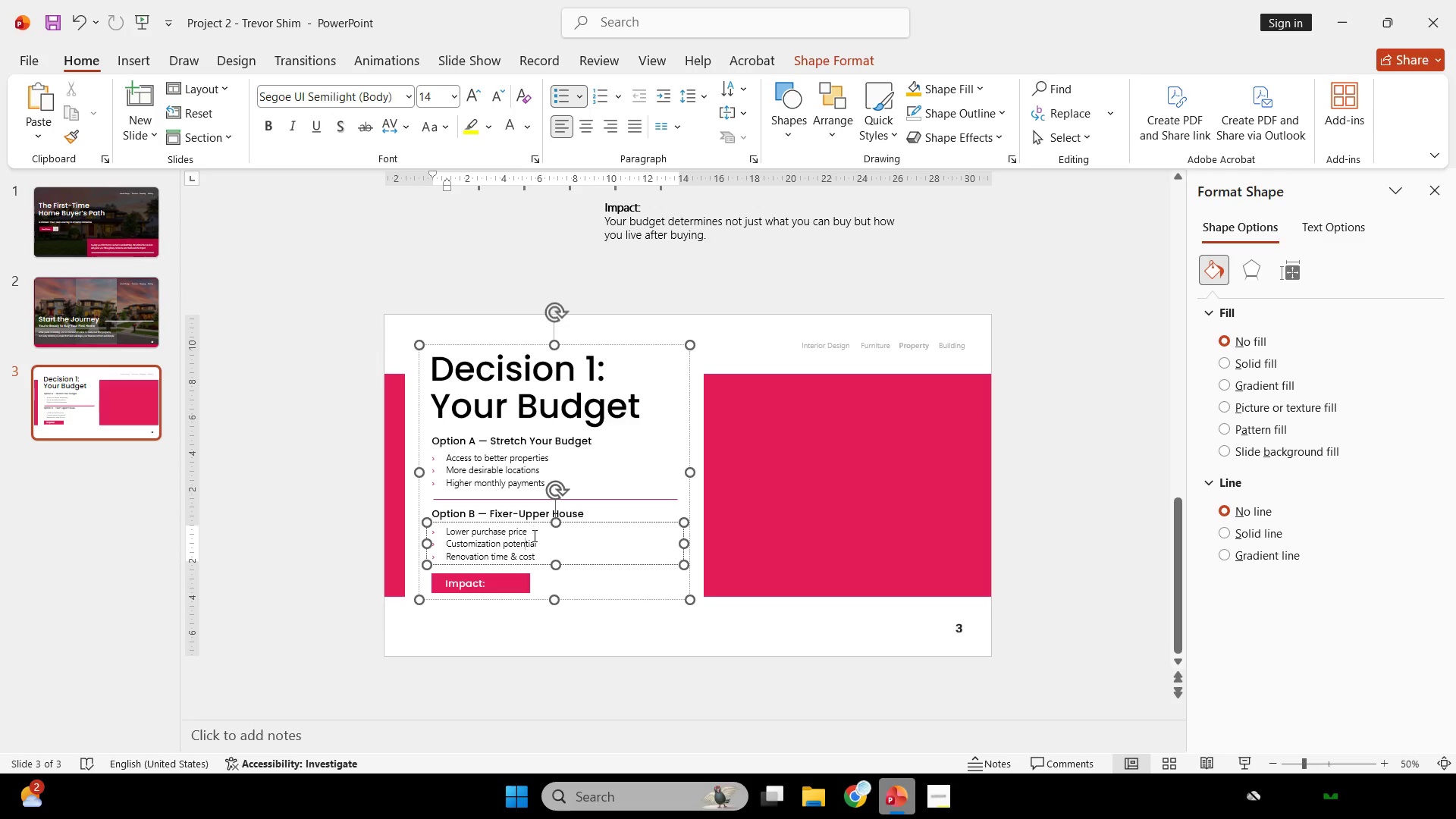 
hold_key(key=ControlLeft, duration=1.5)
hold_key(key=ShiftLeft, duration=1.42)
left_click_drag(start_coordinate=[531, 524], to_coordinate=[526, 604])
 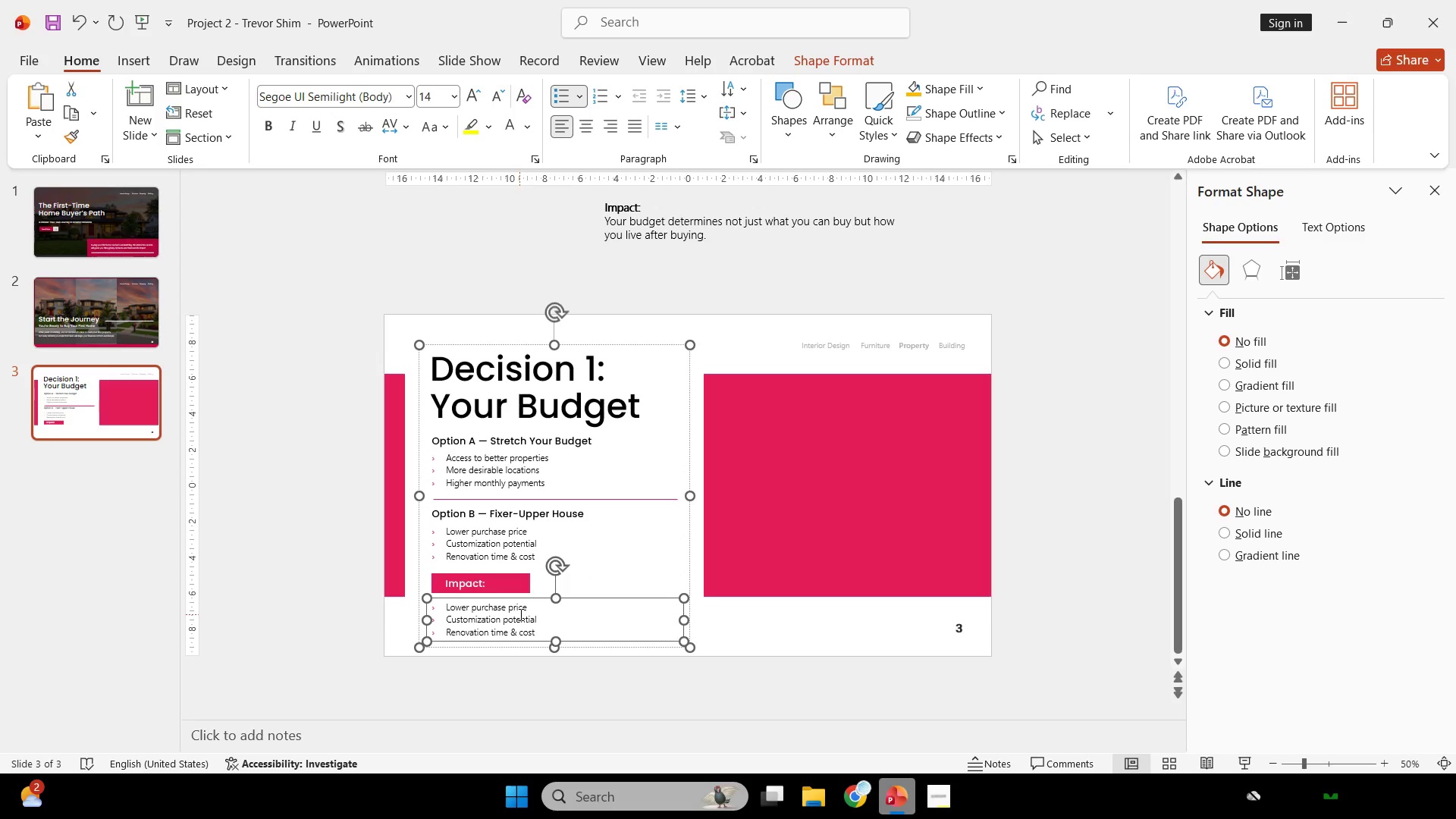 
left_click([519, 614])
 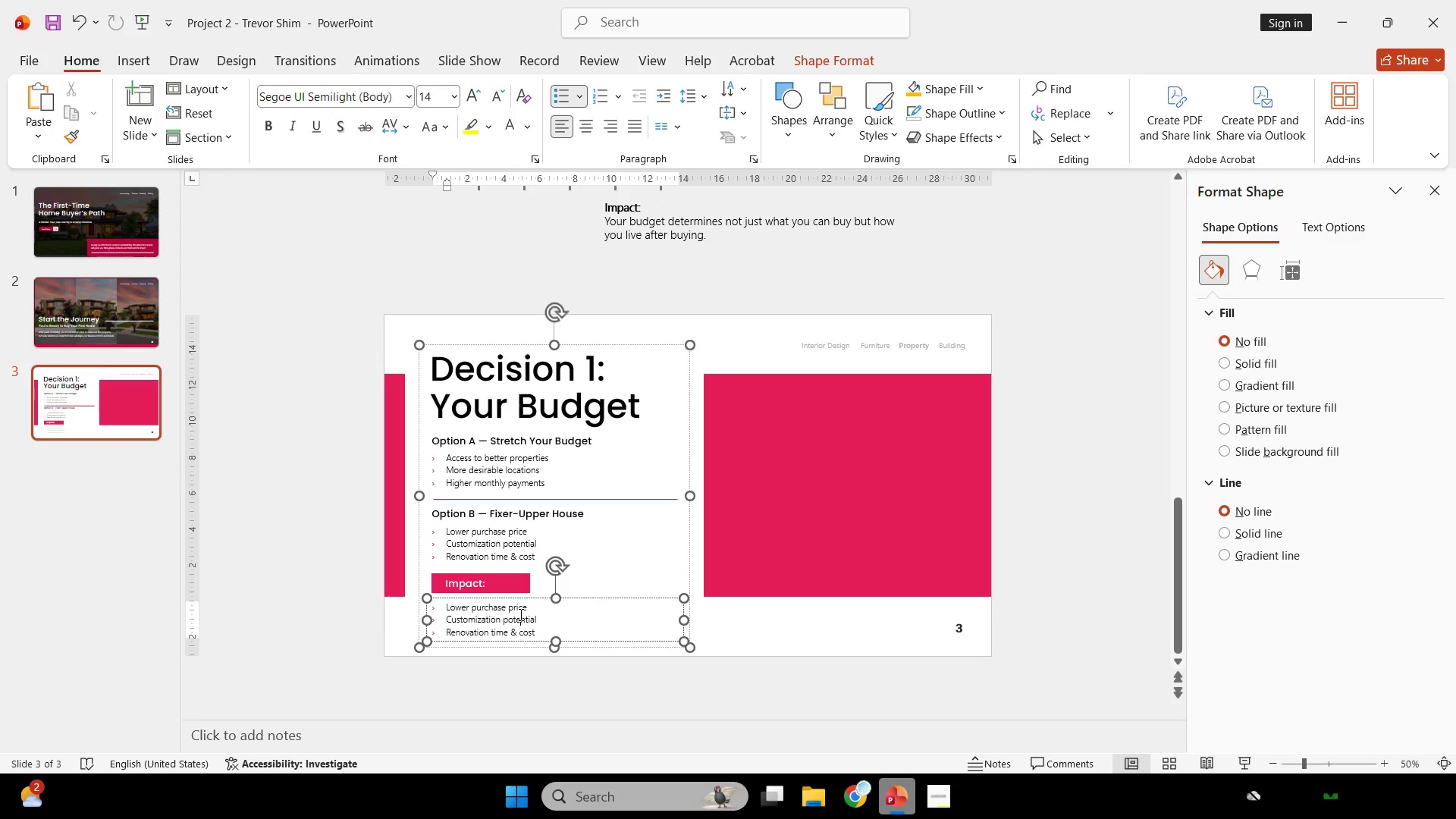 
key(Control+A)
 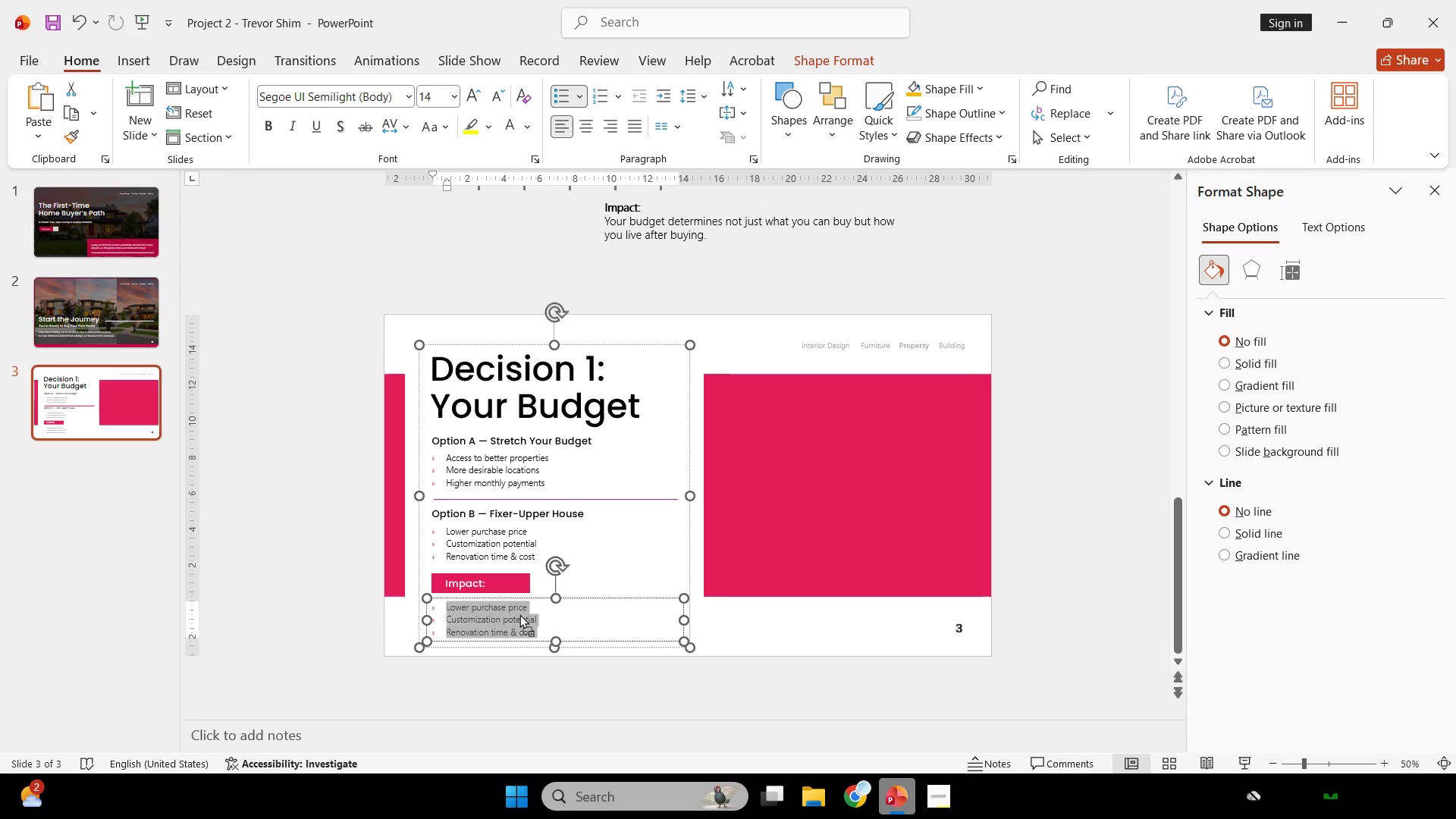 
right_click([519, 614])
 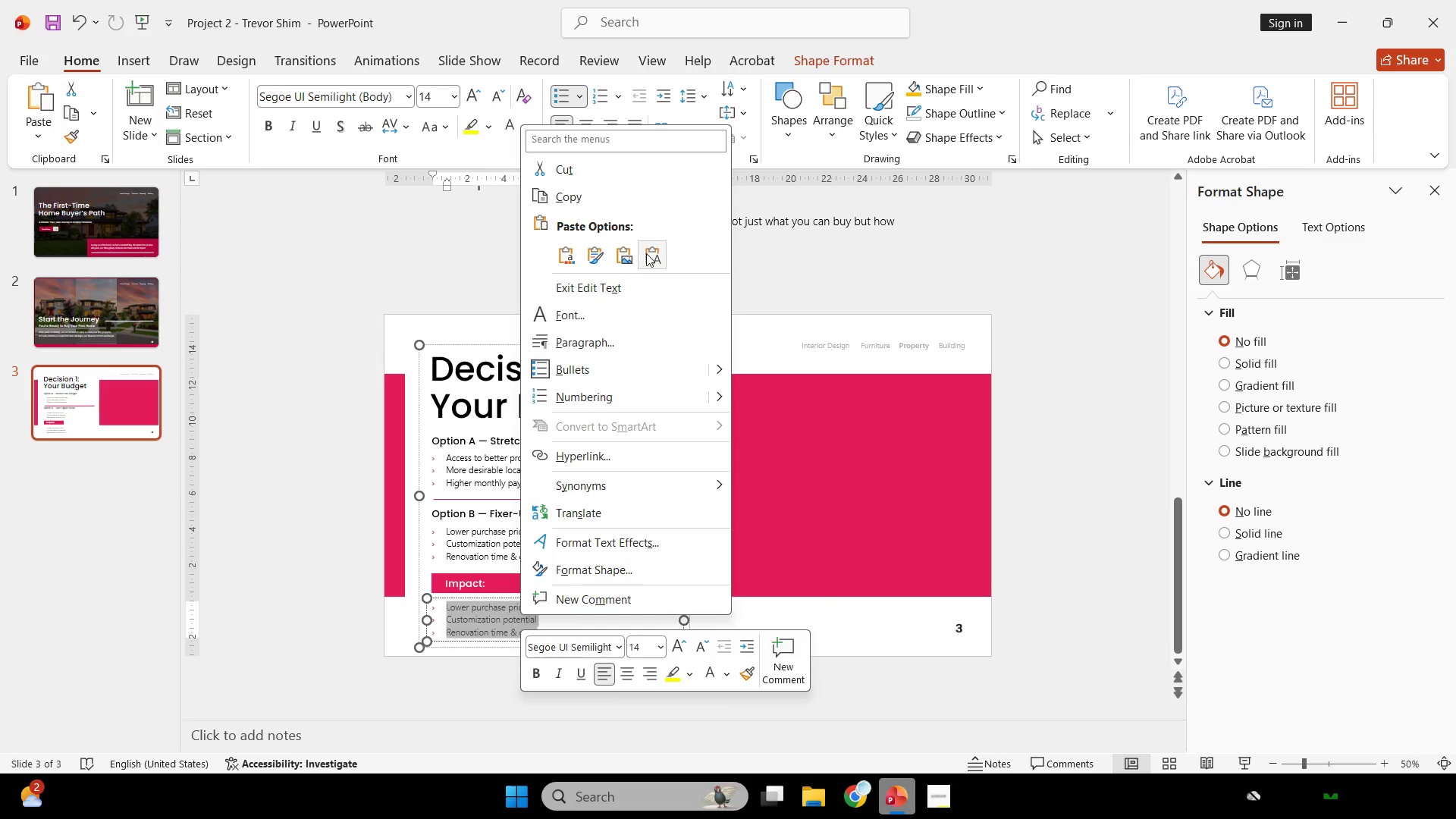 
key(Control+A)
 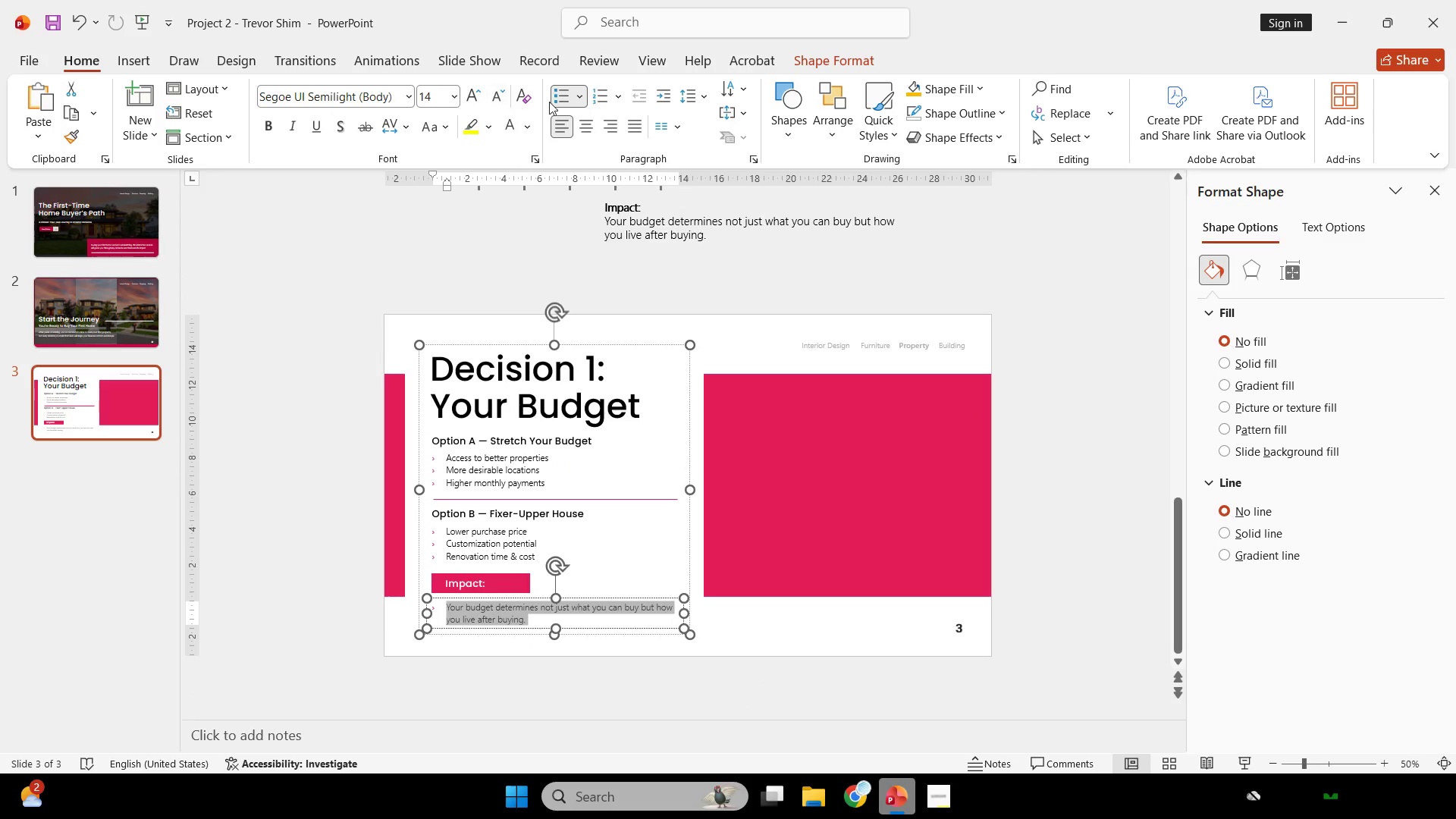 
left_click([557, 101])
 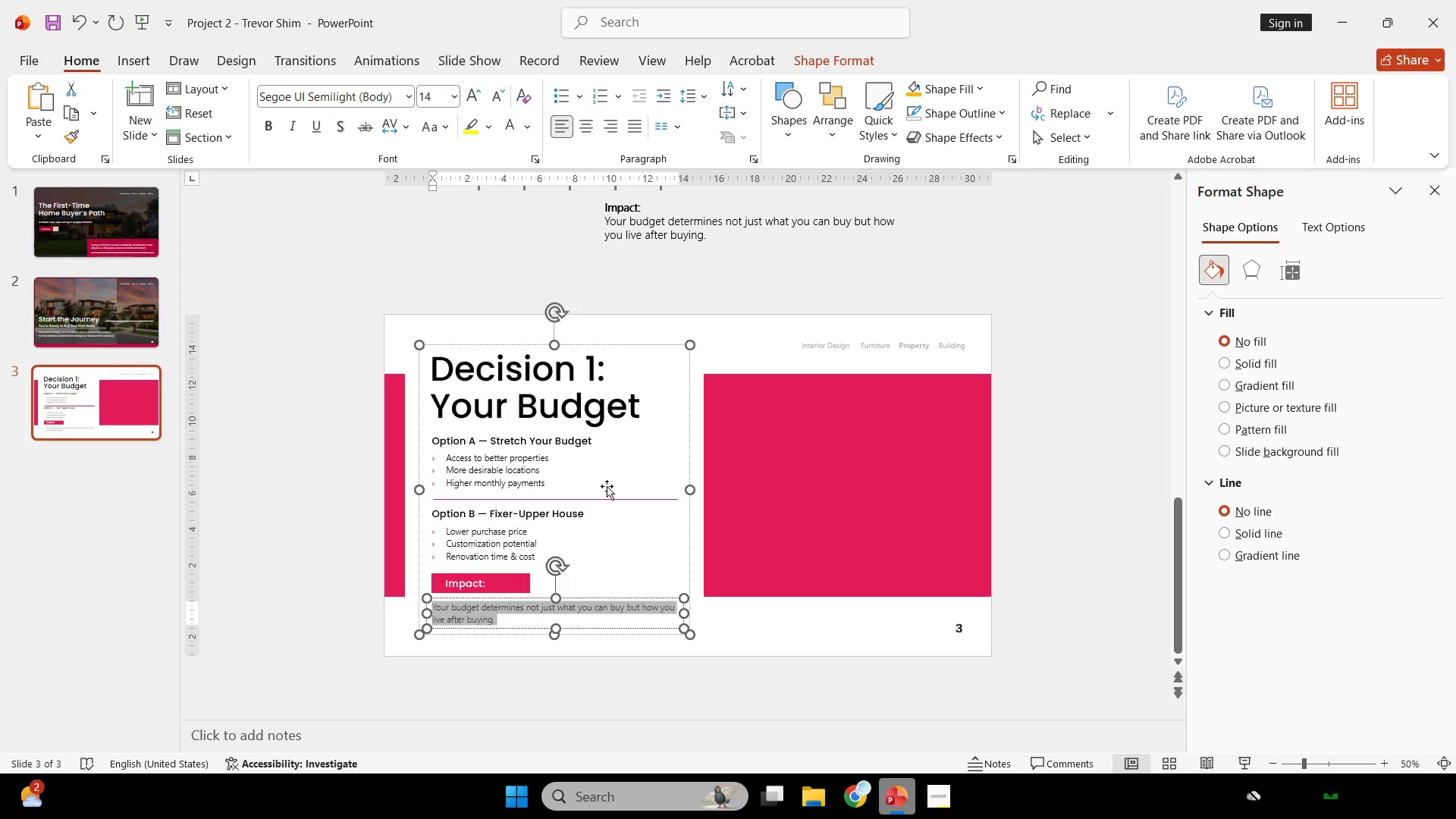 
hold_key(key=ControlLeft, duration=0.5)
scroll: coordinate [615, 499], scroll_direction: up, amount: 2.0
 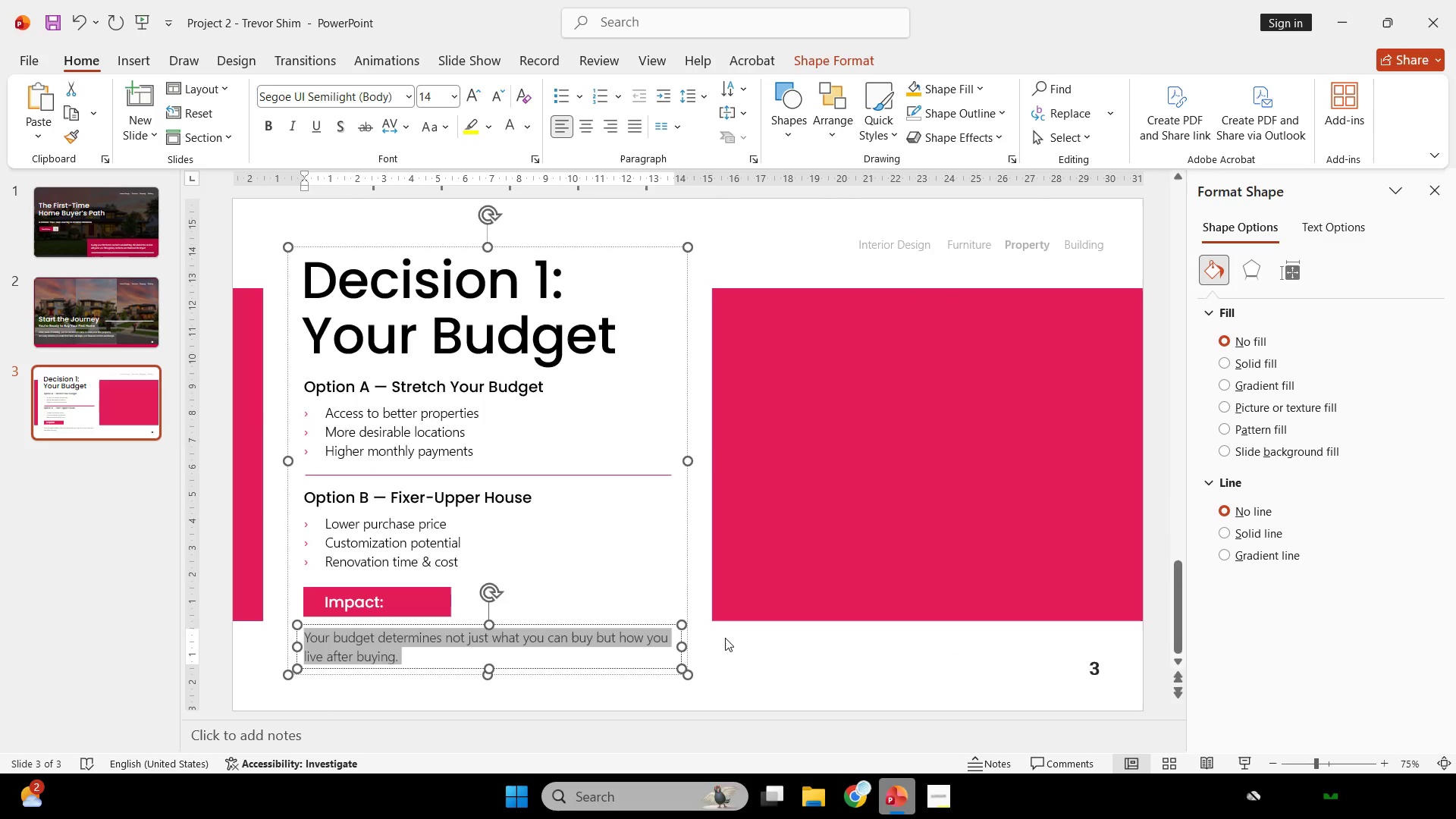 
left_click([738, 646])
 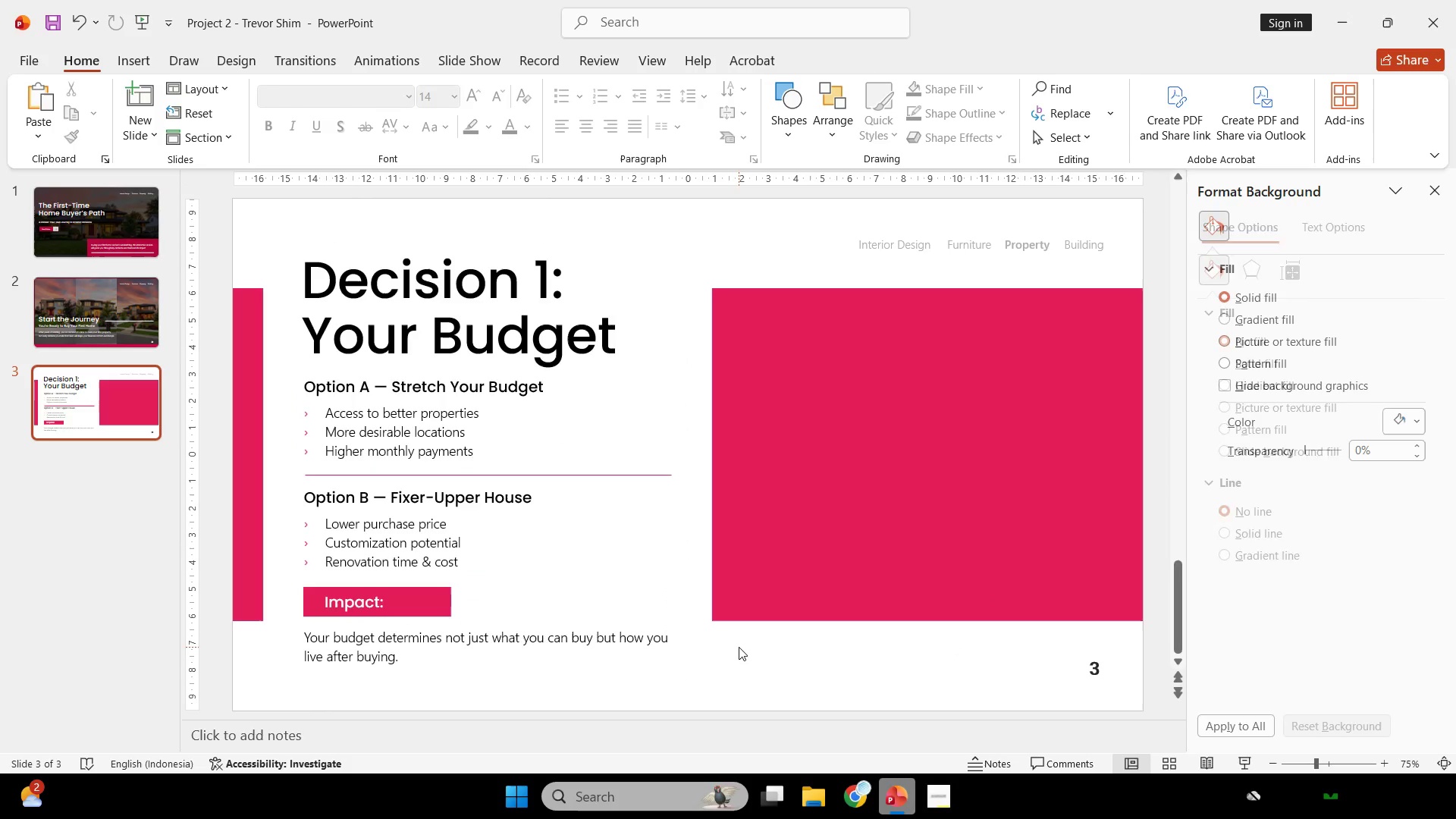 
hold_key(key=ControlLeft, duration=1.51)
scroll: coordinate [731, 639], scroll_direction: down, amount: 1.0
 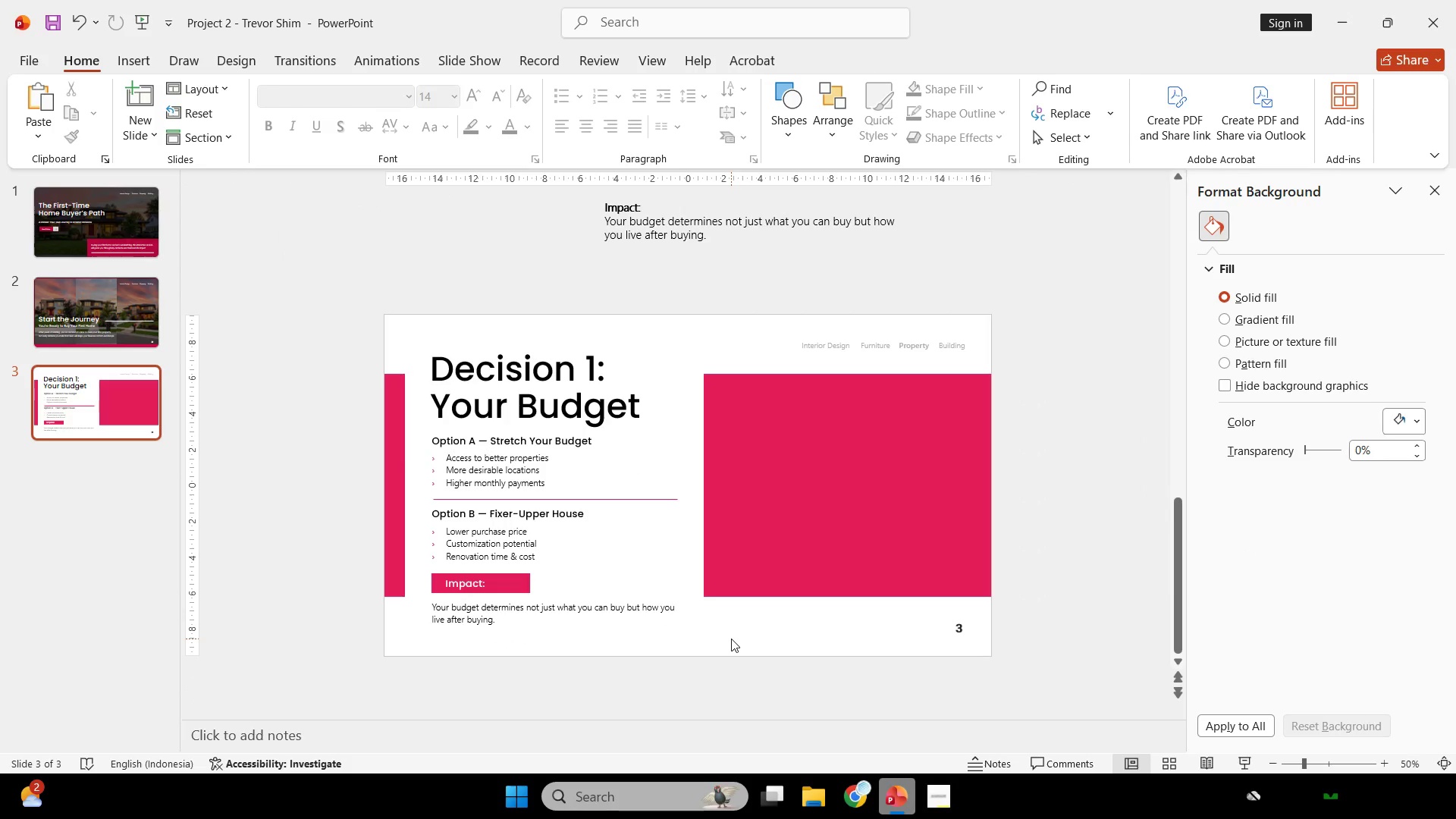 
left_click([650, 613])
 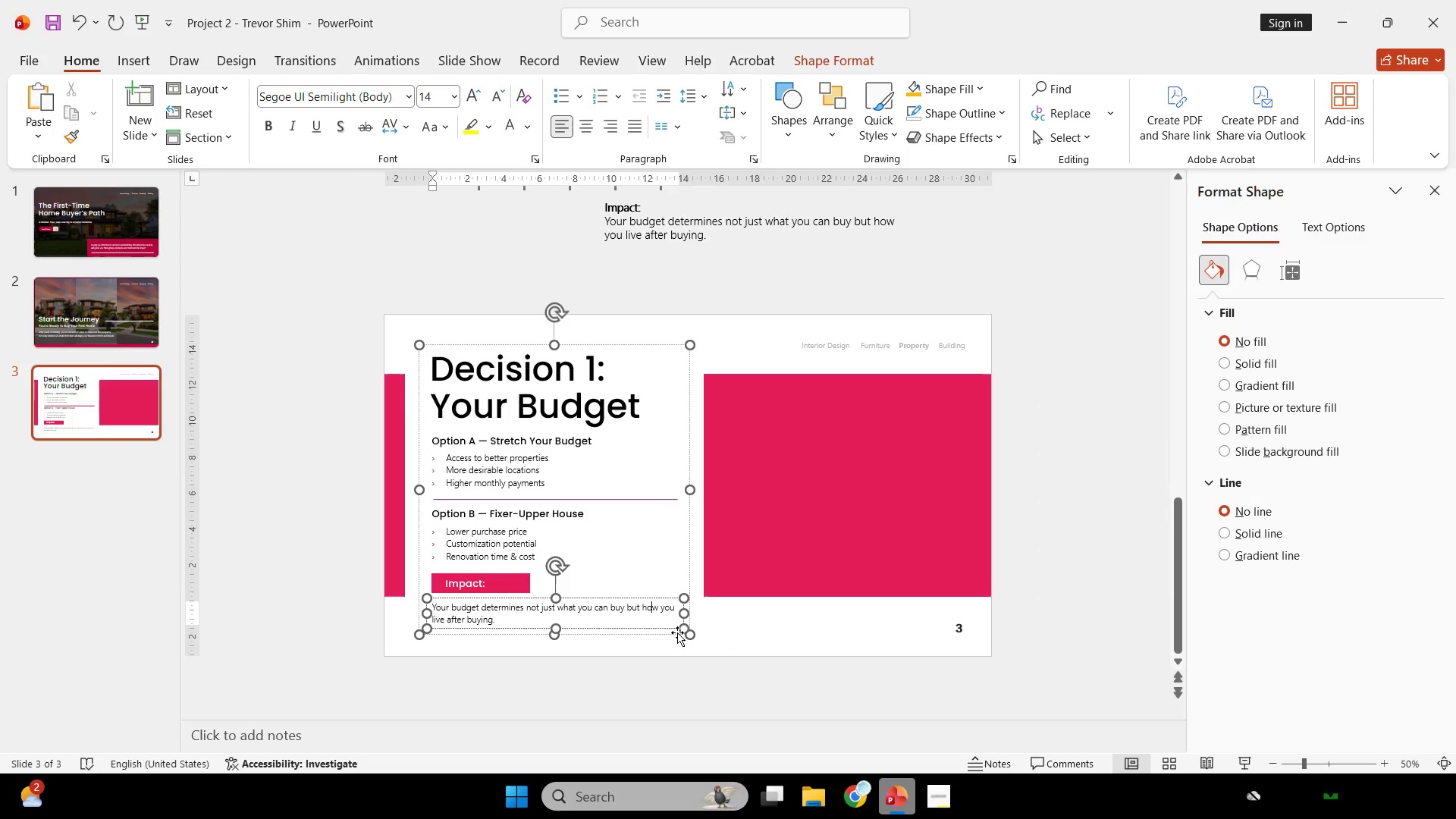 
left_click([674, 636])
 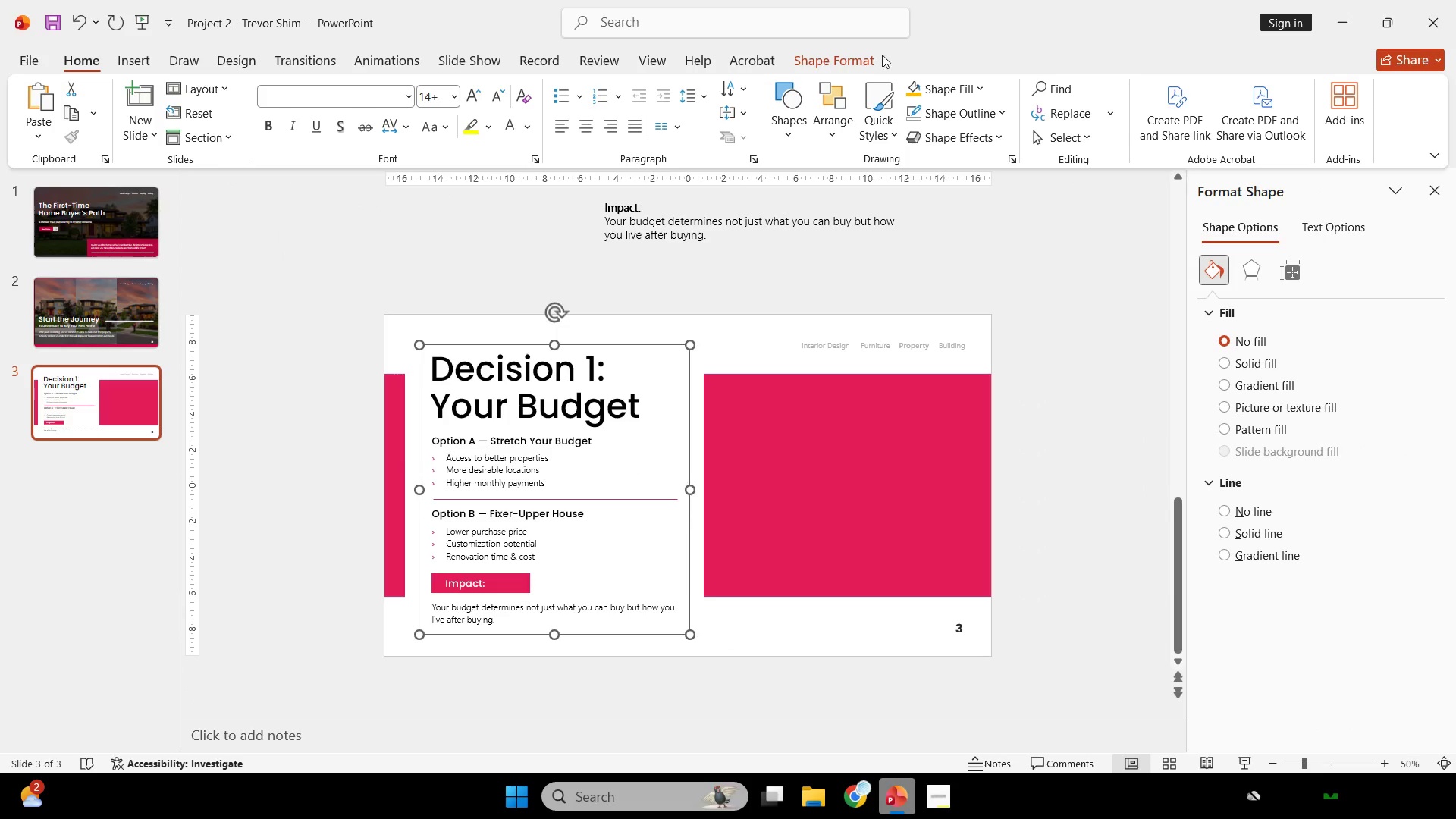 
left_click([807, 67])
 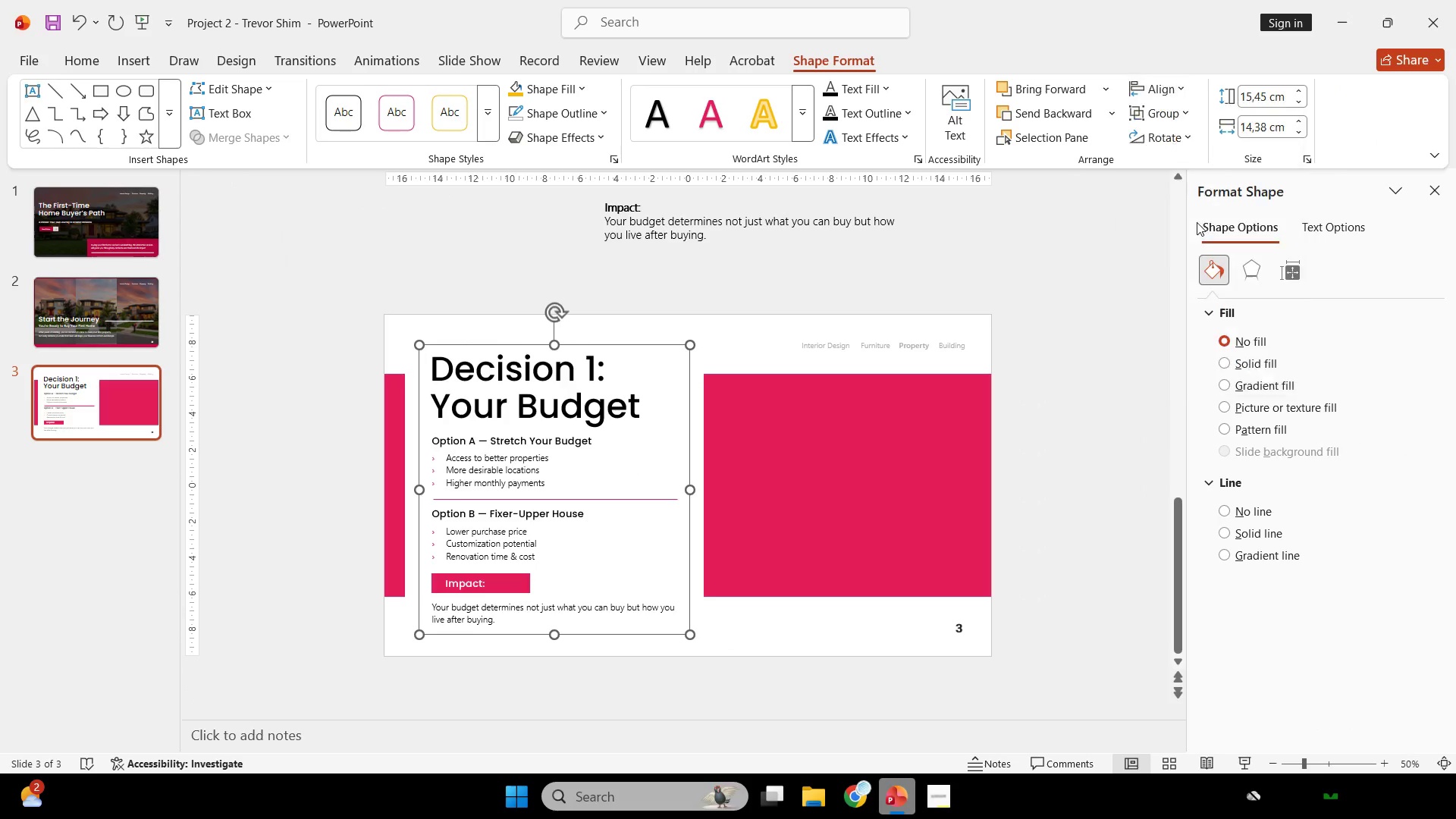 
double_click([1070, 444])
 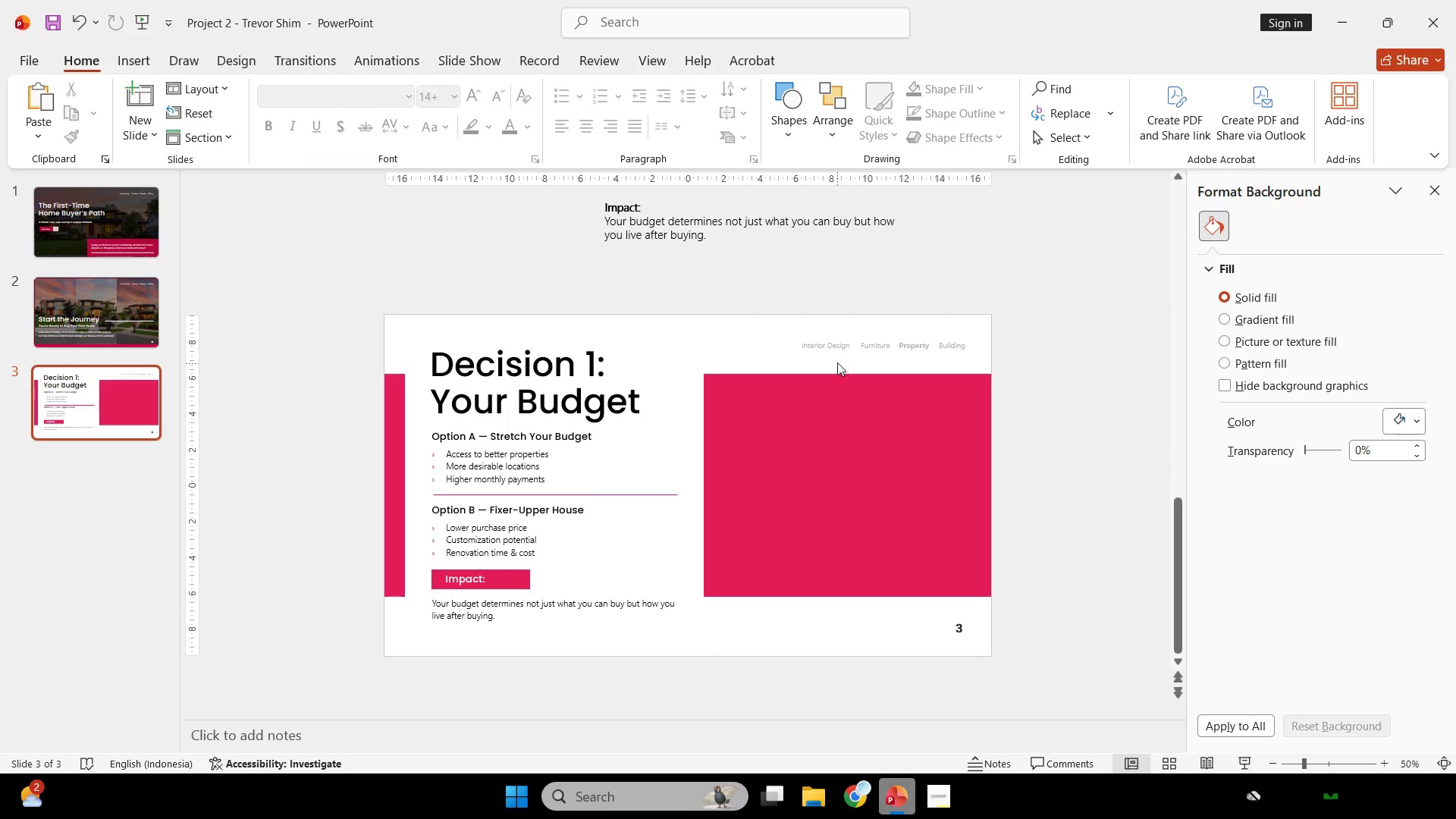 
left_click([849, 341])
 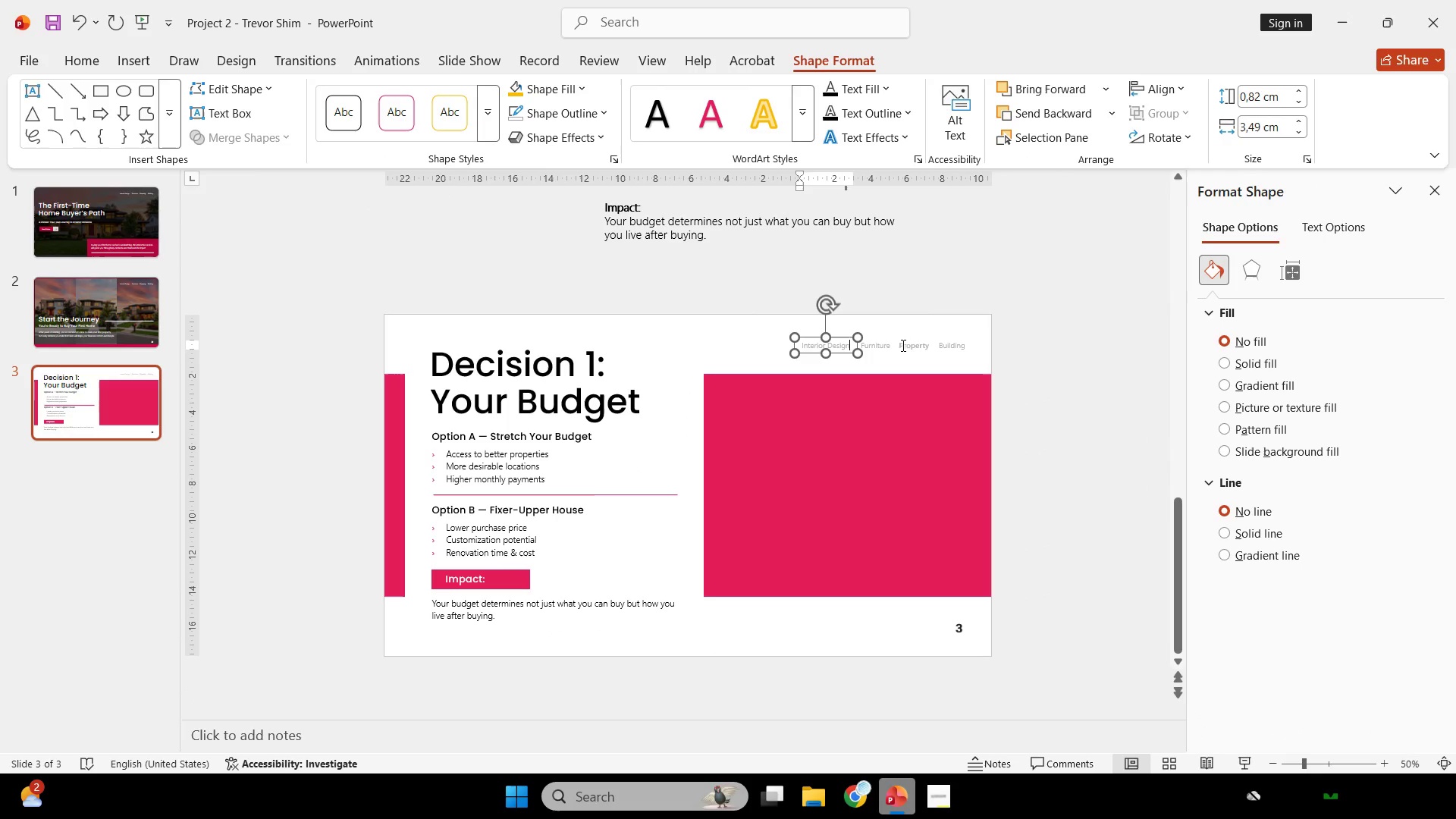 
hold_key(key=ShiftLeft, duration=3.44)
left_click([893, 349])
 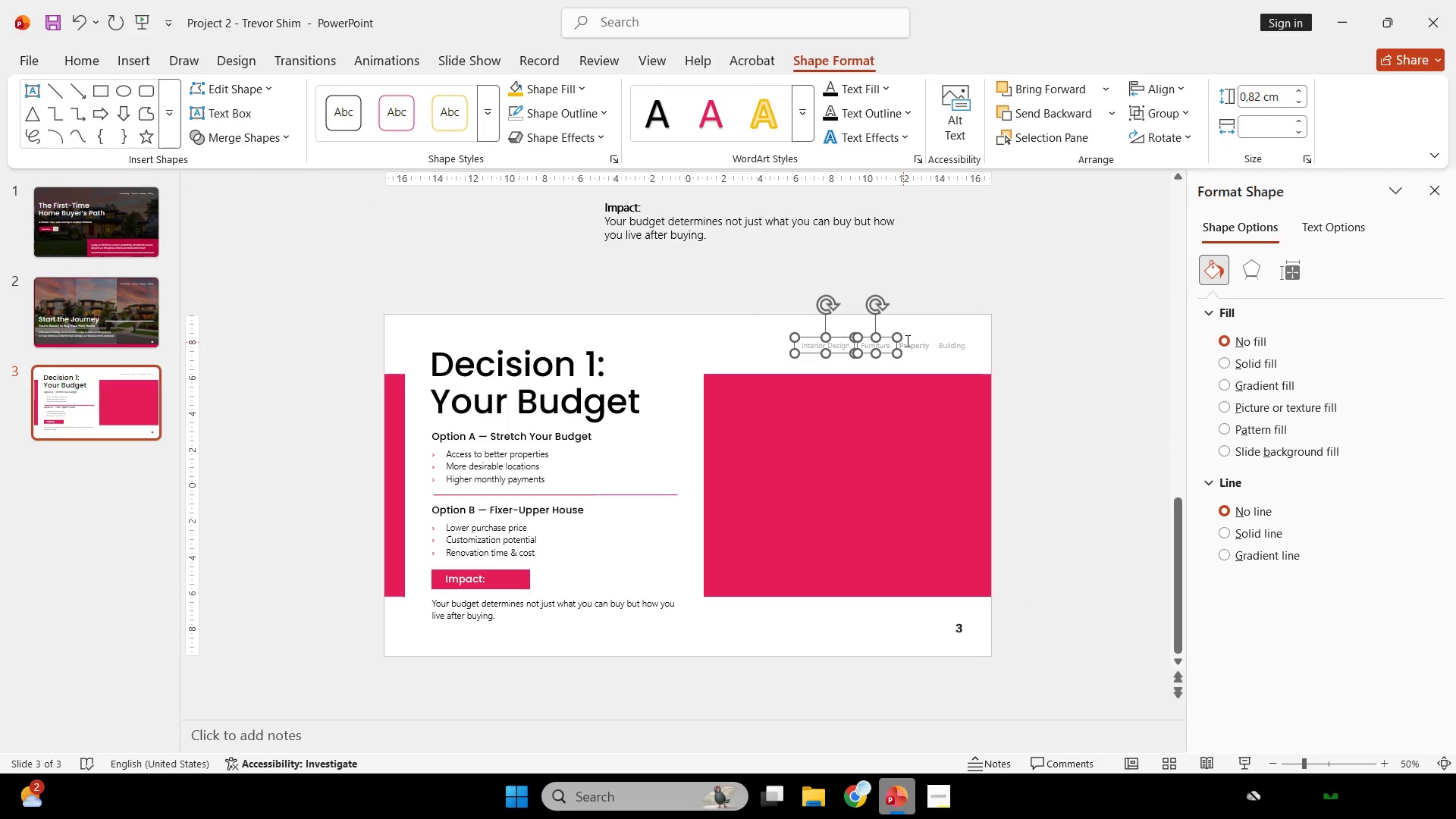 
key(Control+Shift+ControlLeft)
 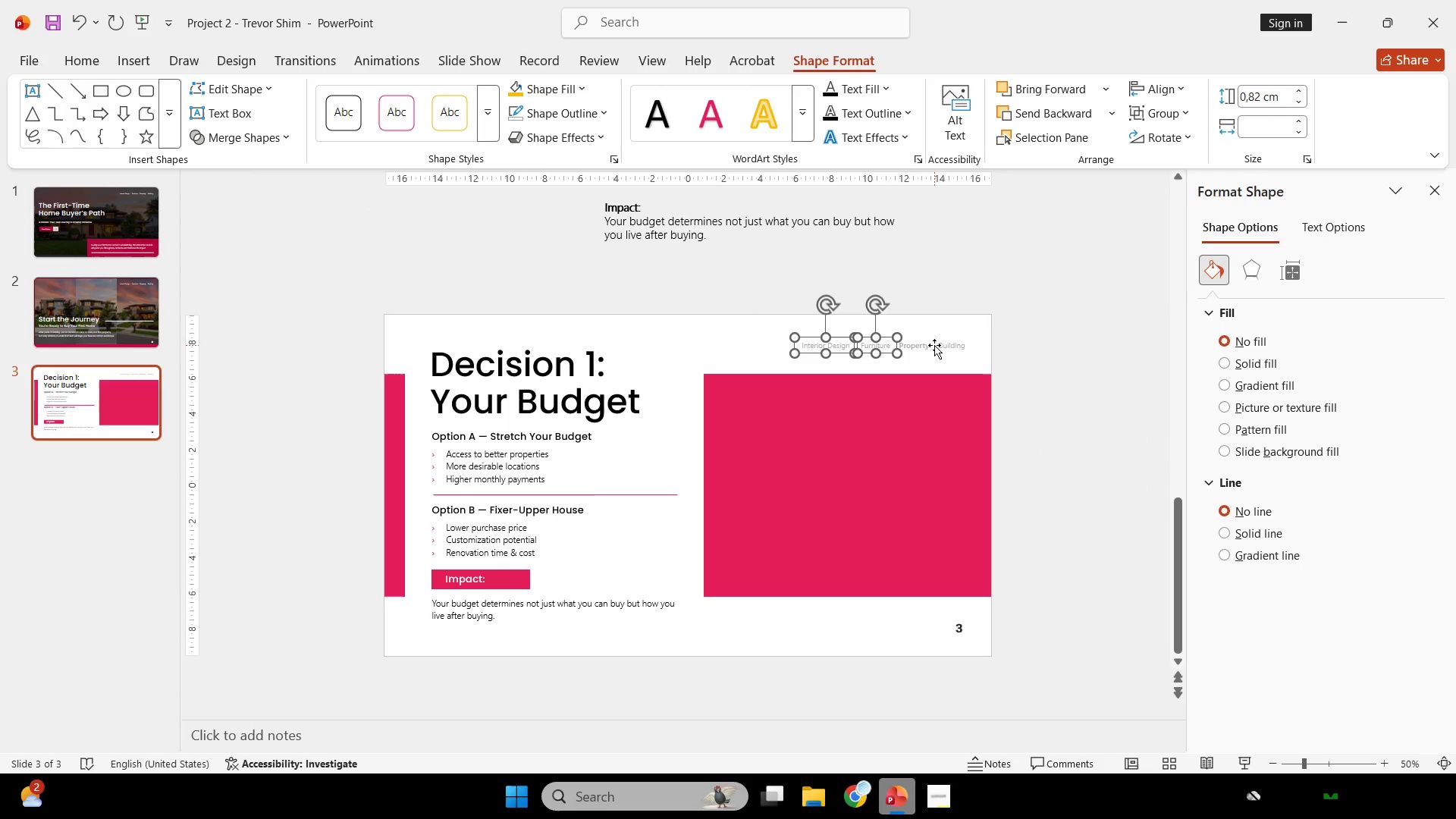 
left_click([934, 345])
 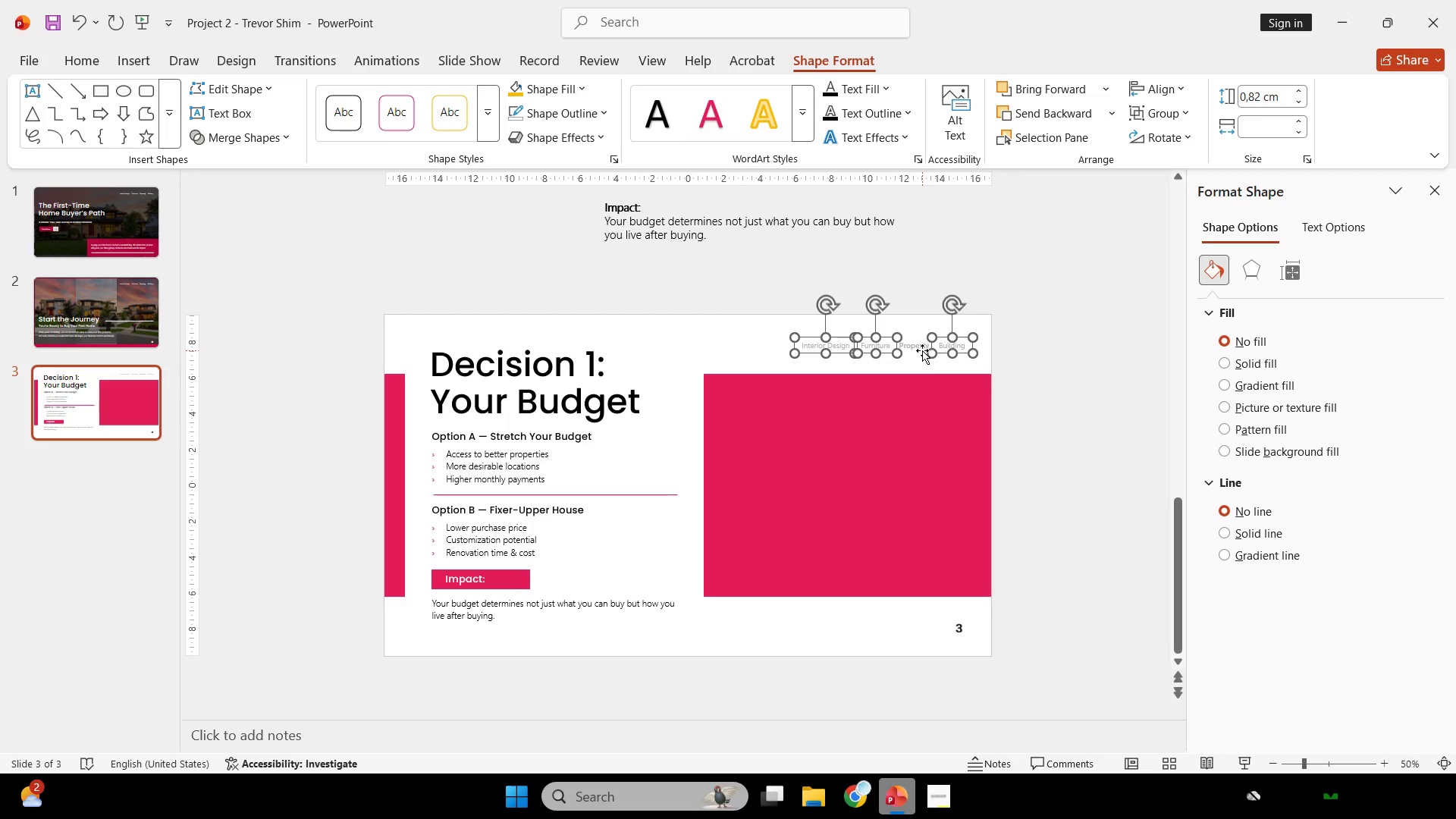 
left_click_drag(start_coordinate=[920, 350], to_coordinate=[553, 357])
 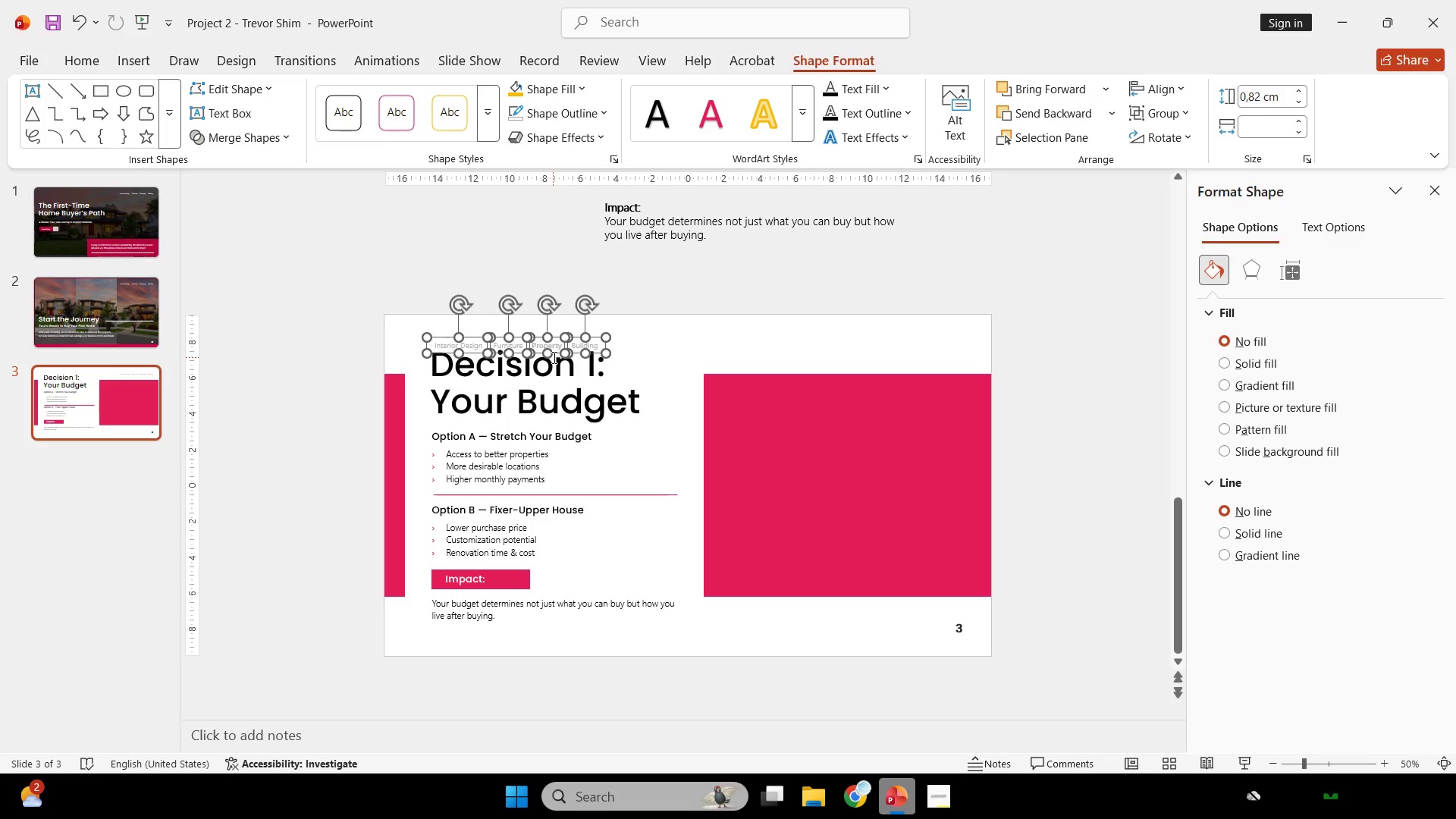 
key(Control+Z)
 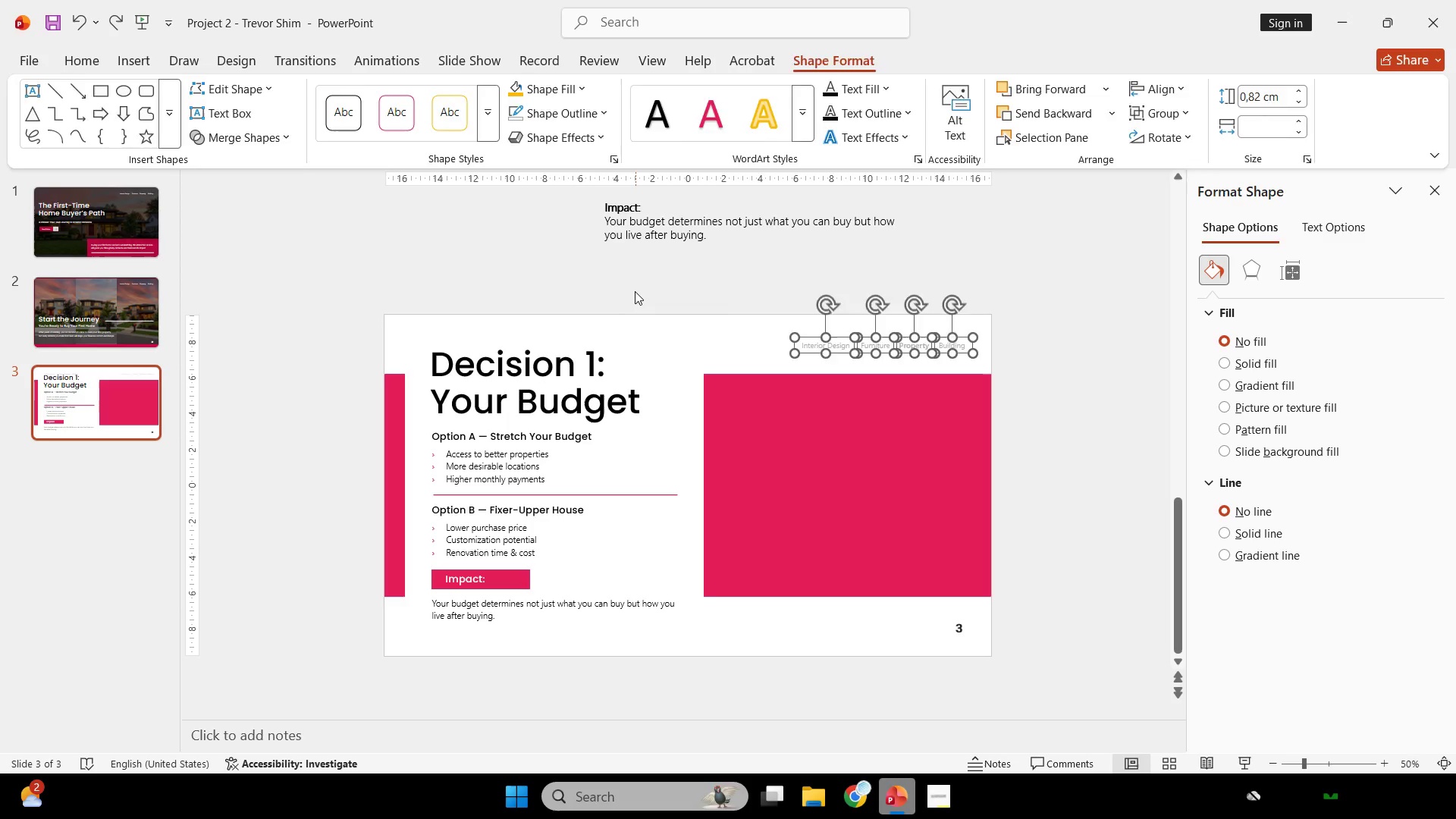 
left_click([635, 291])
 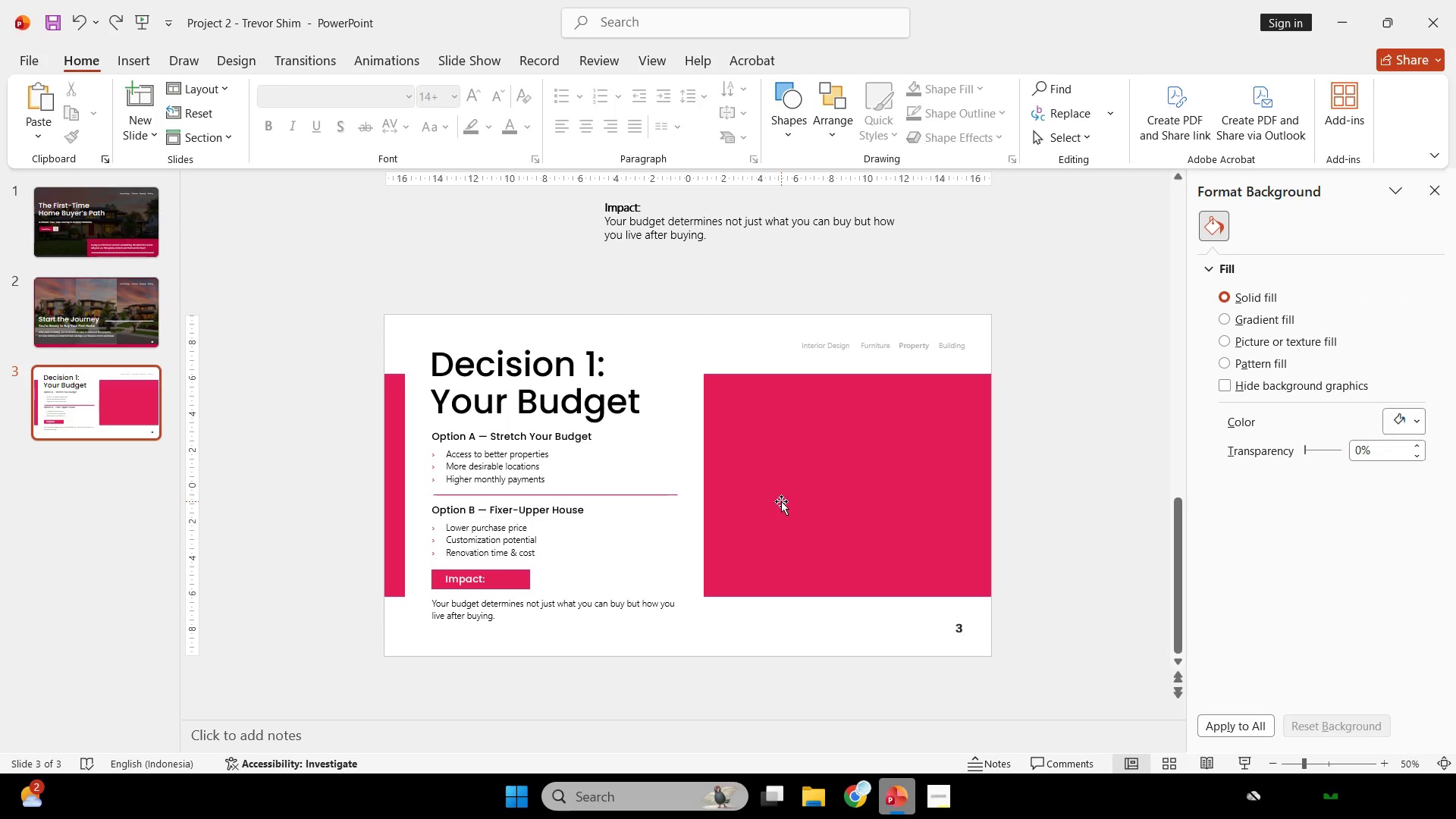 
wait(5.69)
 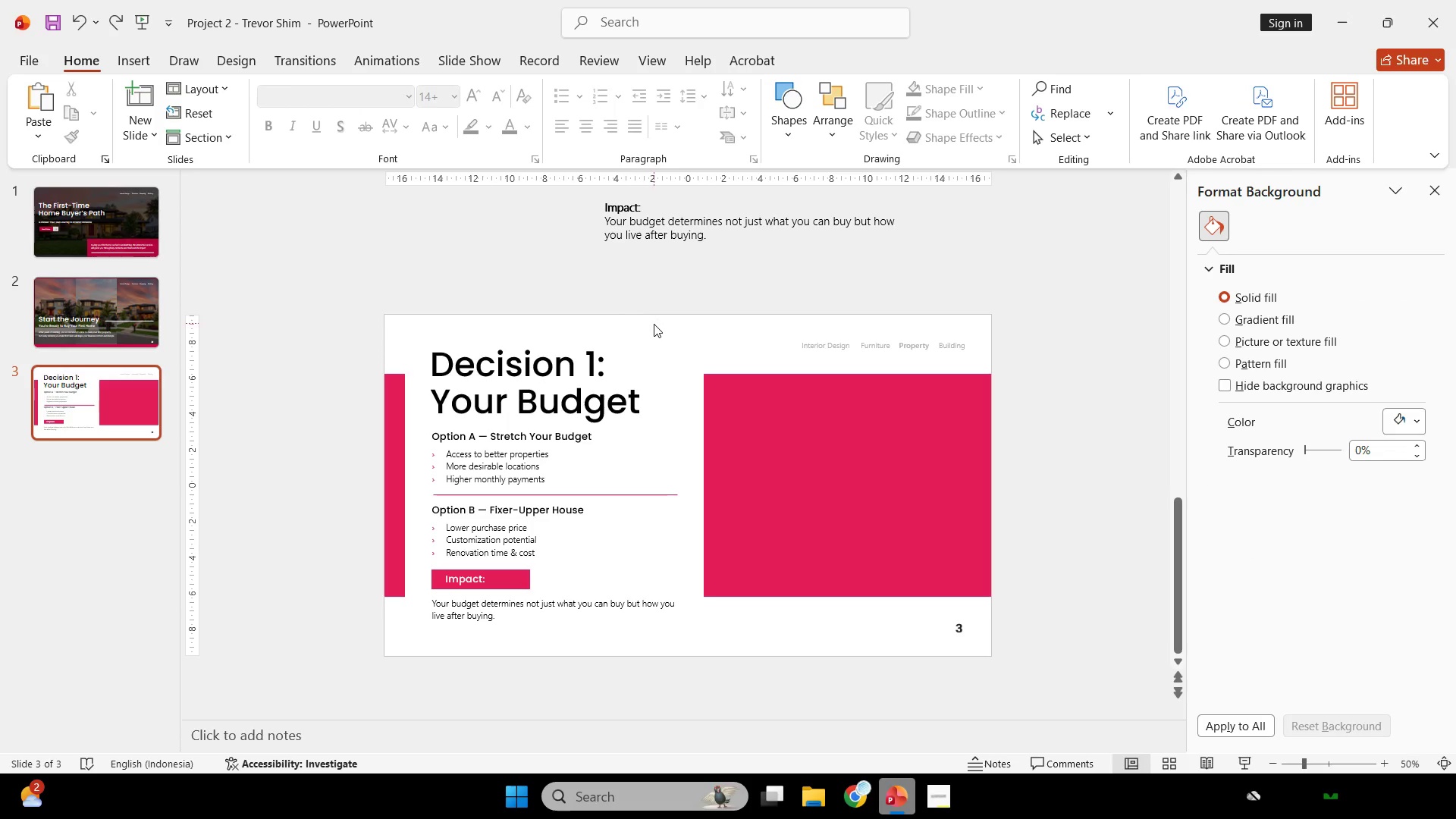 
left_click([557, 617])
 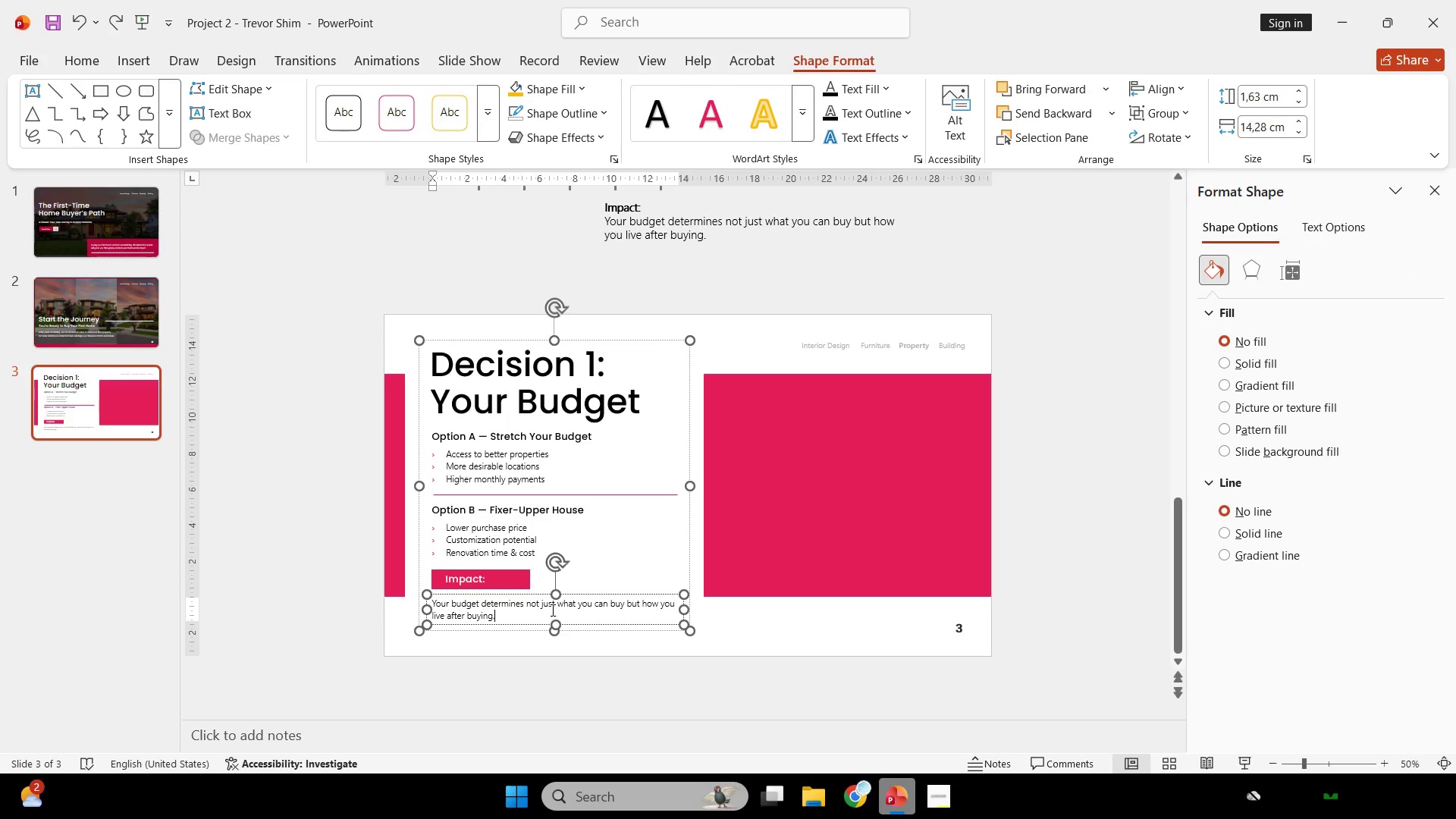 
key(Control+A)
 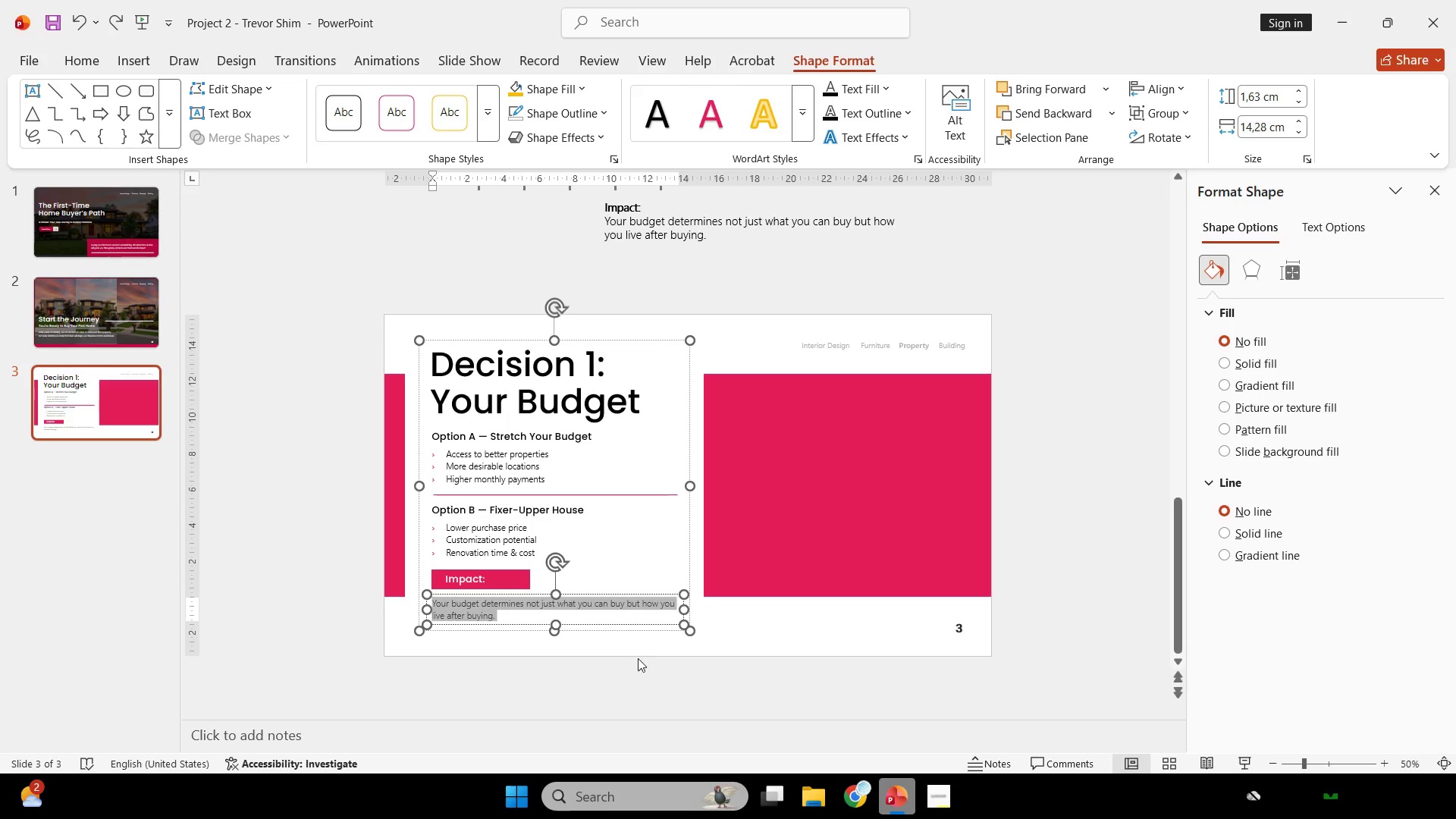 
left_click([639, 658])
 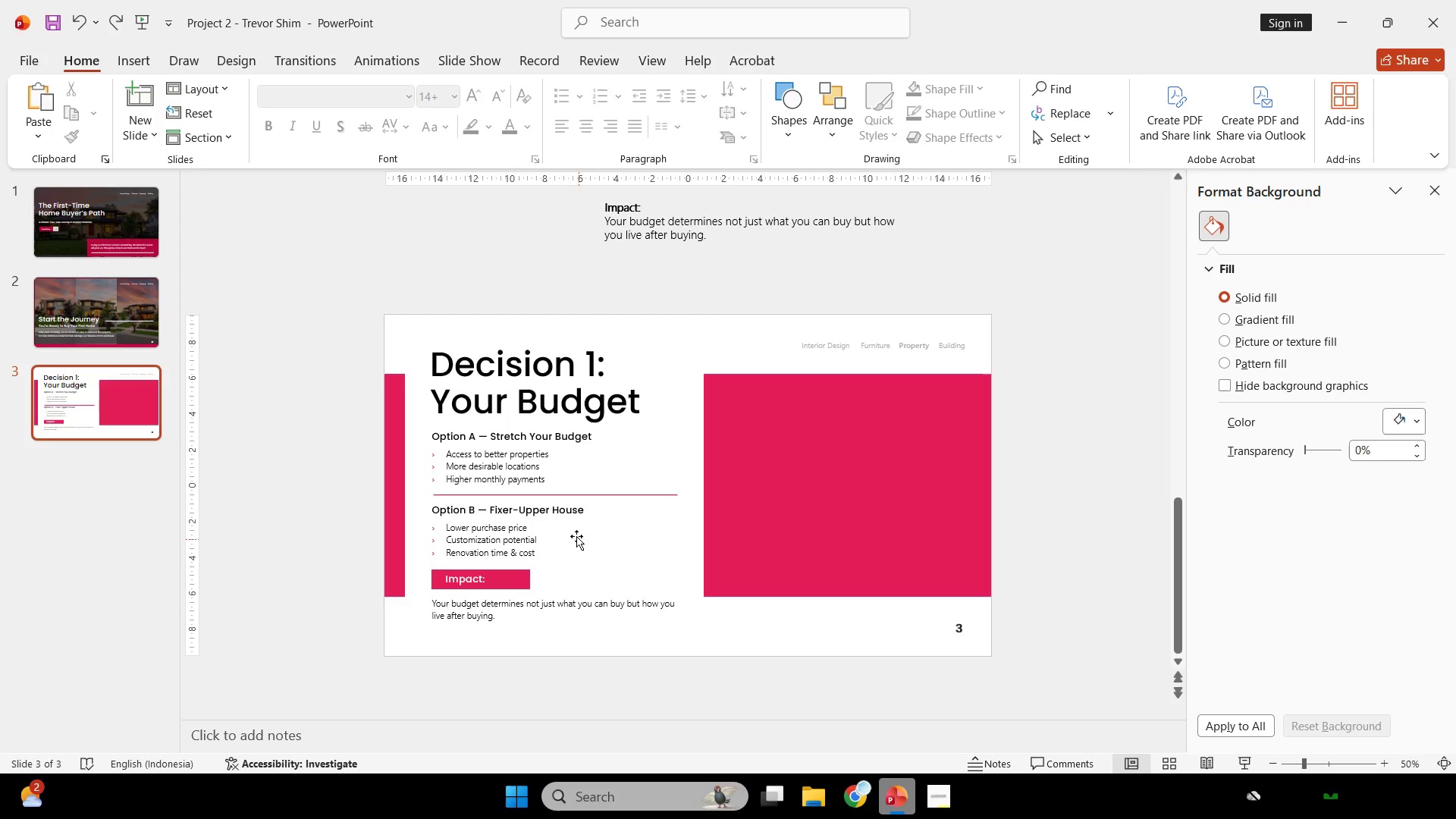 
left_click([558, 497])
 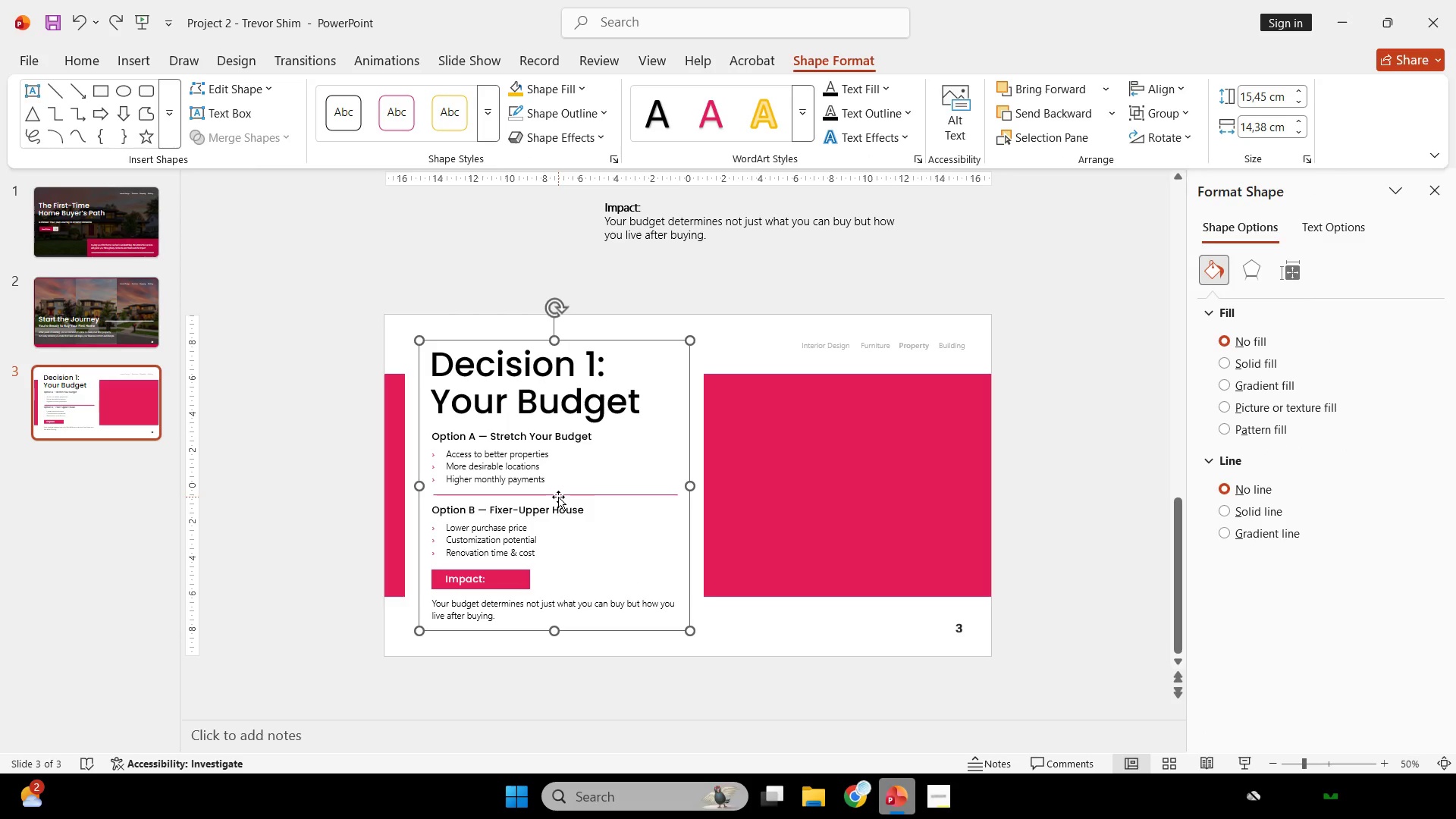 
left_click([558, 497])
 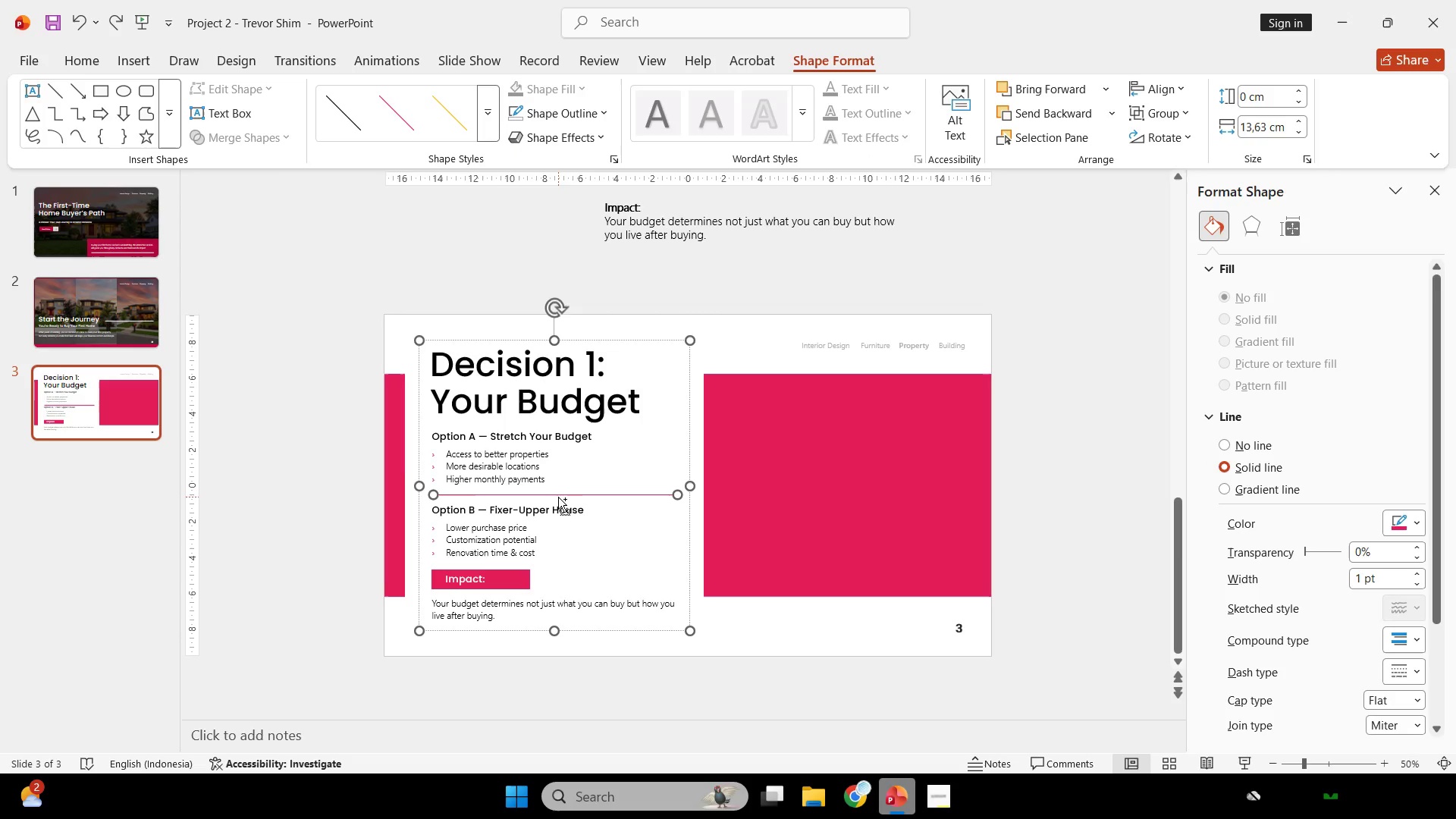 
hold_key(key=ControlLeft, duration=0.62)
scroll: coordinate [558, 497], scroll_direction: up, amount: 4.0
 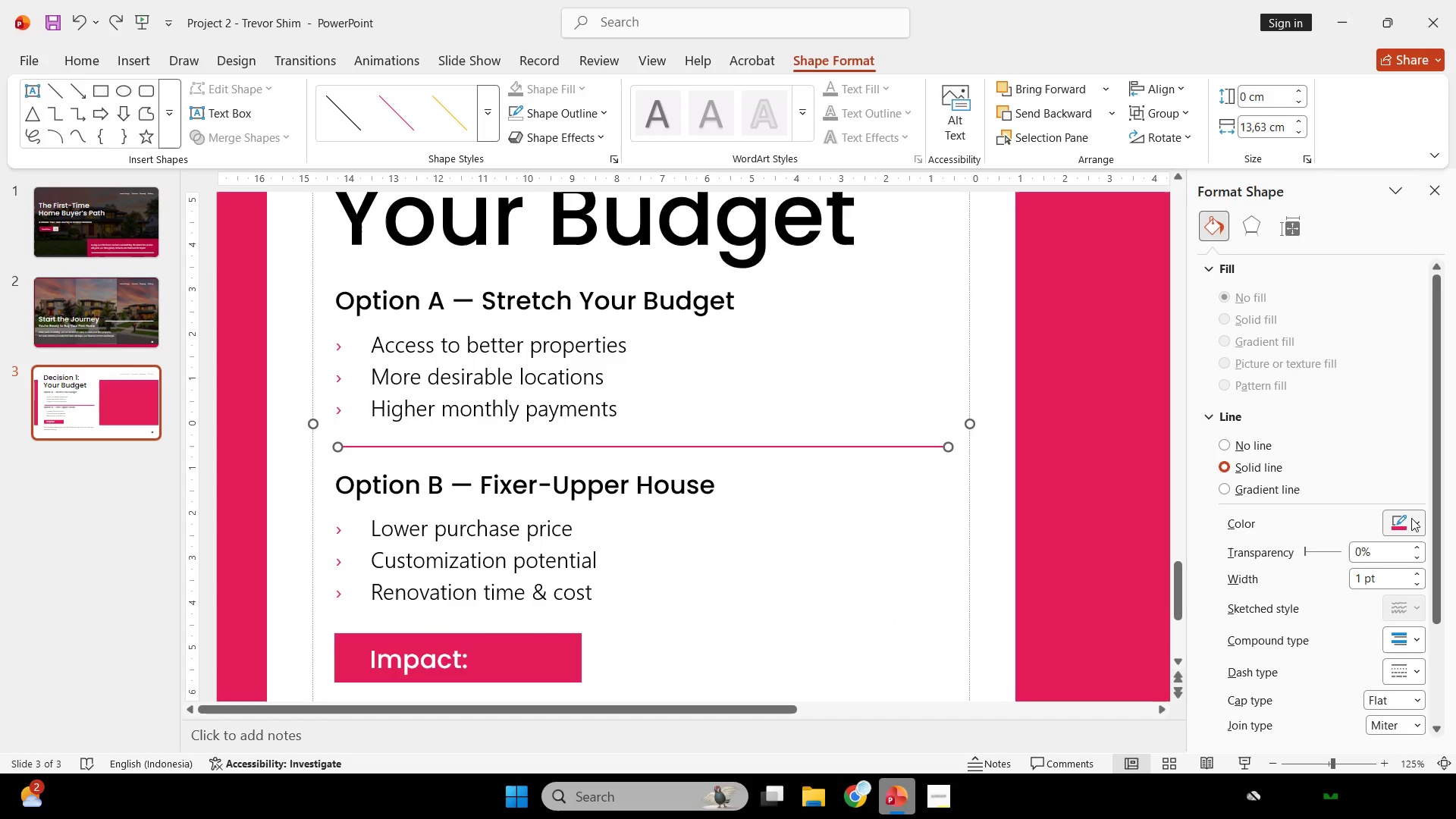 
left_click([1408, 522])
 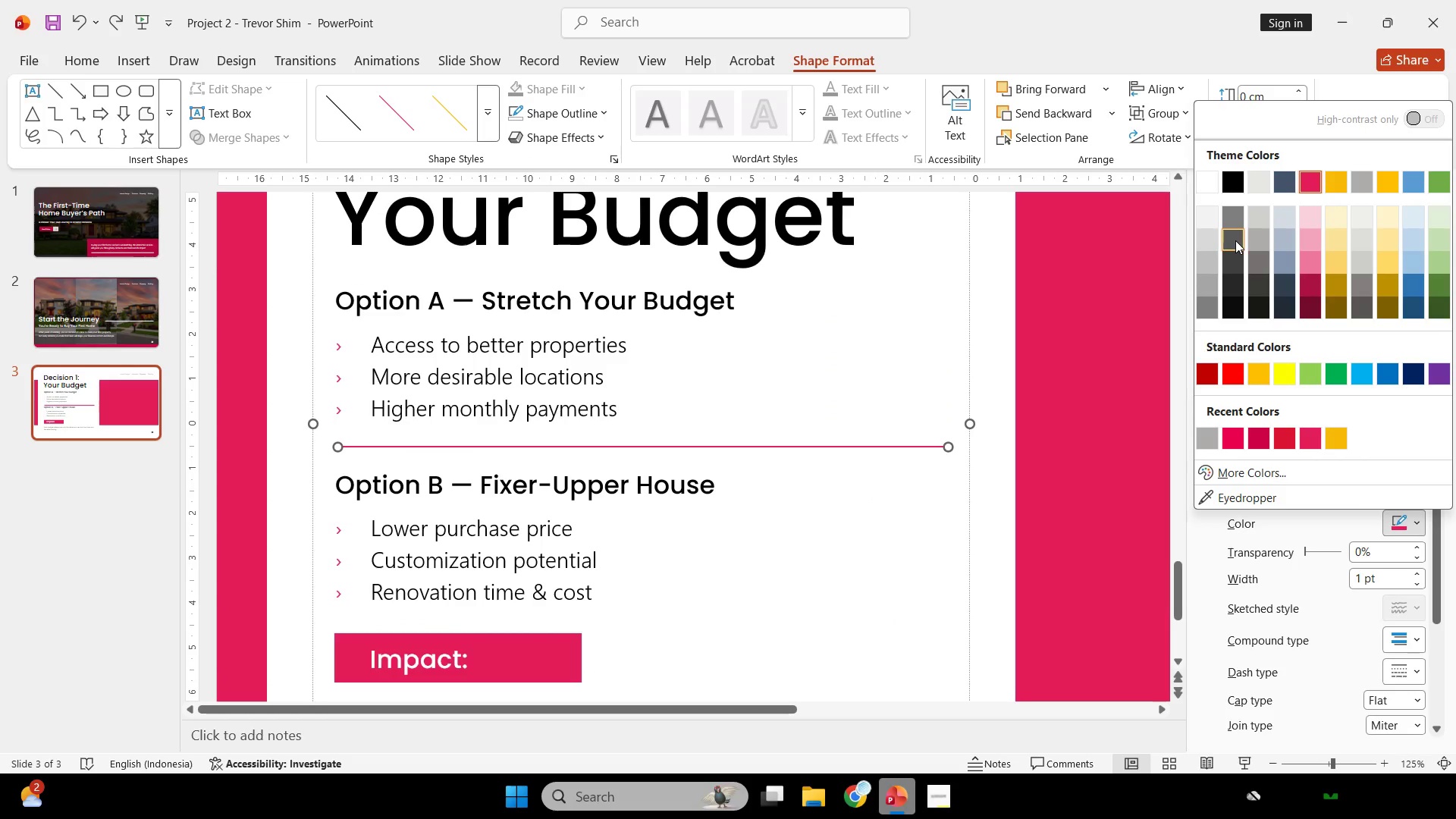 
left_click([1206, 440])
 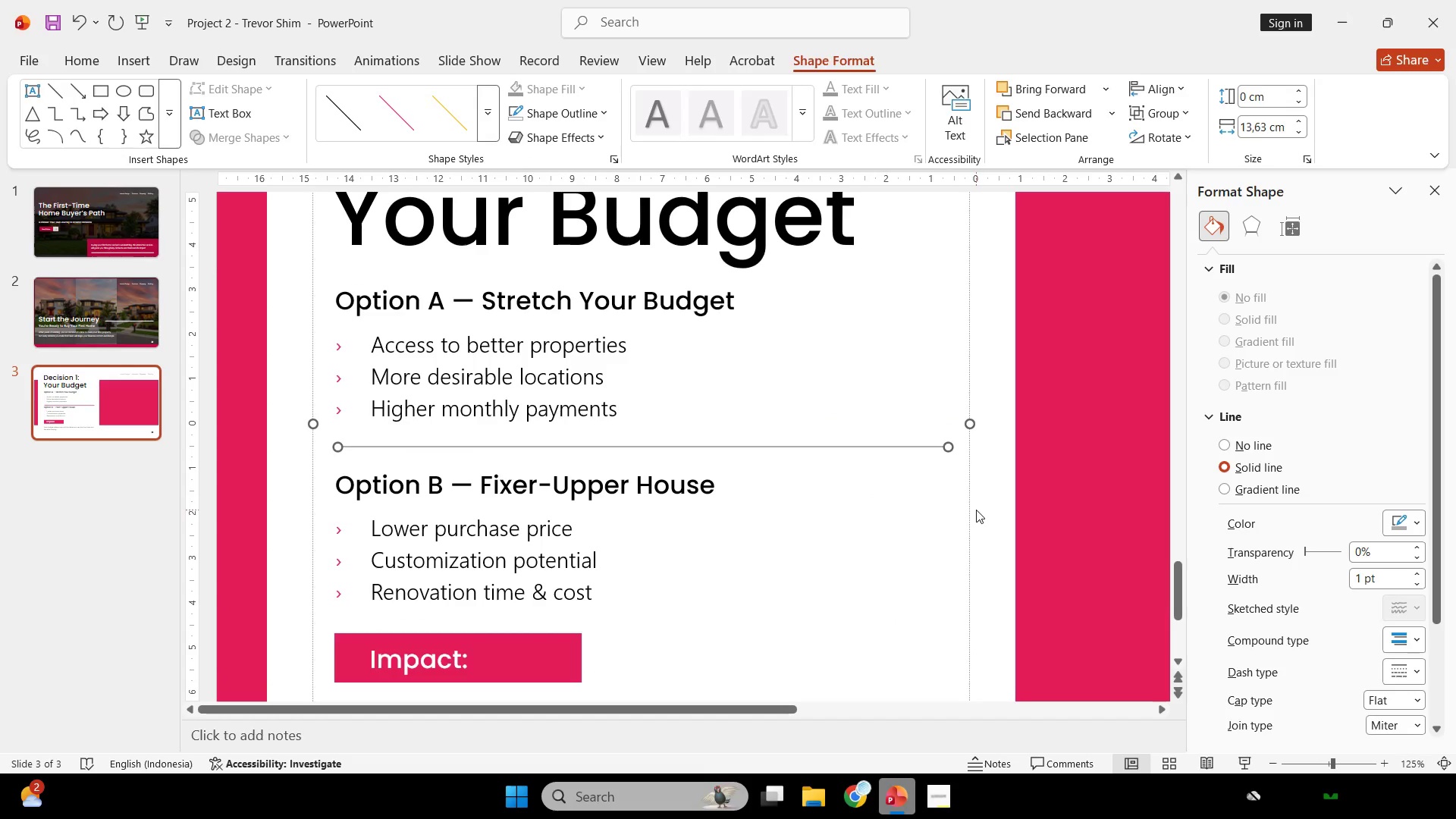 
left_click([976, 510])
 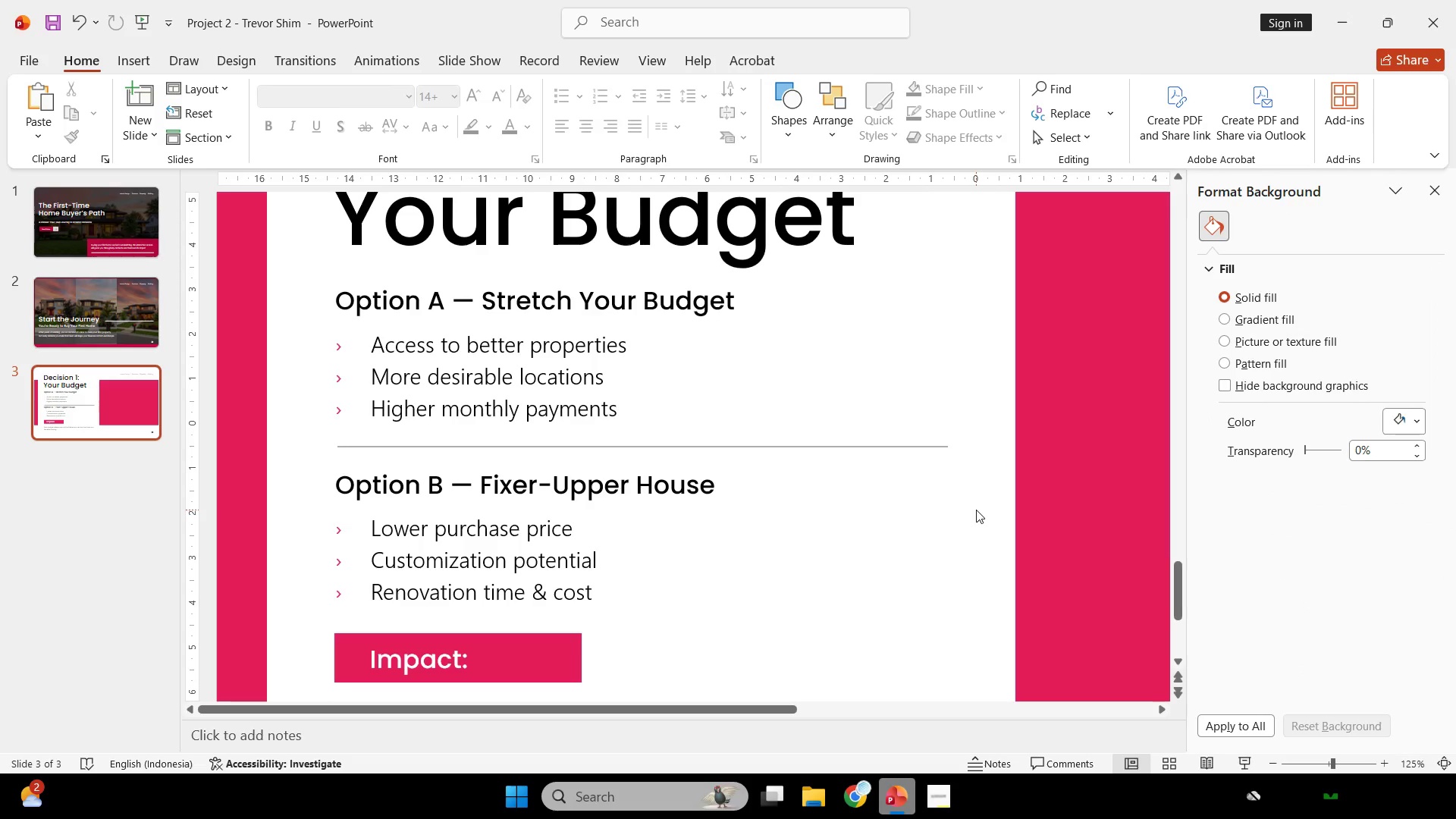 
hold_key(key=ControlLeft, duration=0.72)
scroll: coordinate [976, 510], scroll_direction: down, amount: 4.0
 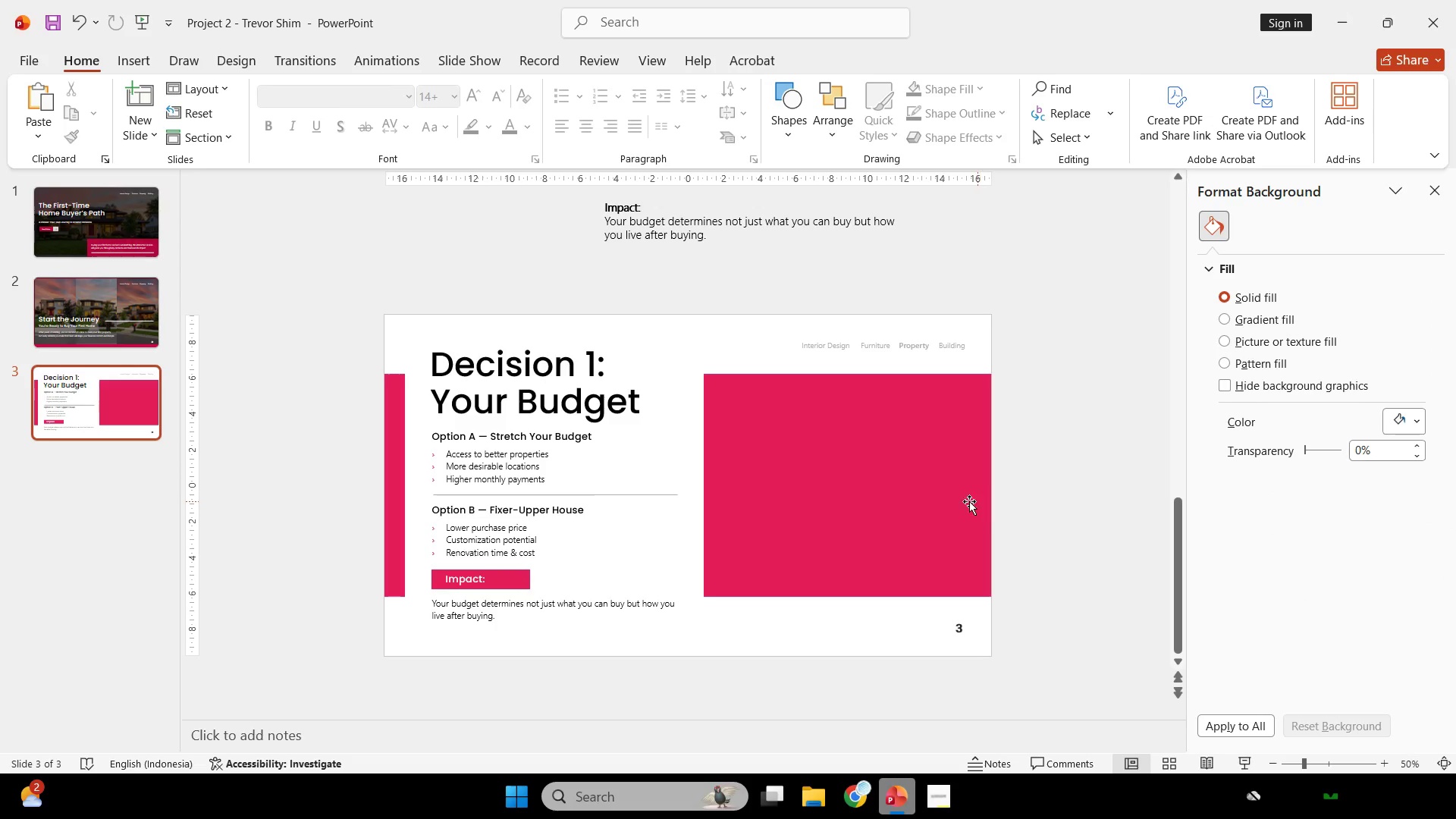 
left_click([954, 501])
 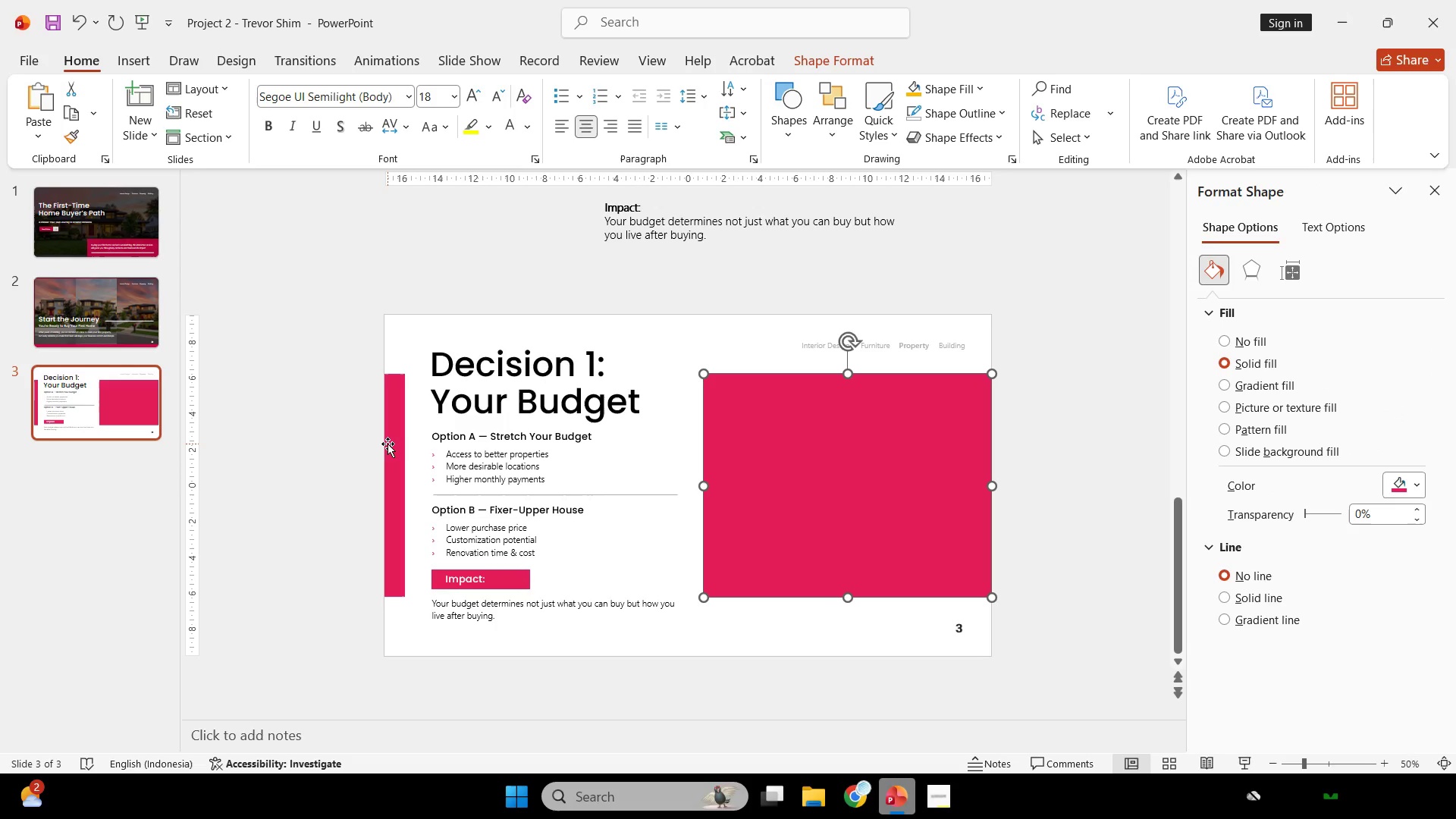 
left_click([388, 444])
 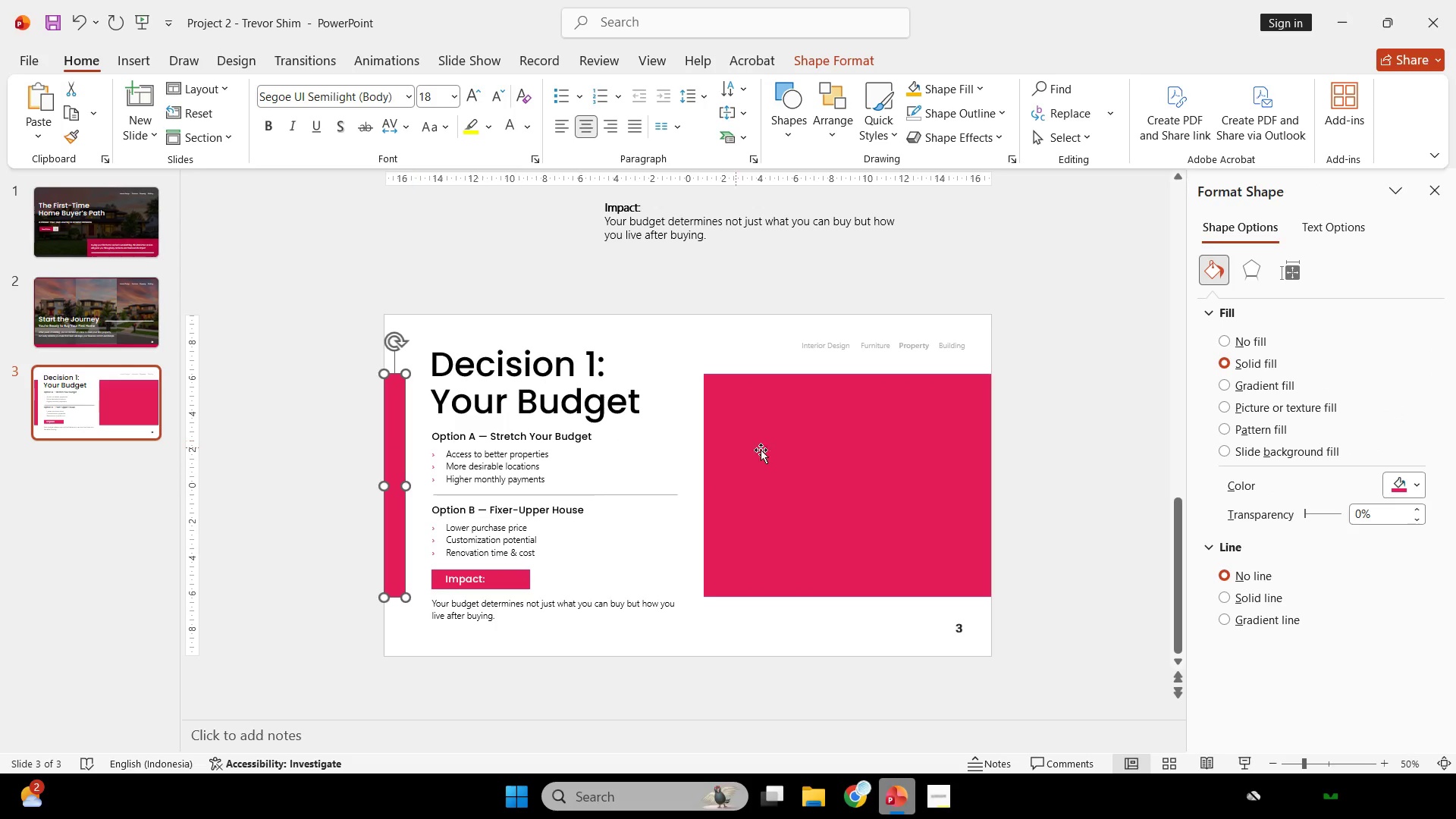 
left_click([771, 450])
 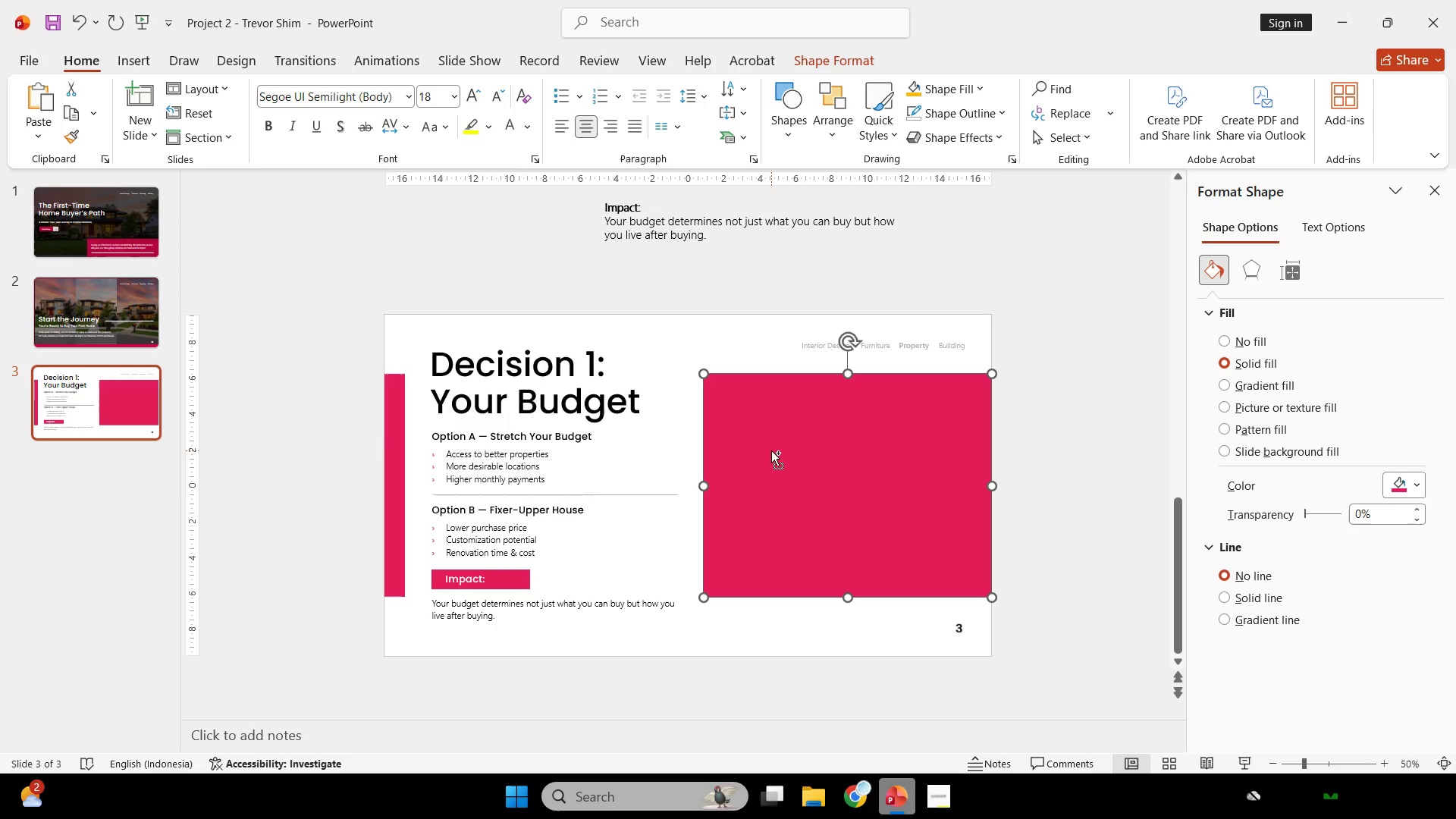 
key(Control+C)
 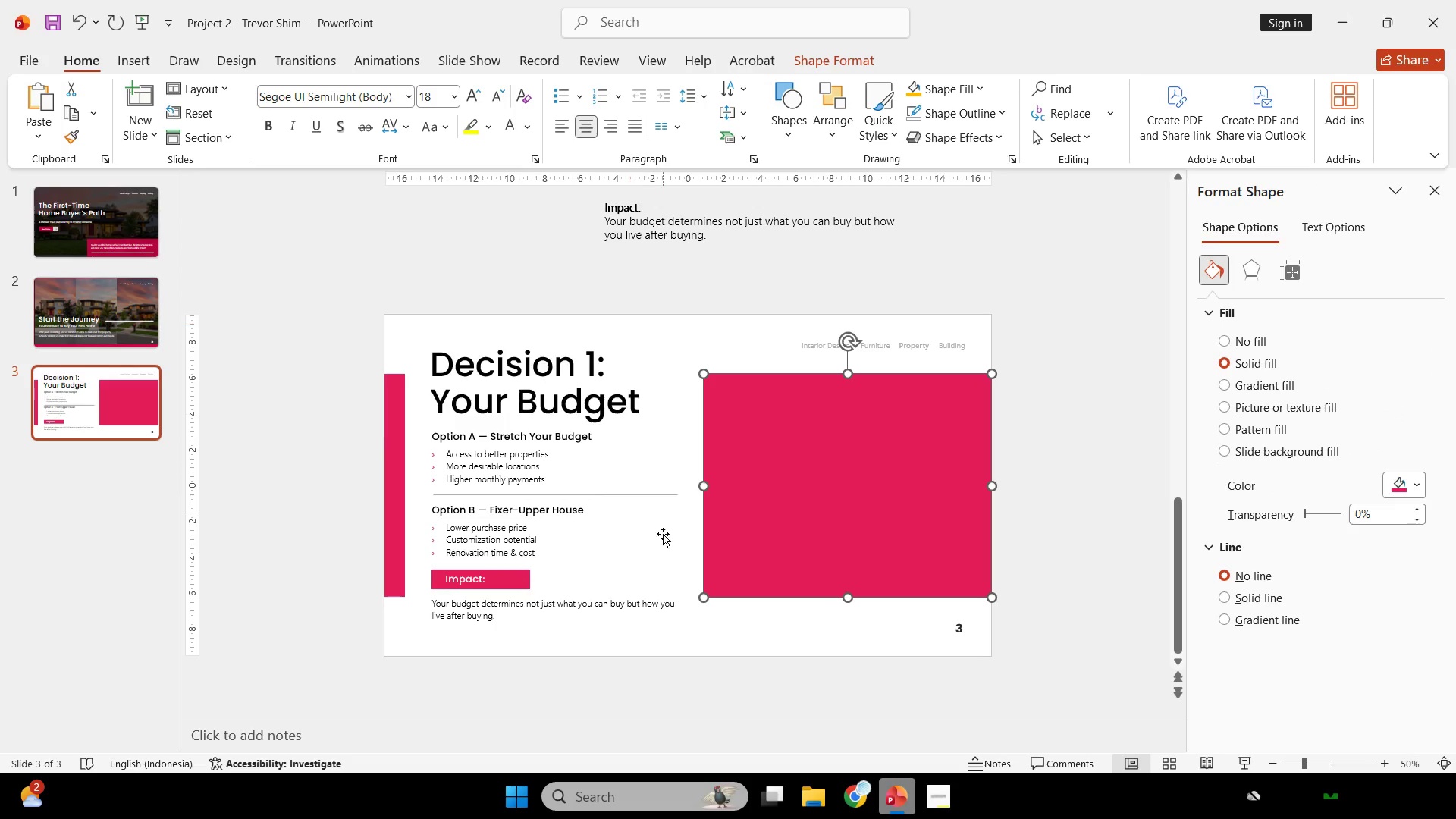 
double_click([697, 624])
 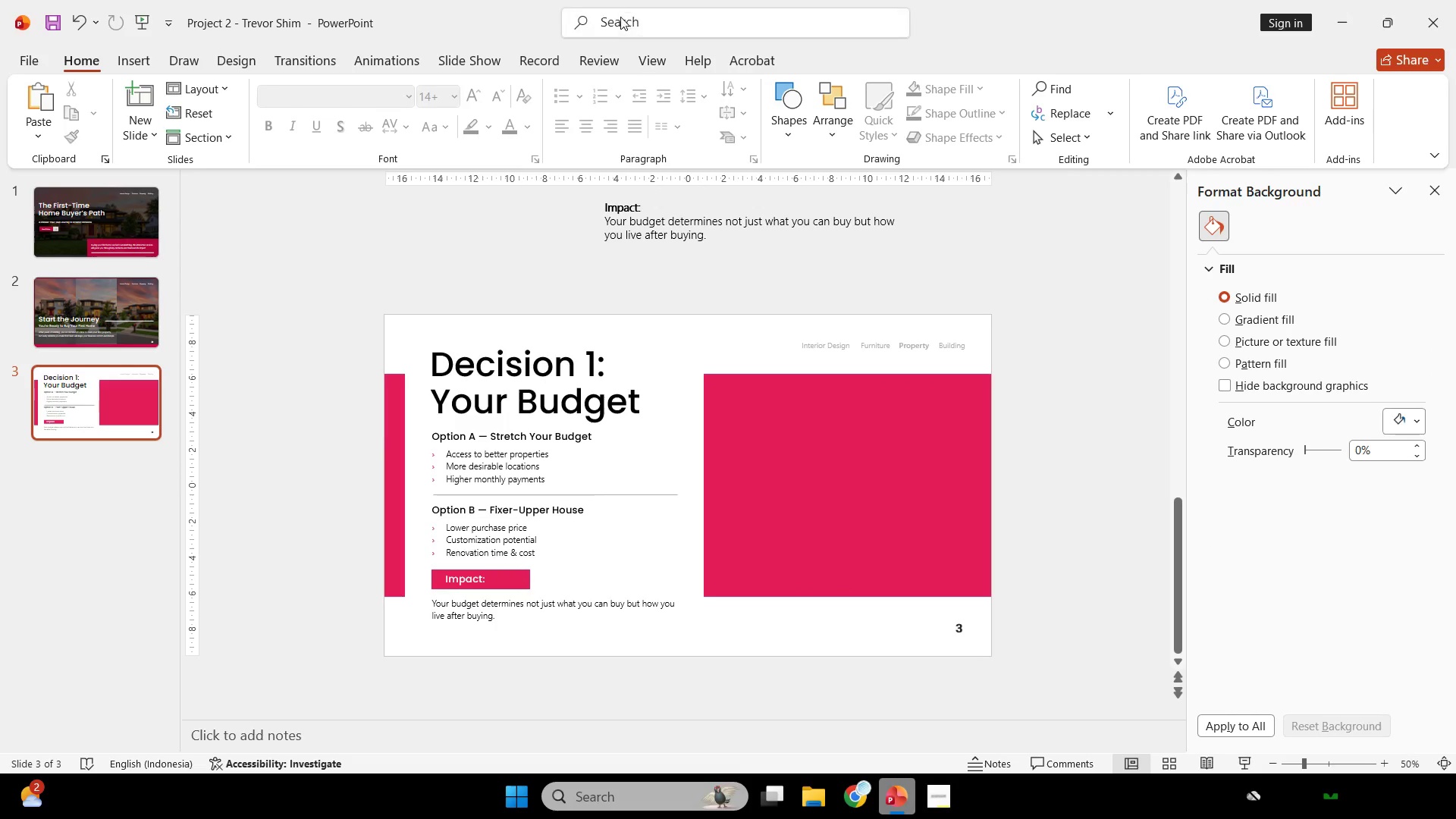 
left_click([649, 55])
 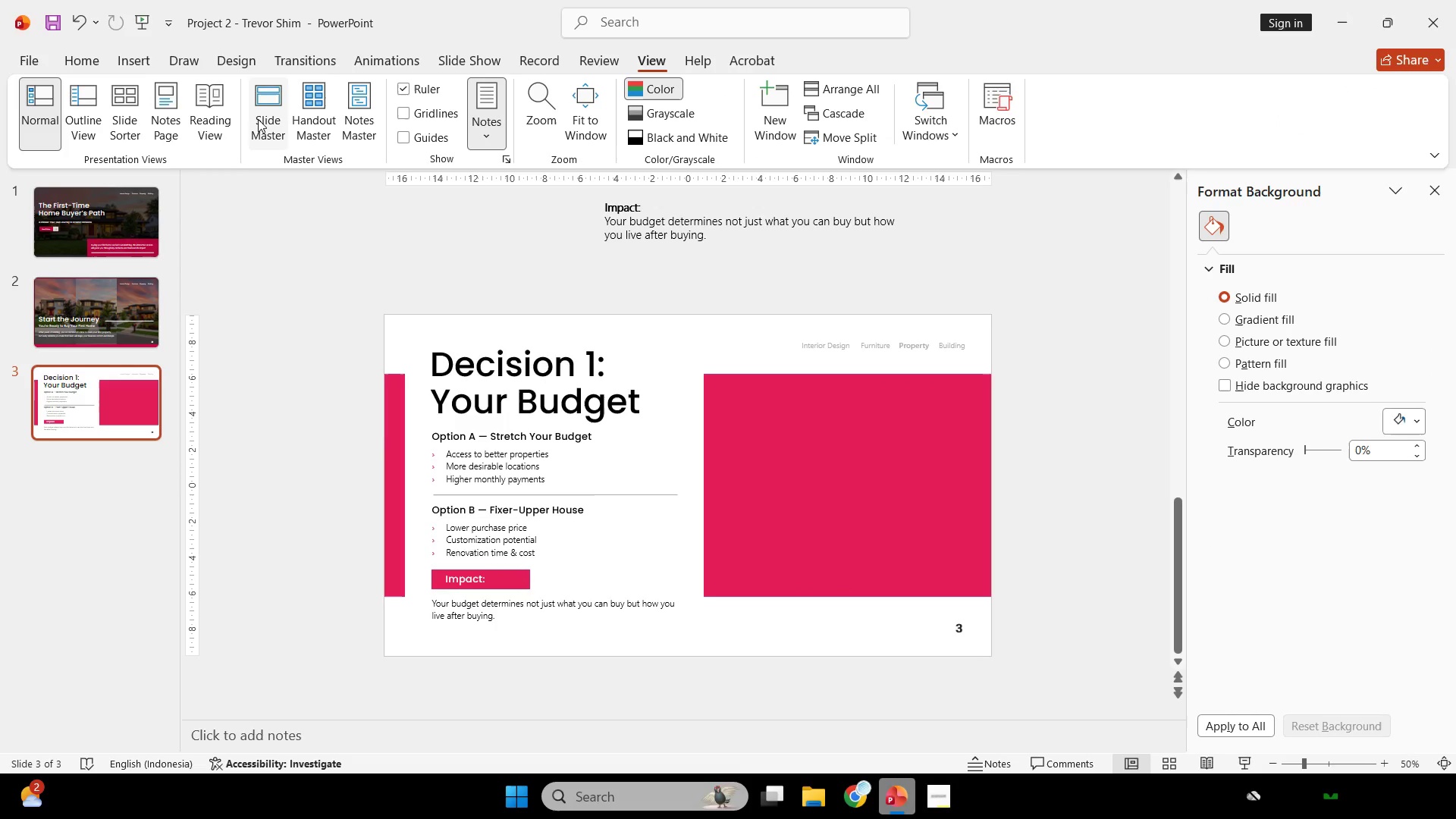 
left_click([259, 118])
 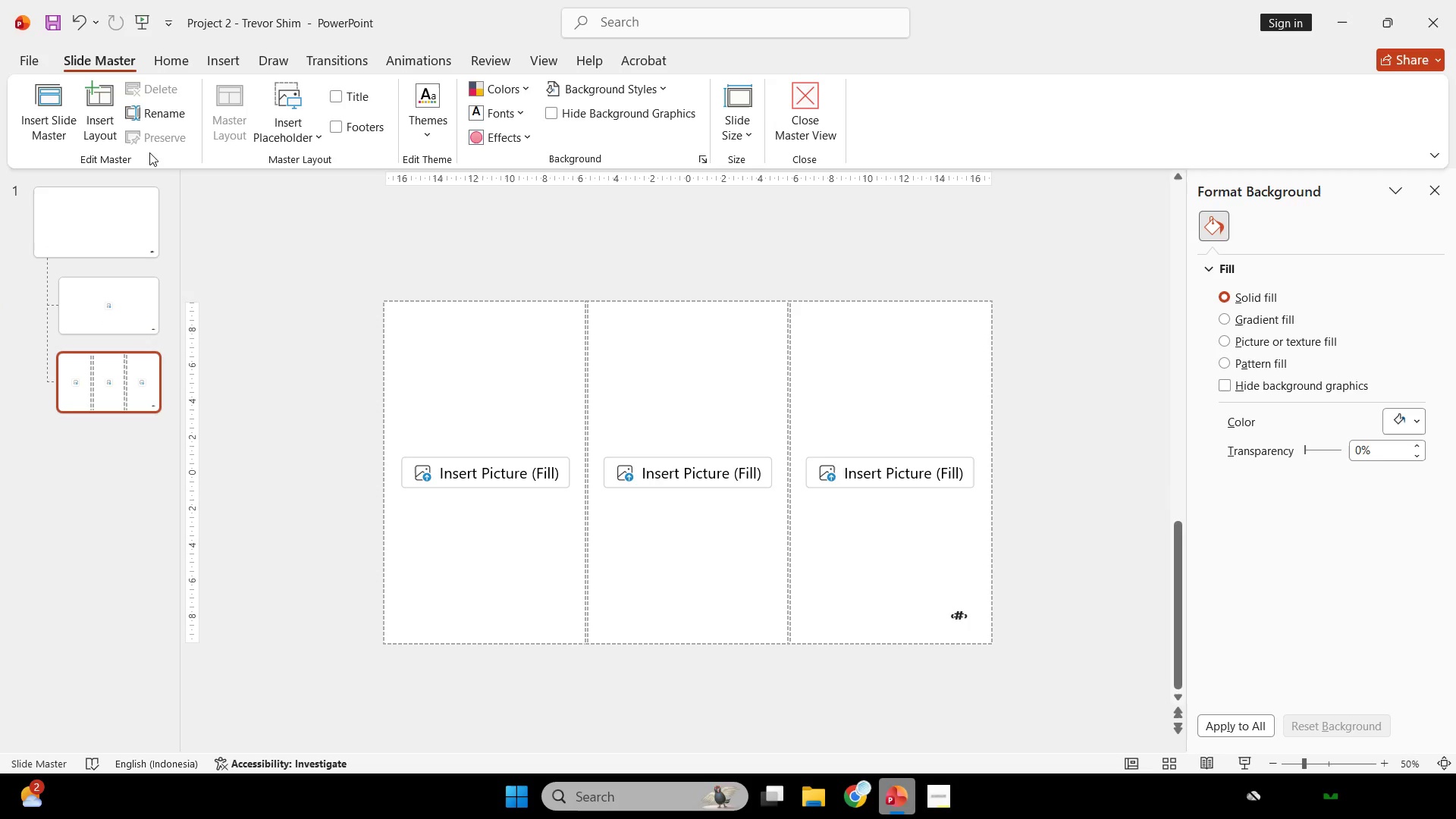 
left_click([62, 81])
 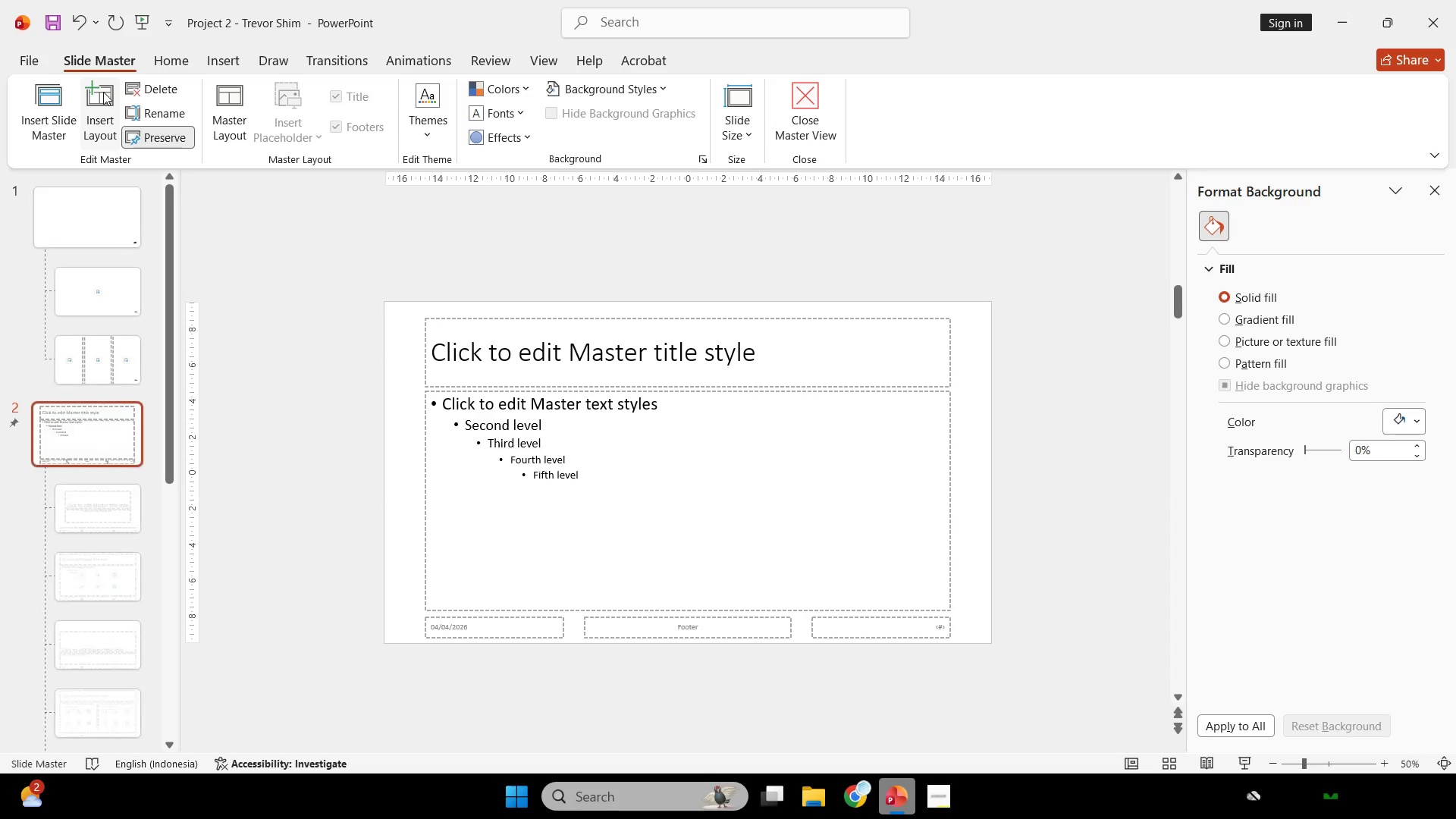 
key(Control+Z)
 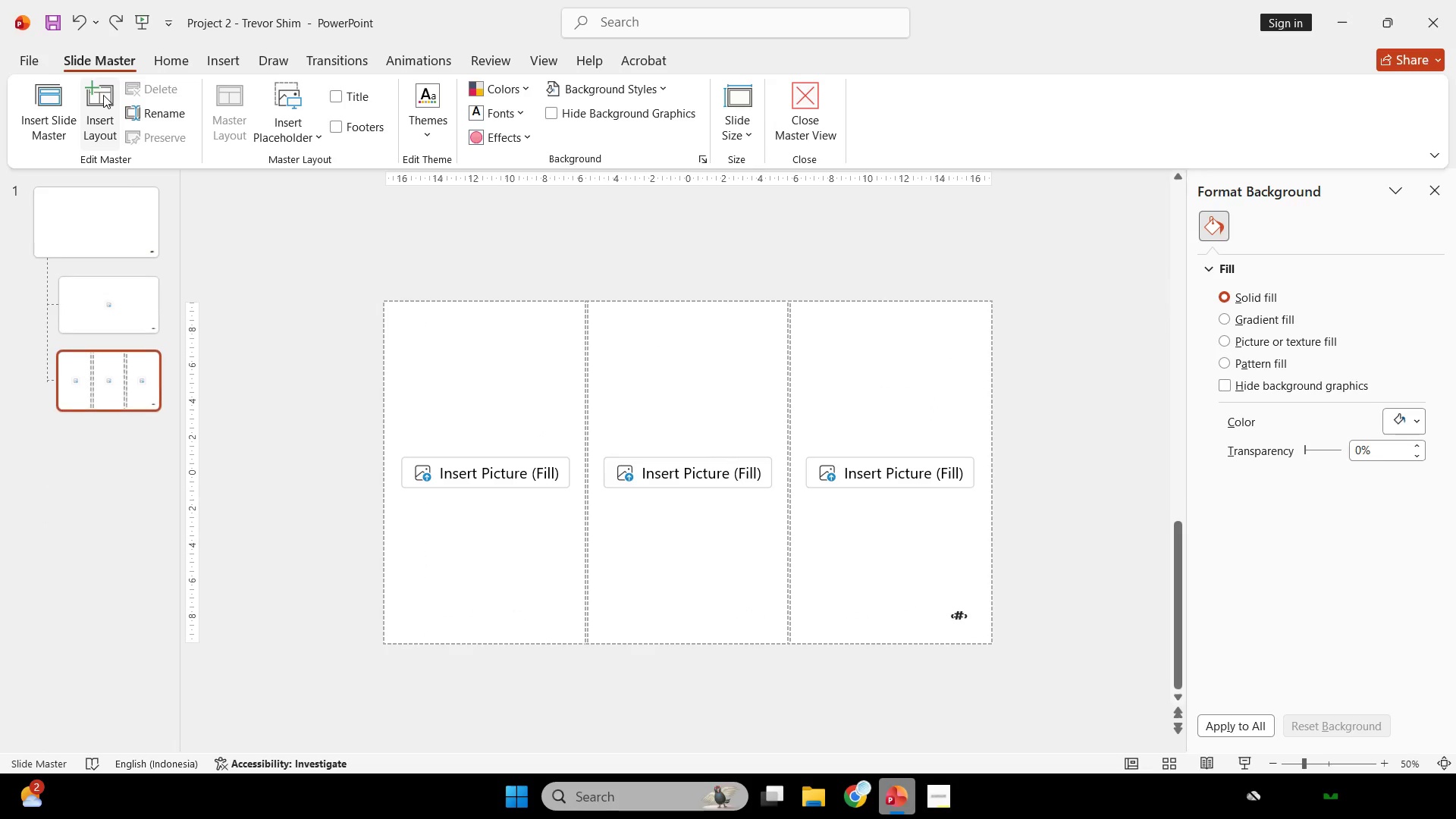 
left_click([103, 95])
 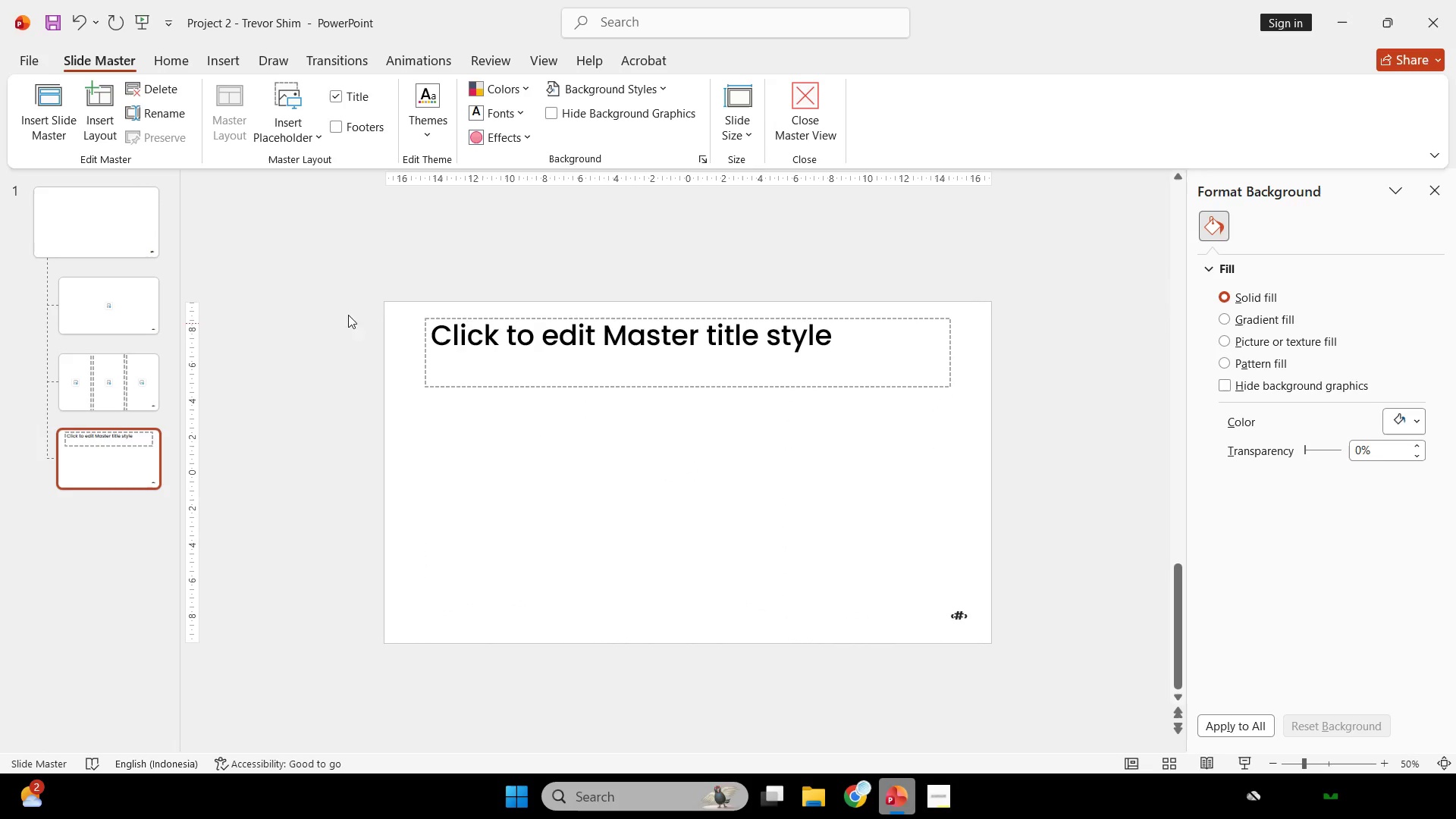 
left_click_drag(start_coordinate=[332, 277], to_coordinate=[1025, 694])
 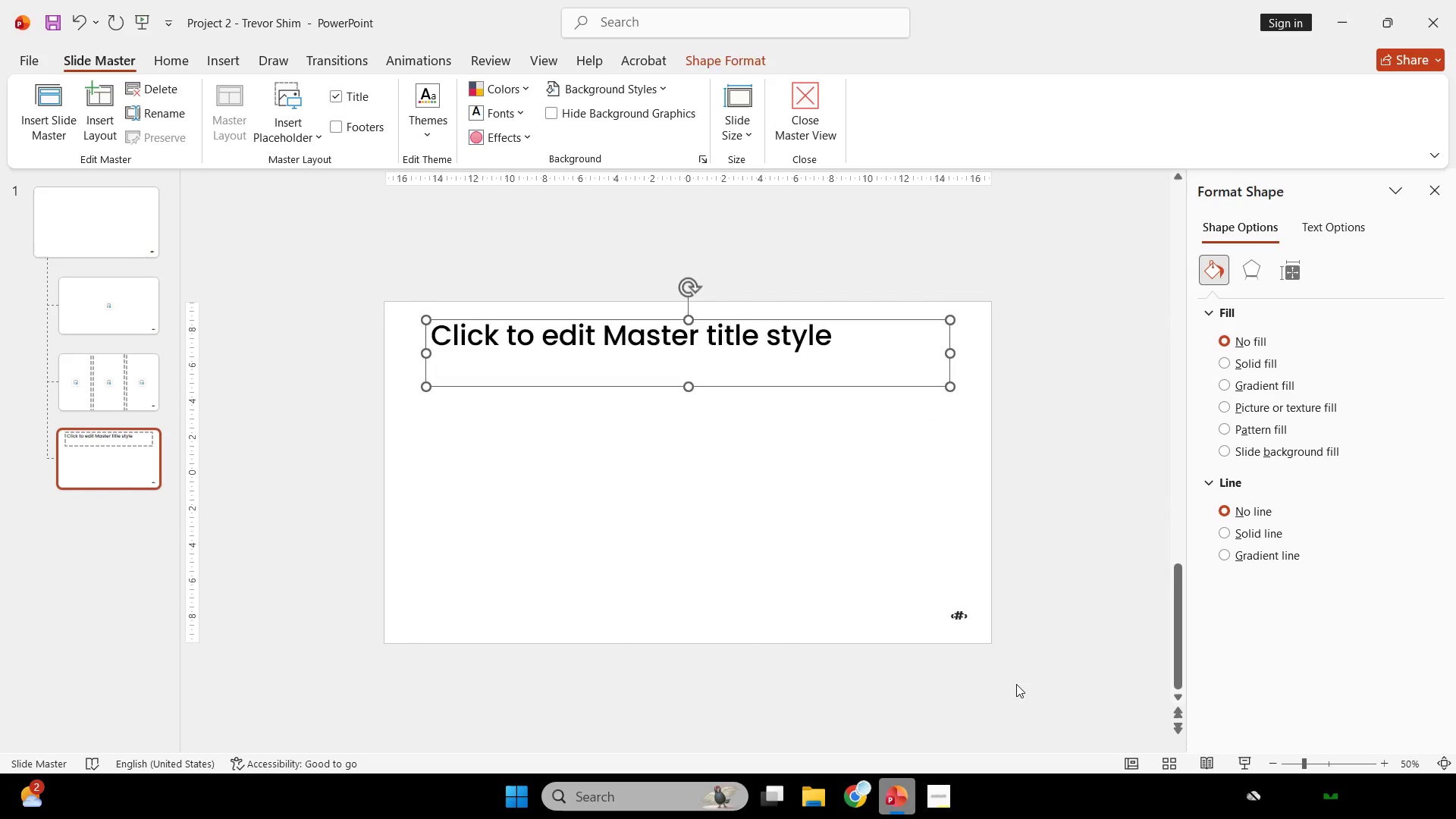 
hold_key(key=Backspace, duration=12.52)
 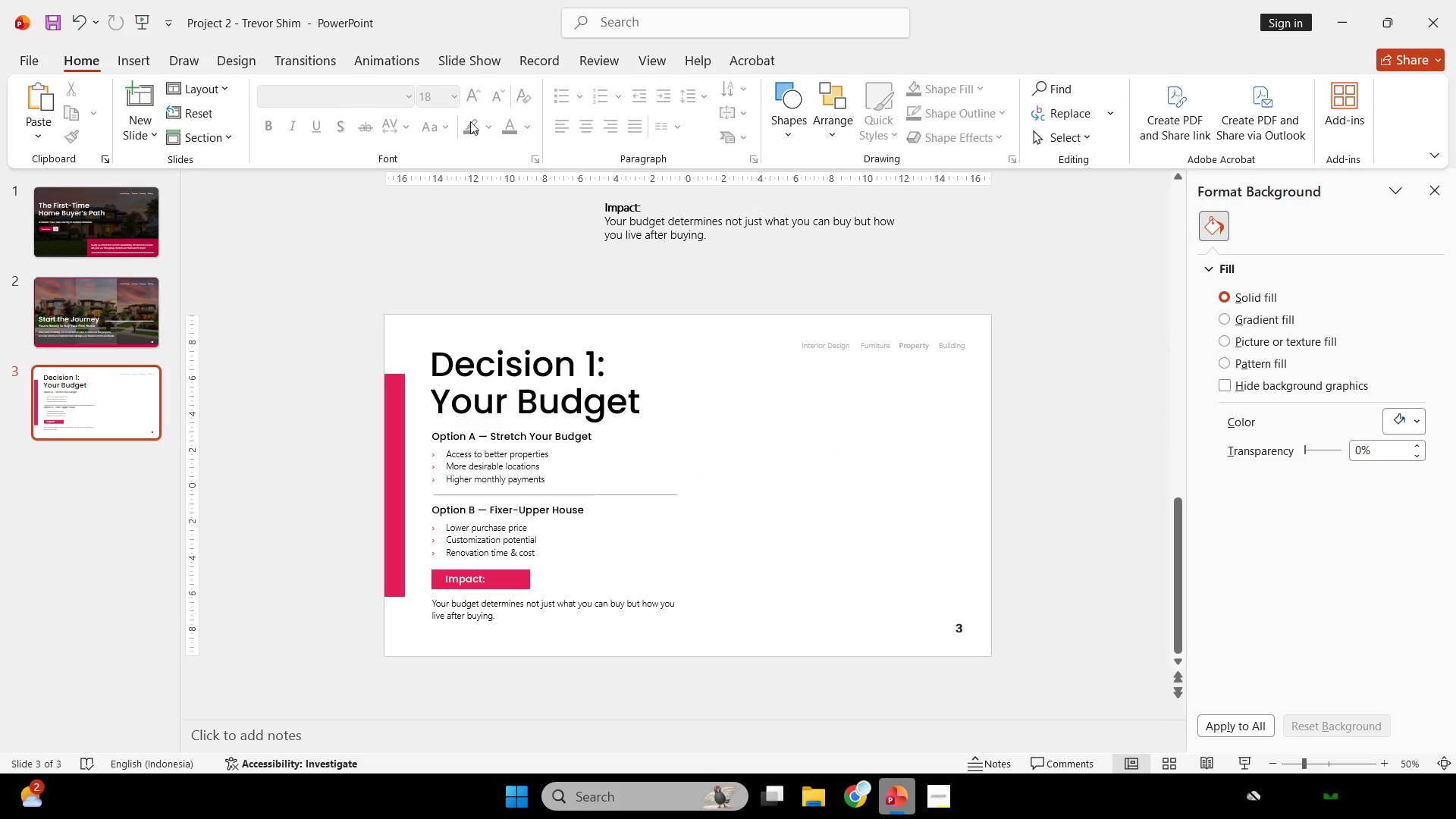 
key(Control+V)
 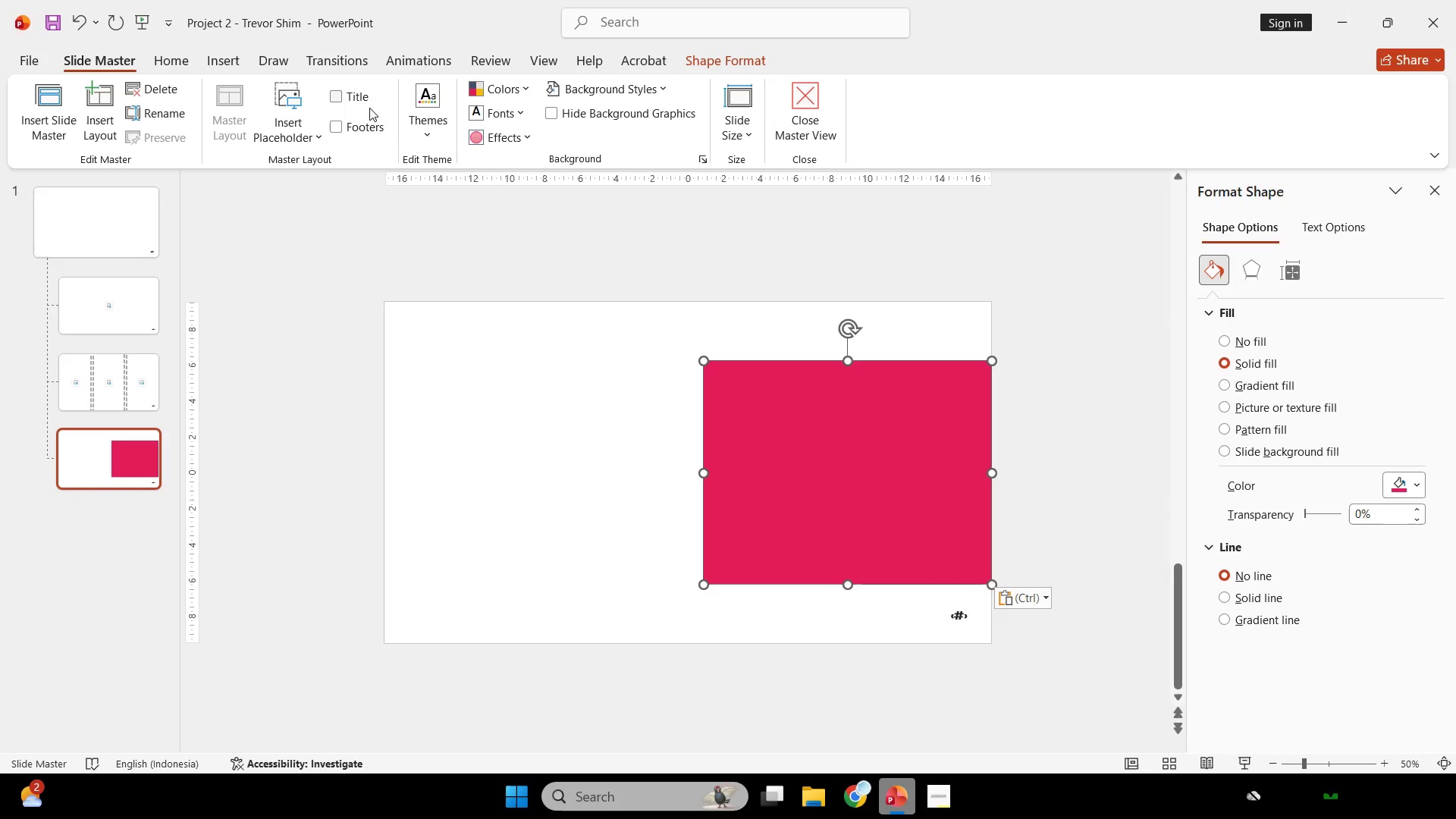 
left_click([318, 142])
 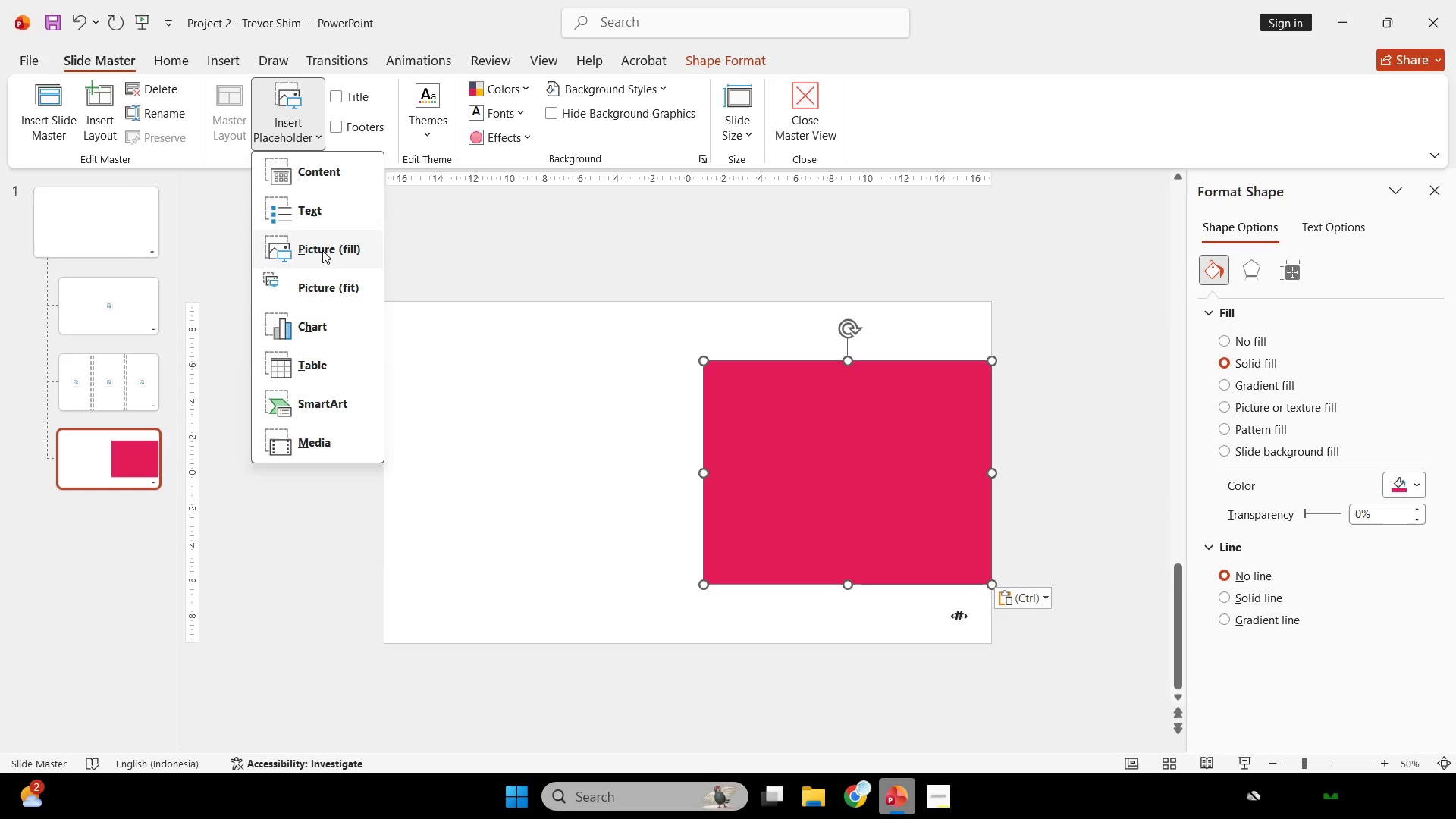 
left_click([322, 250])
 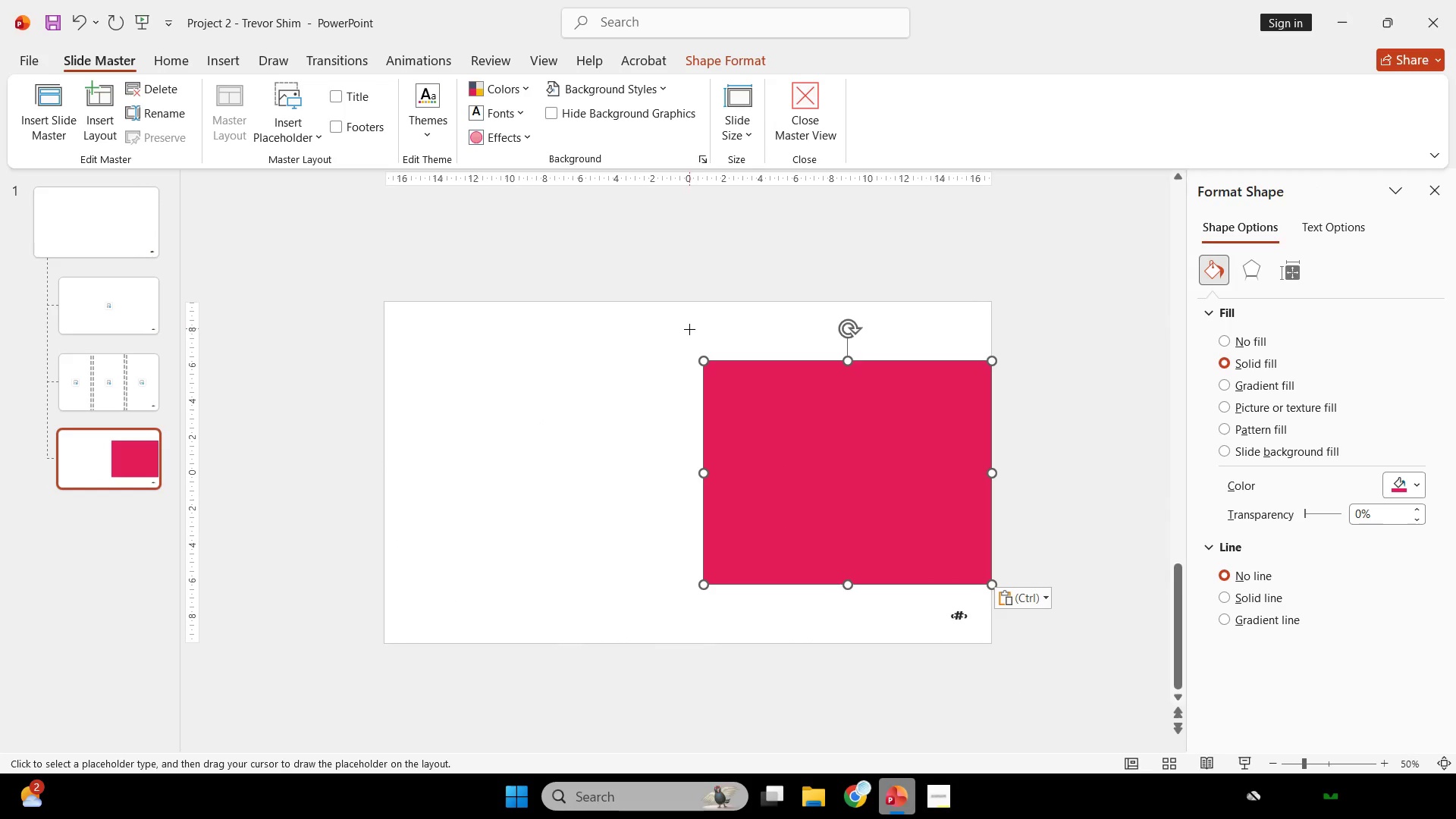 
left_click_drag(start_coordinate=[686, 338], to_coordinate=[1004, 601])
 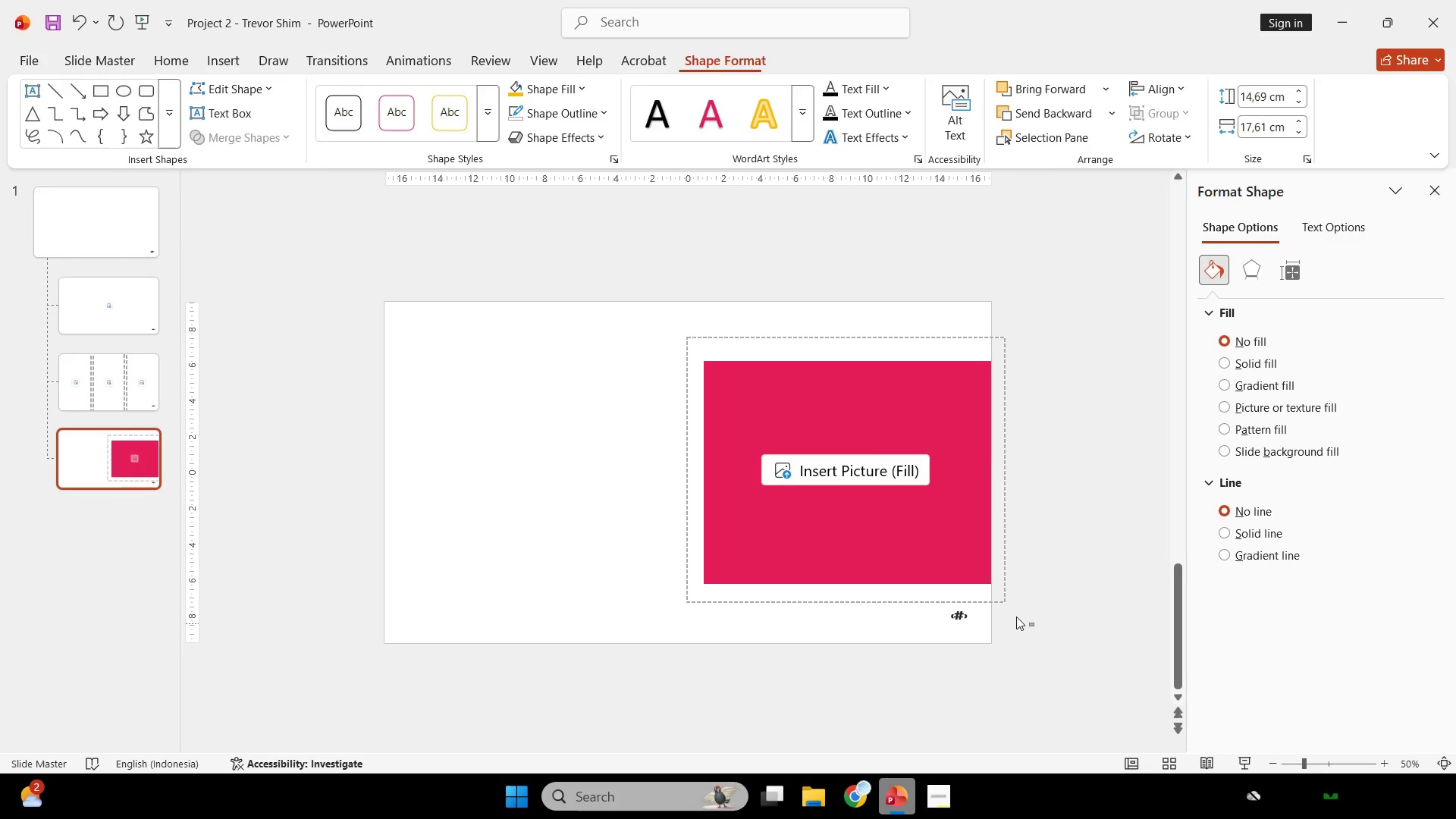 
left_click_drag(start_coordinate=[1034, 626], to_coordinate=[623, 298])
 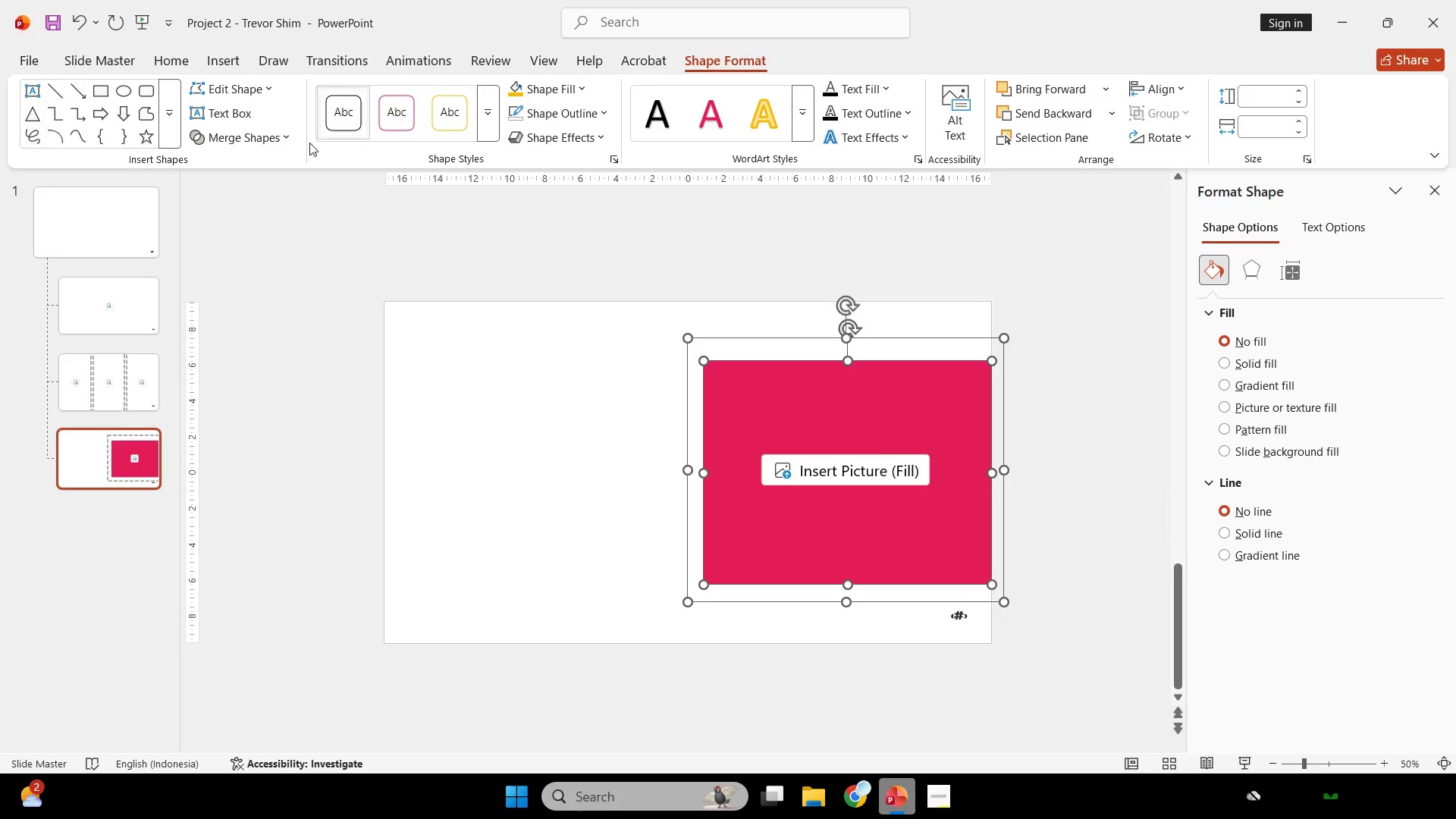 
left_click([284, 137])
 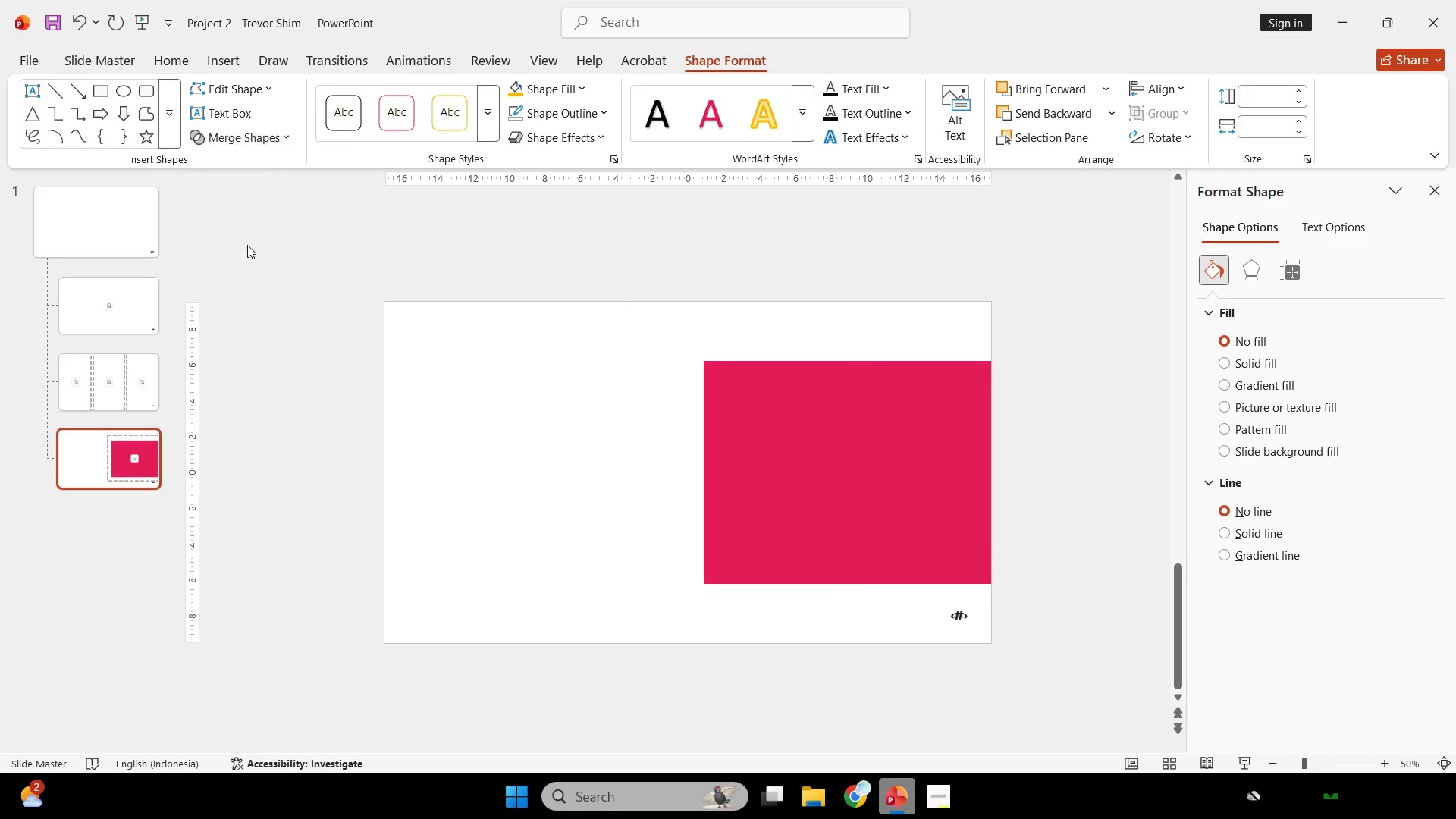 
double_click([530, 301])
 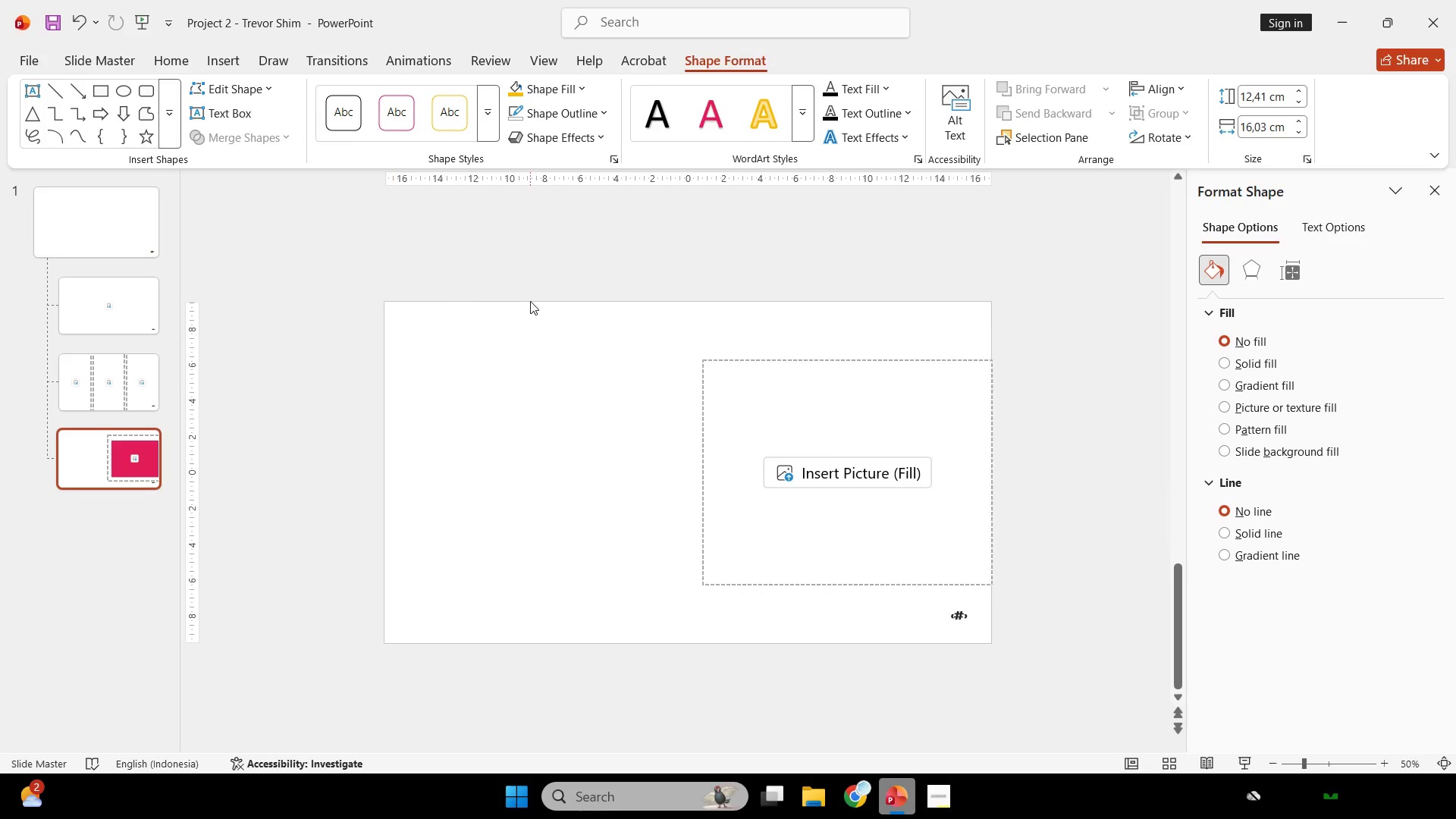 
triple_click([530, 301])
 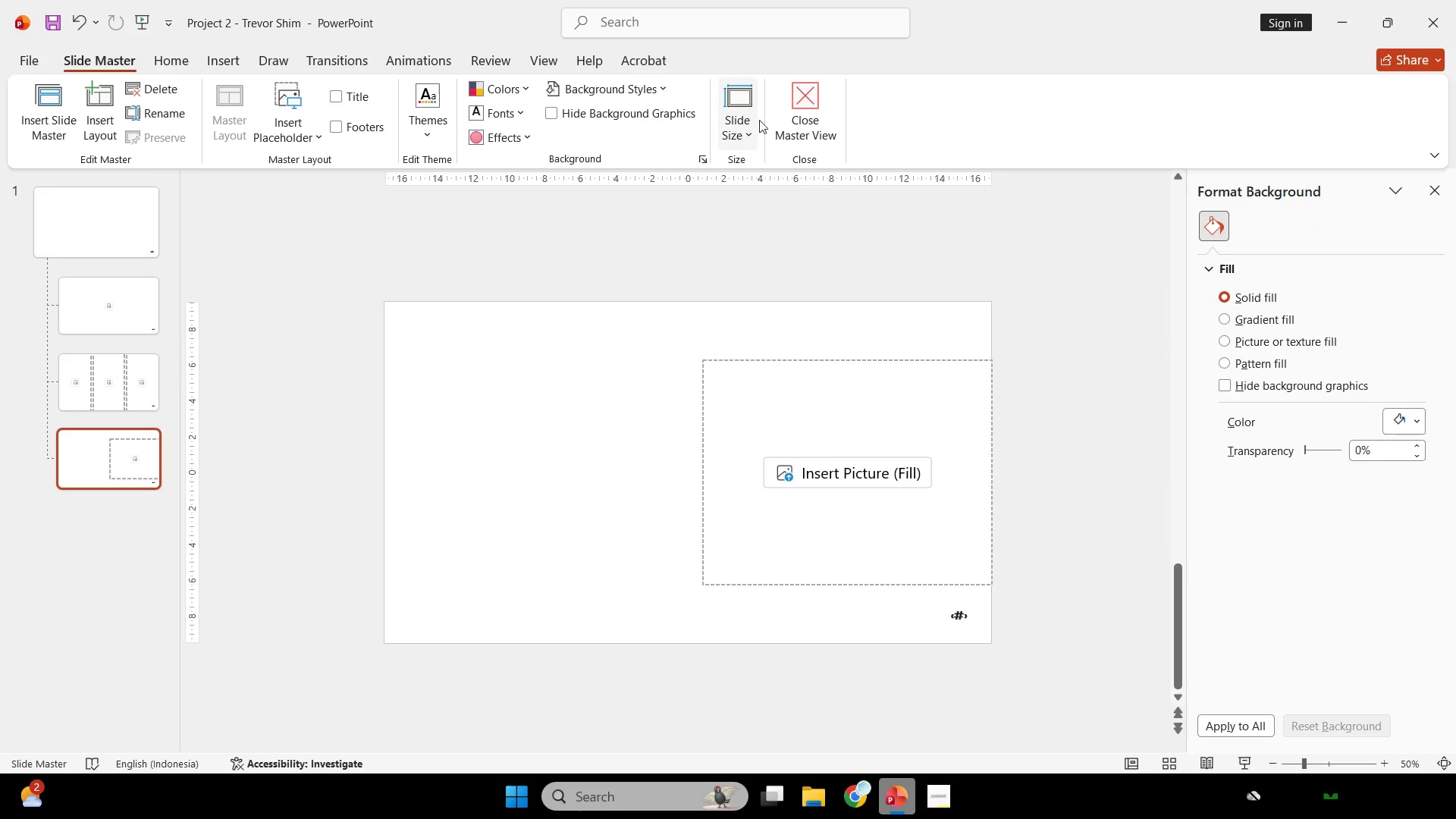 
left_click([787, 123])
 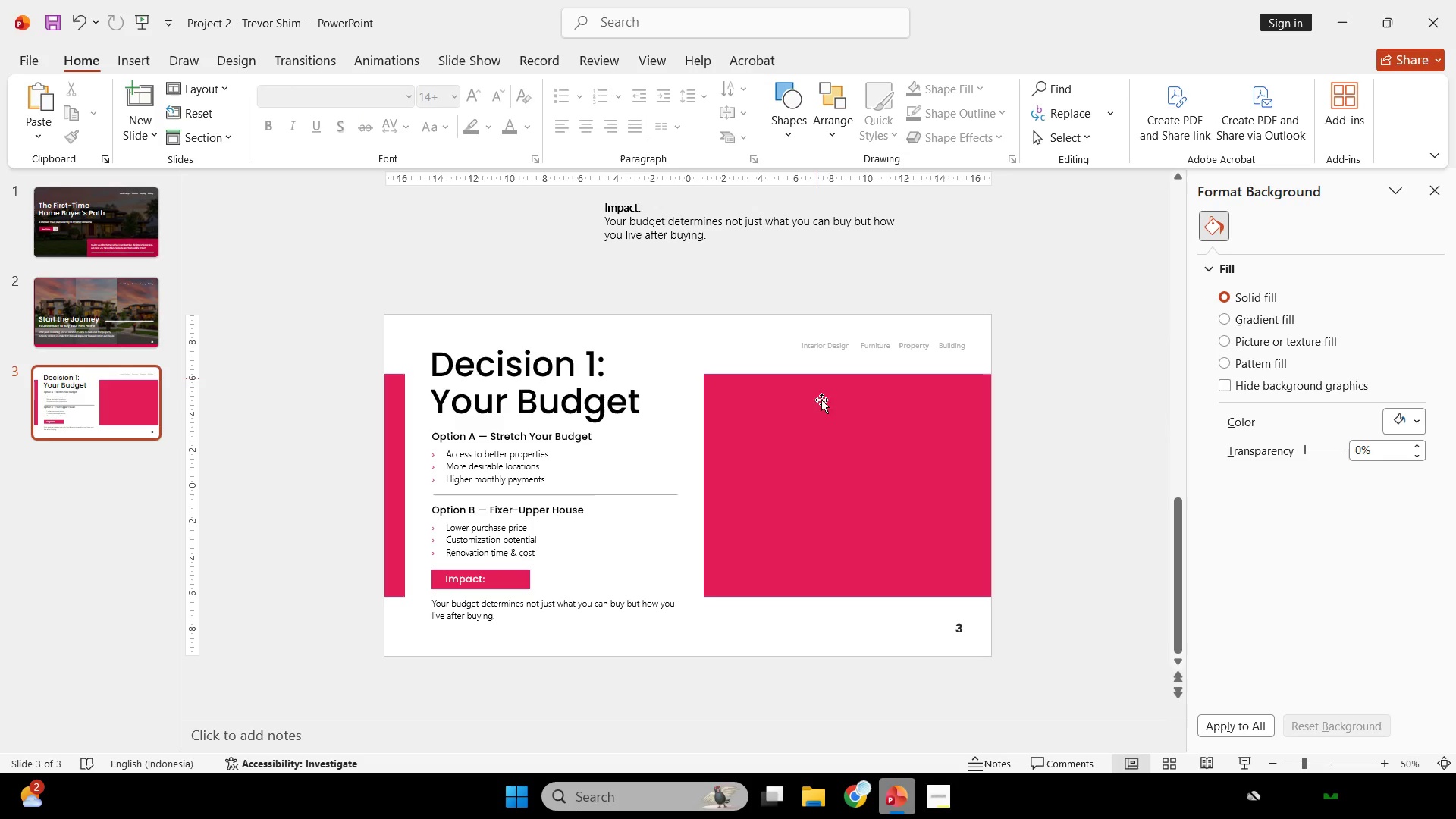 
left_click([837, 442])
 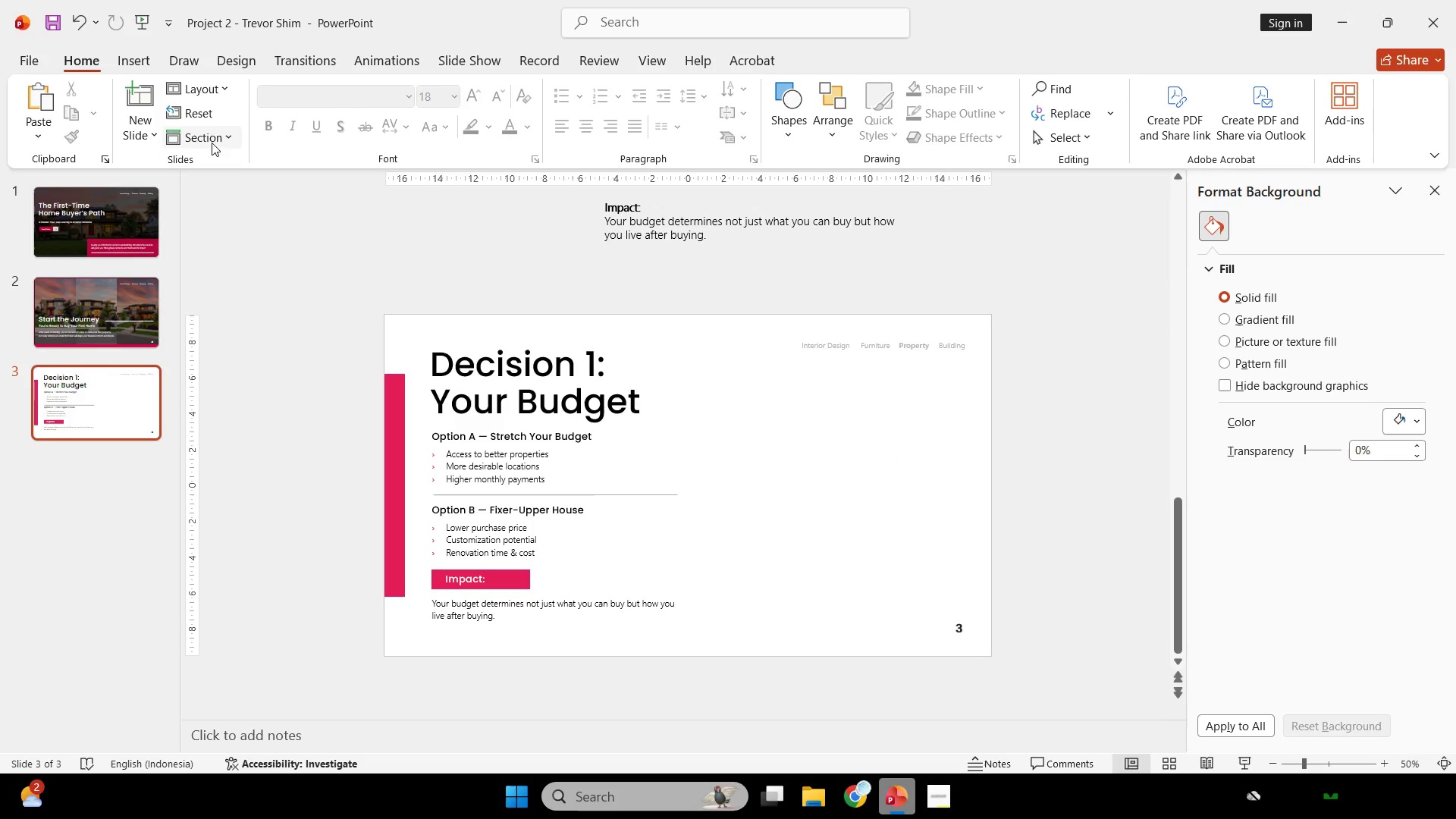 
left_click([212, 121])
 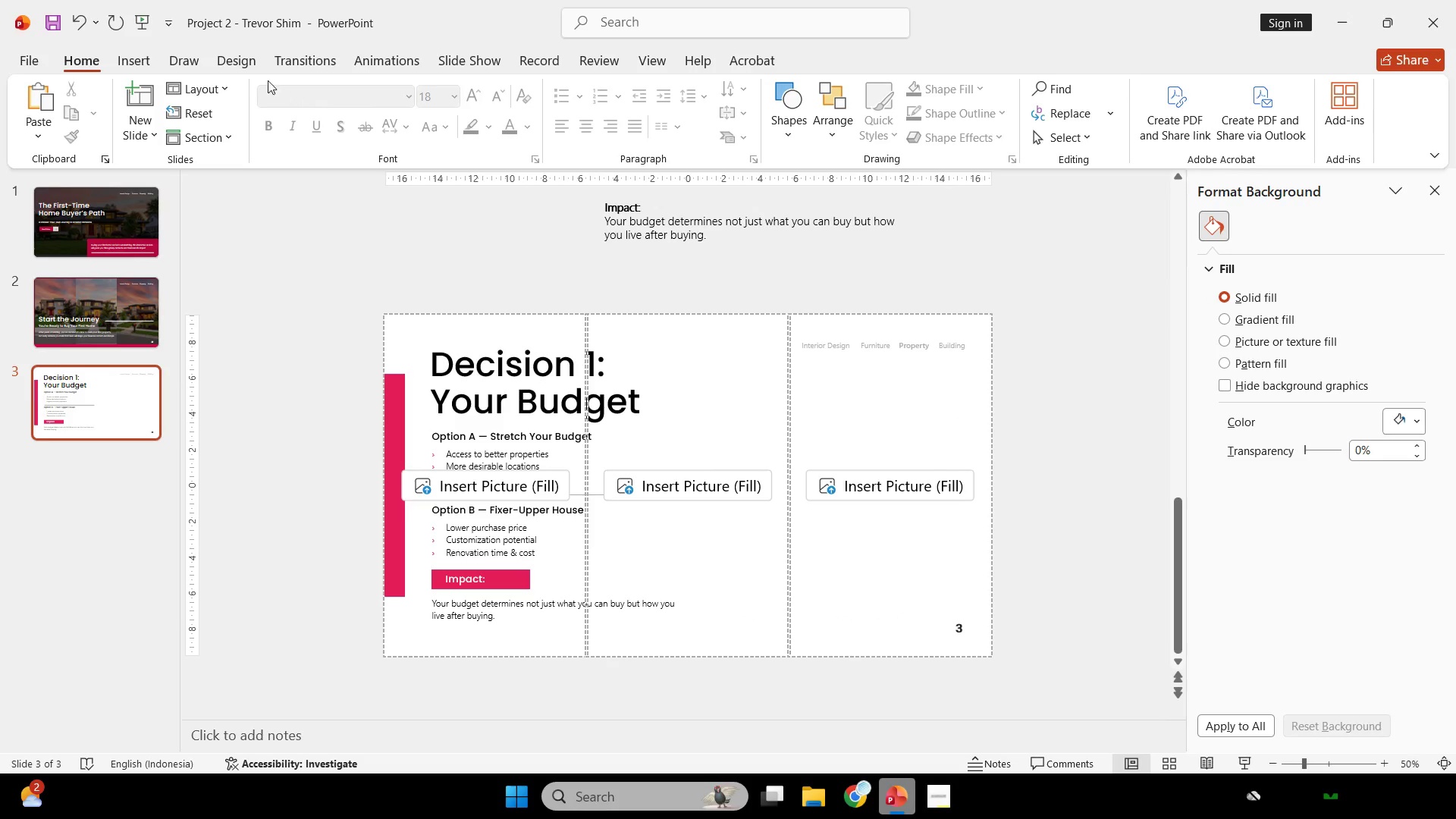 
left_click([203, 95])
 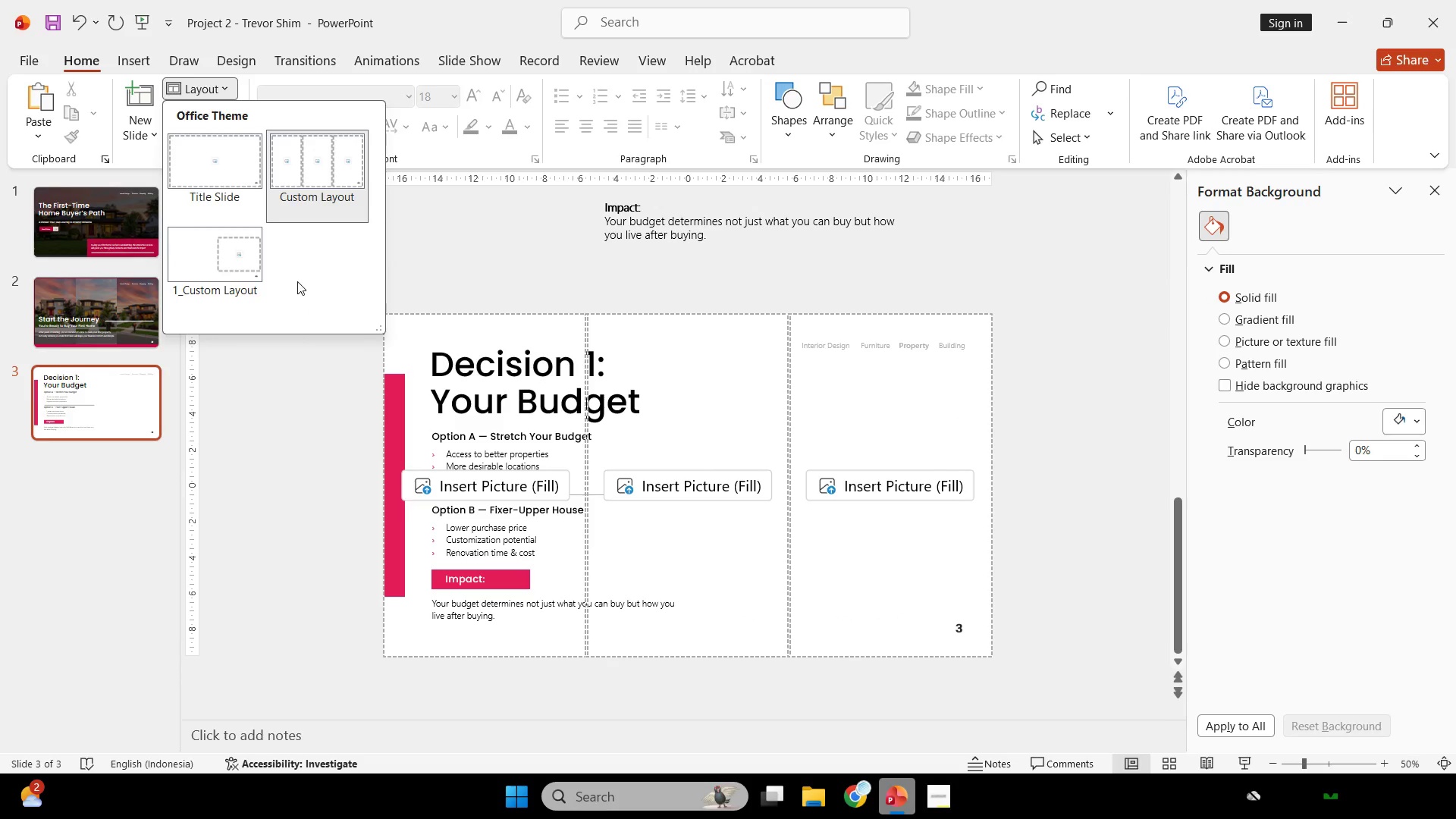 
left_click([242, 279])
 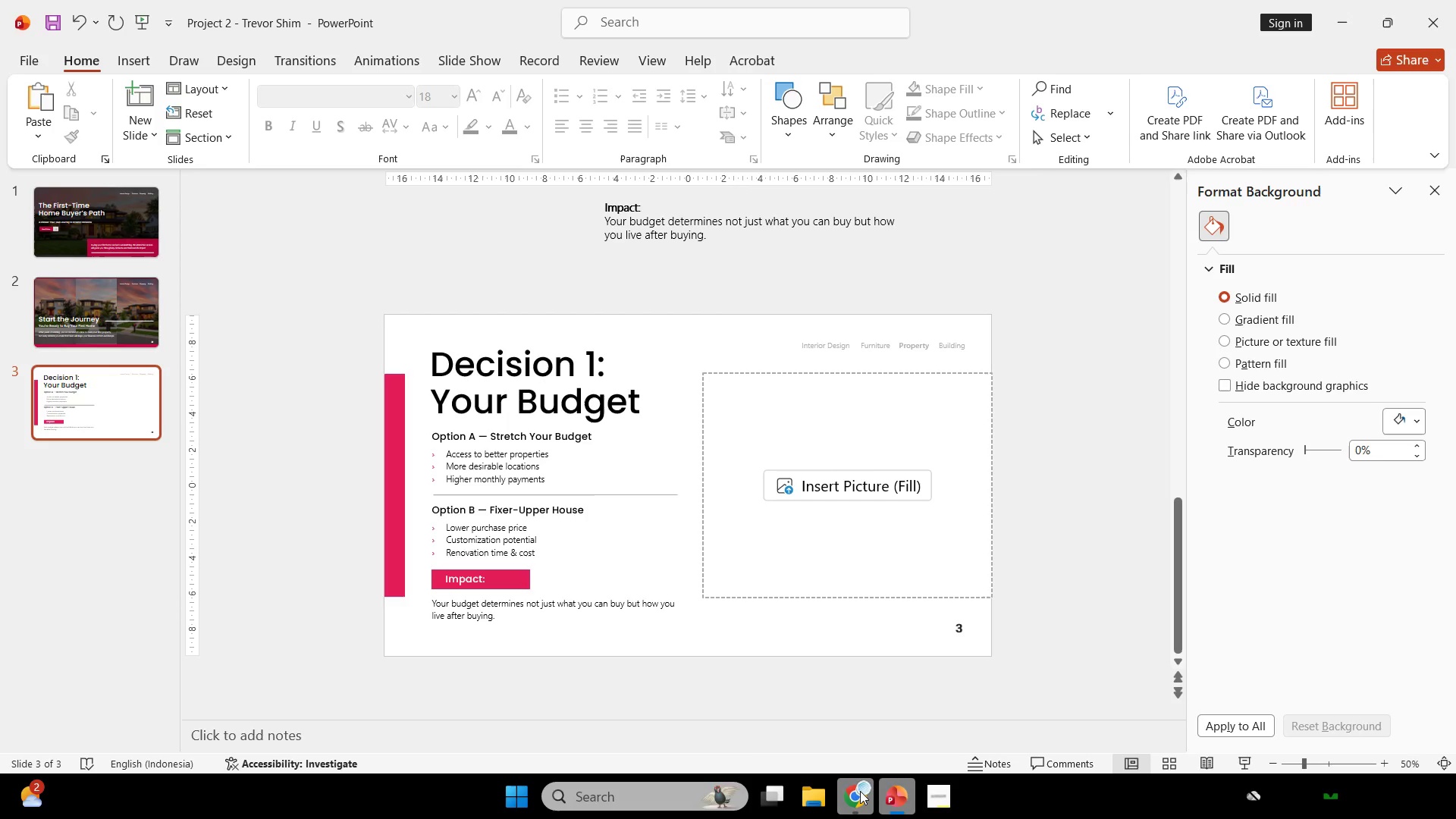 
left_click([860, 791])
 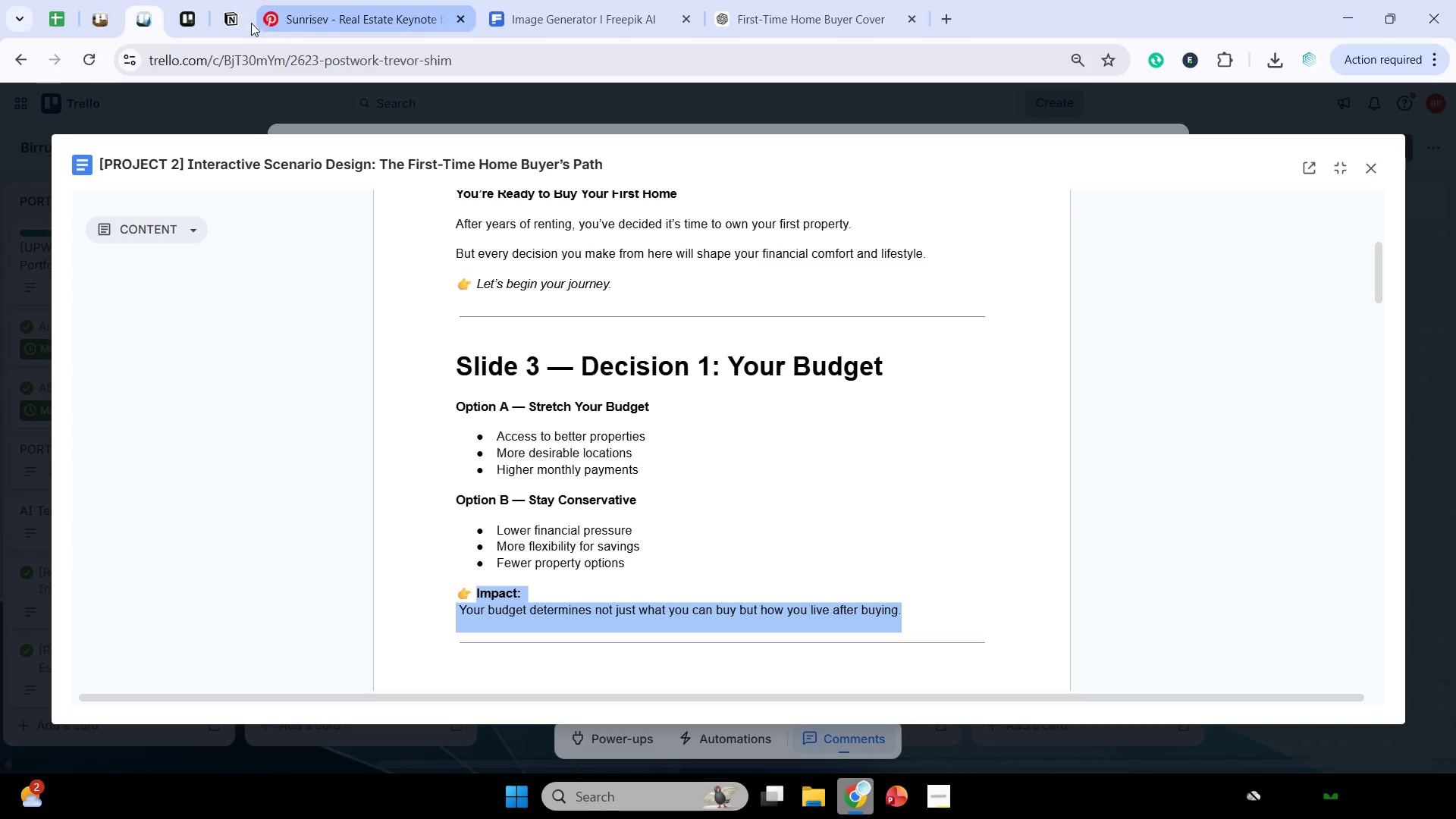 
mouse_move([172, 8])
 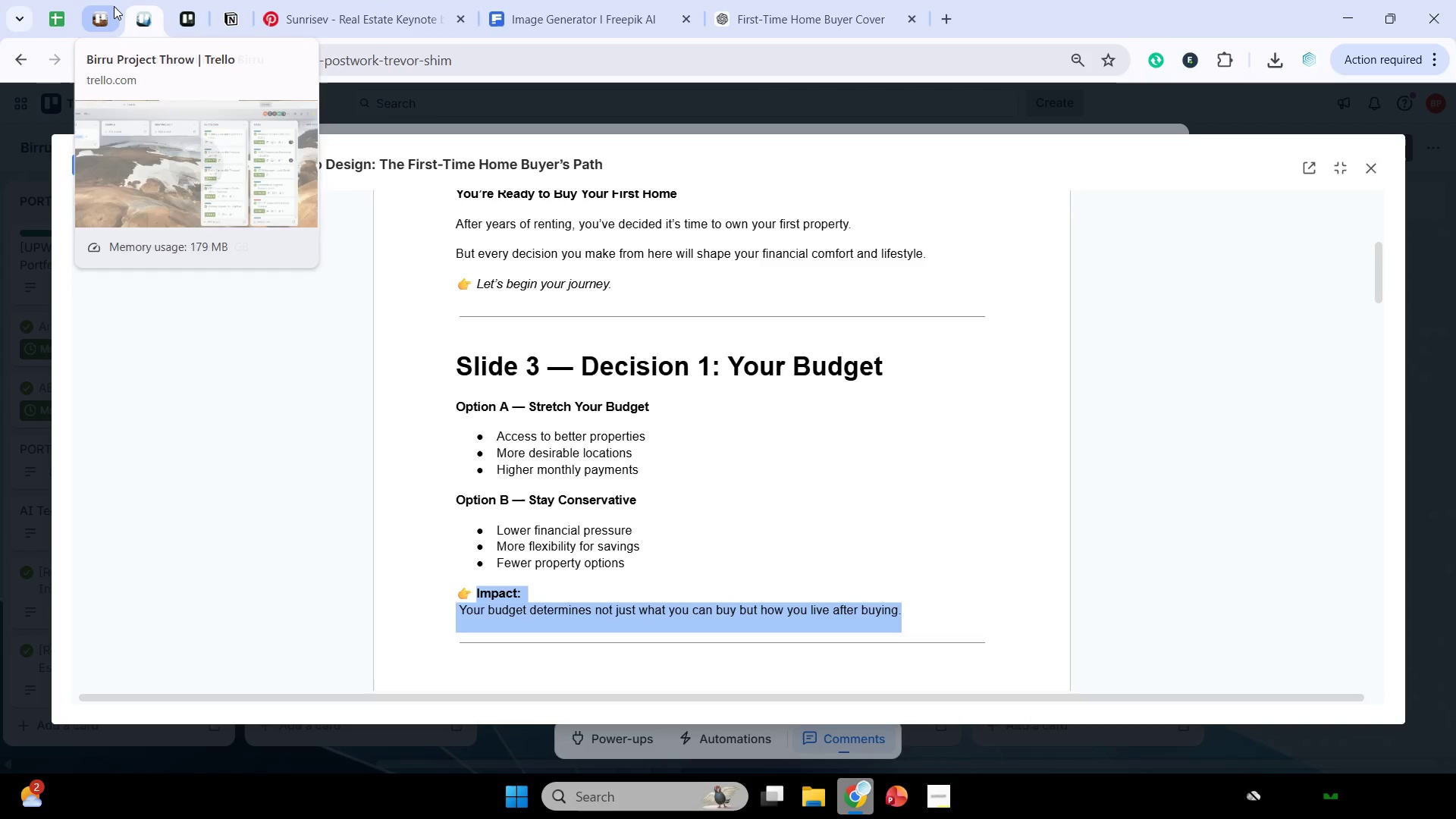 
left_click([113, 6])
 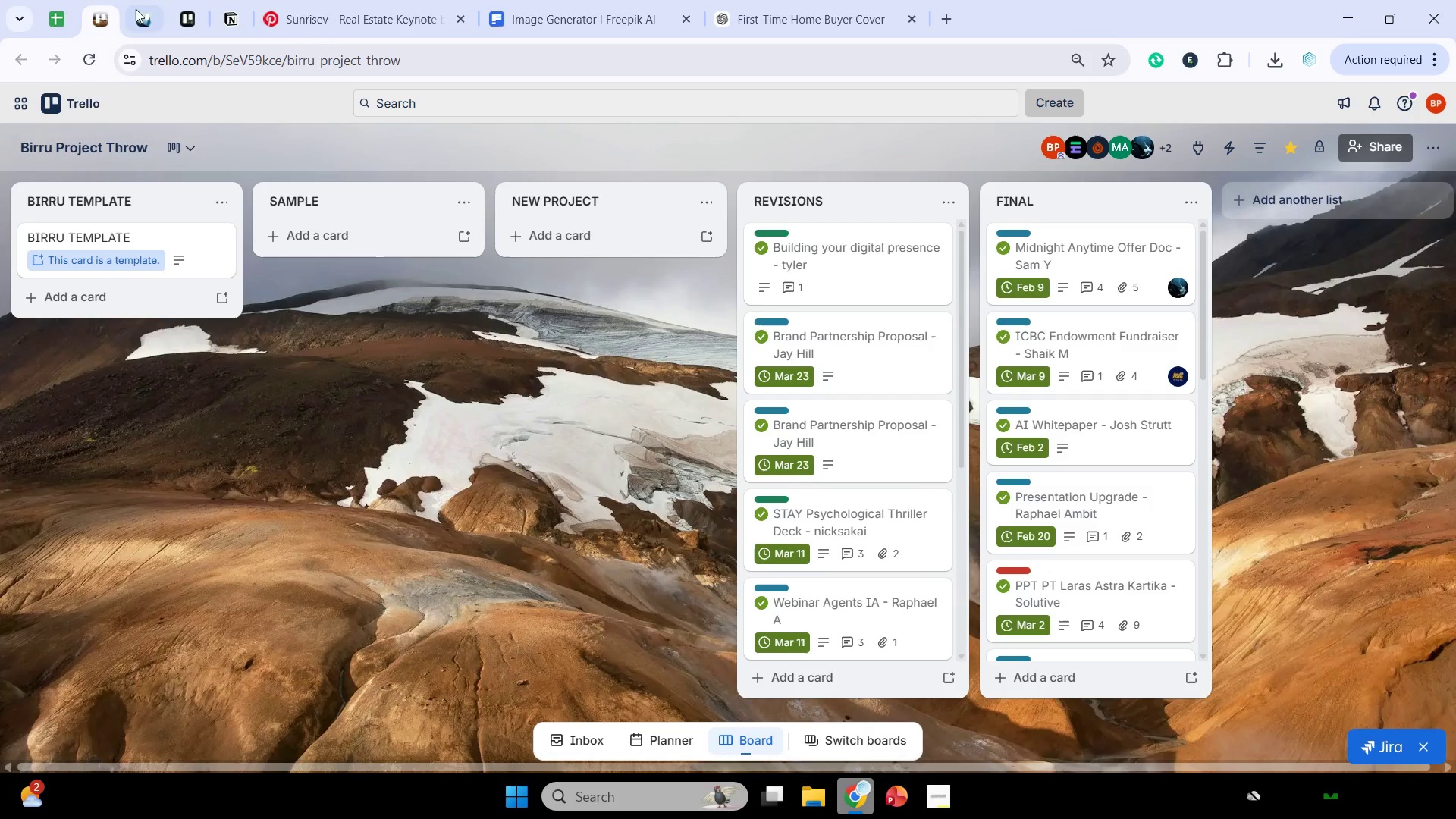 
left_click([139, 7])
 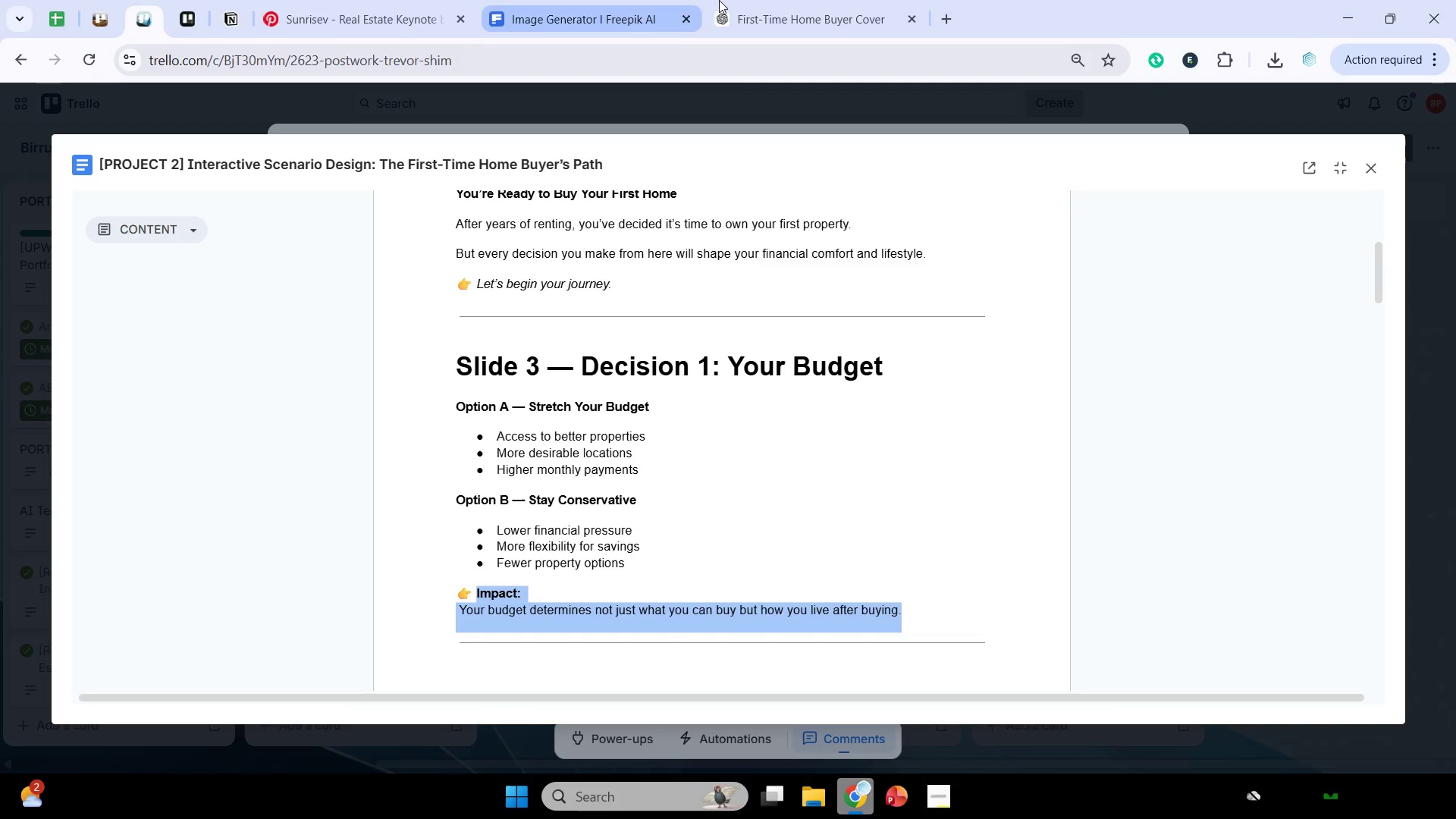 
left_click([571, 5])
 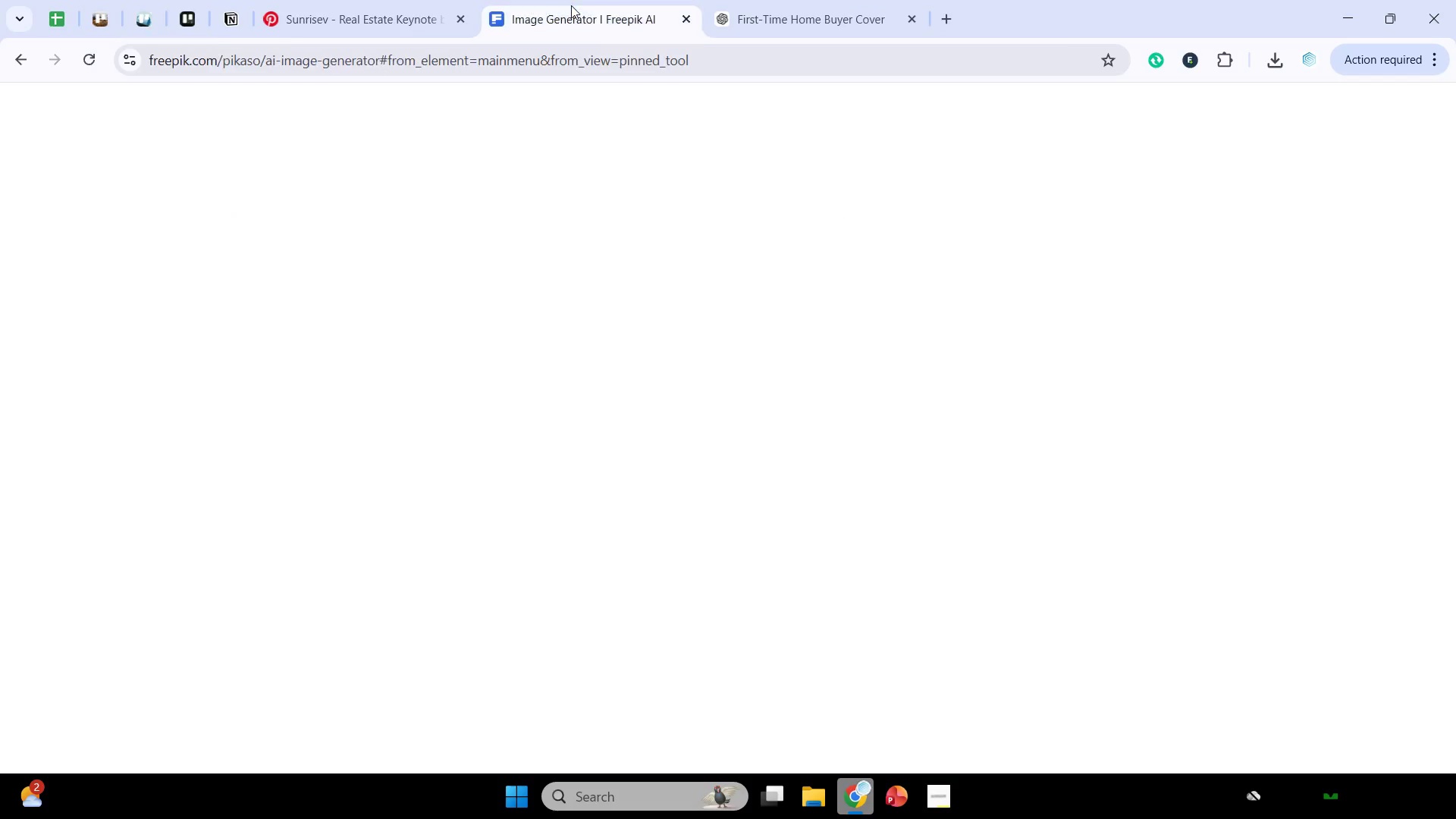 
mouse_move([561, 24])
 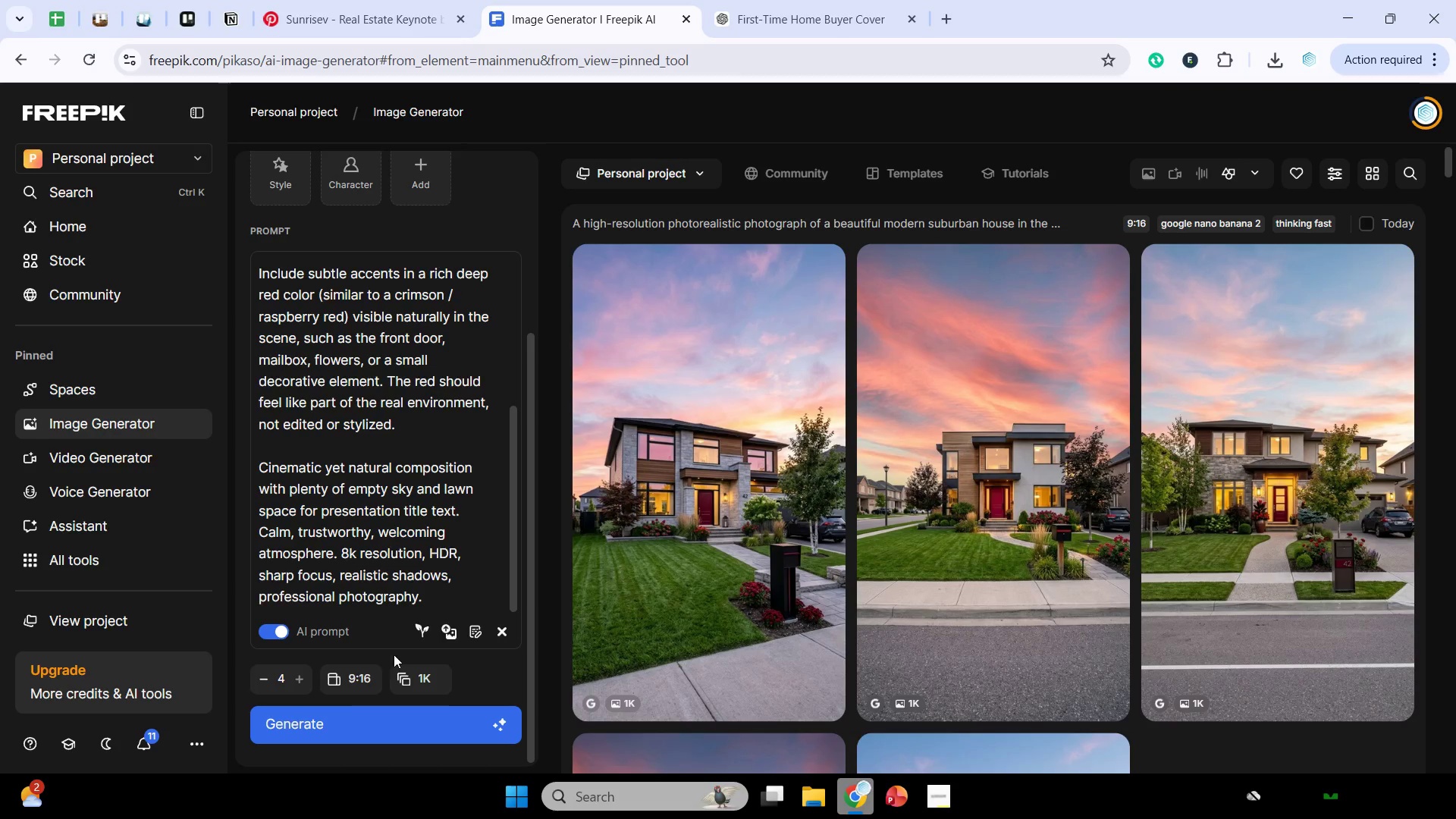 
left_click([348, 679])
 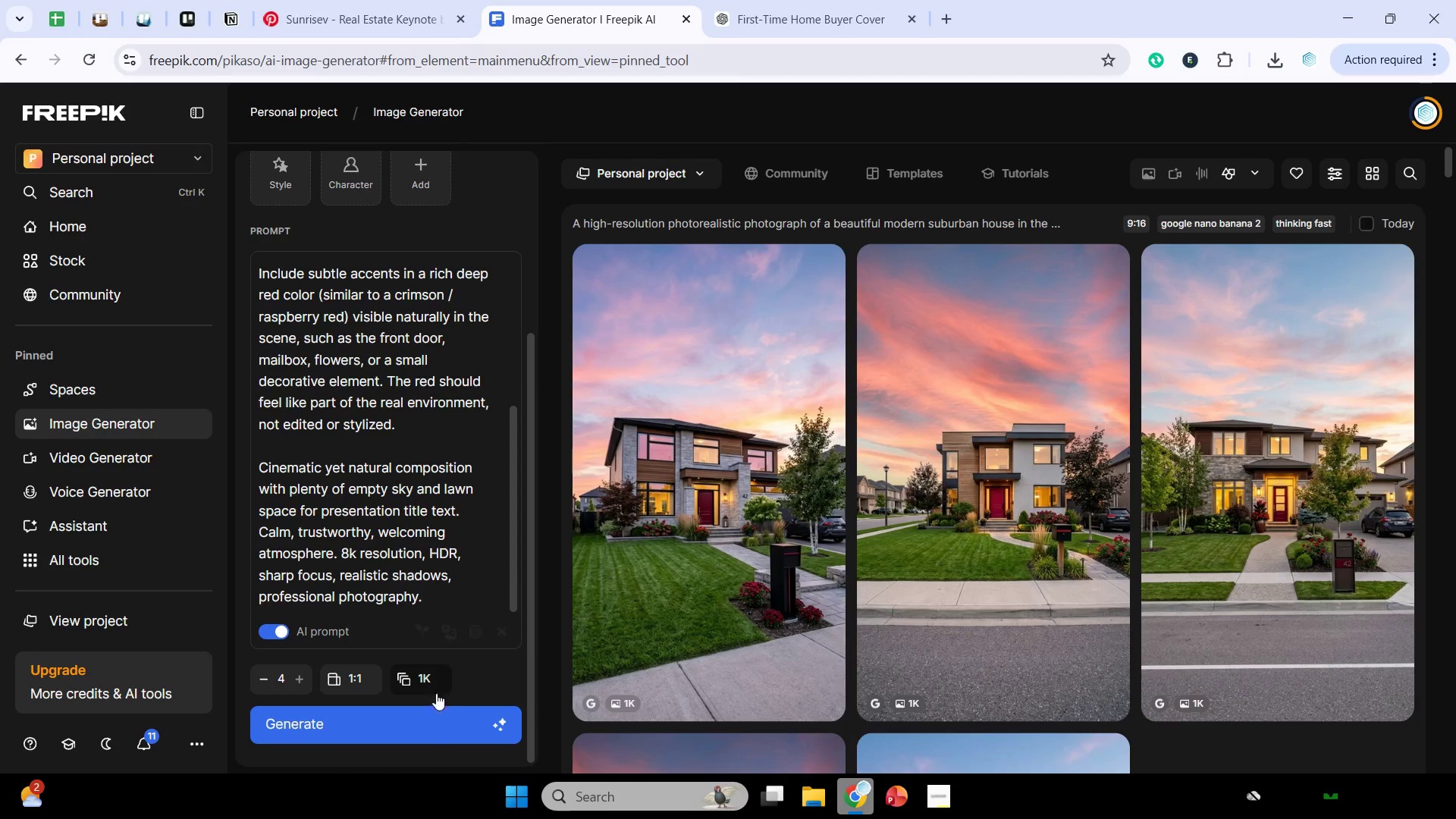 
left_click([436, 724])
 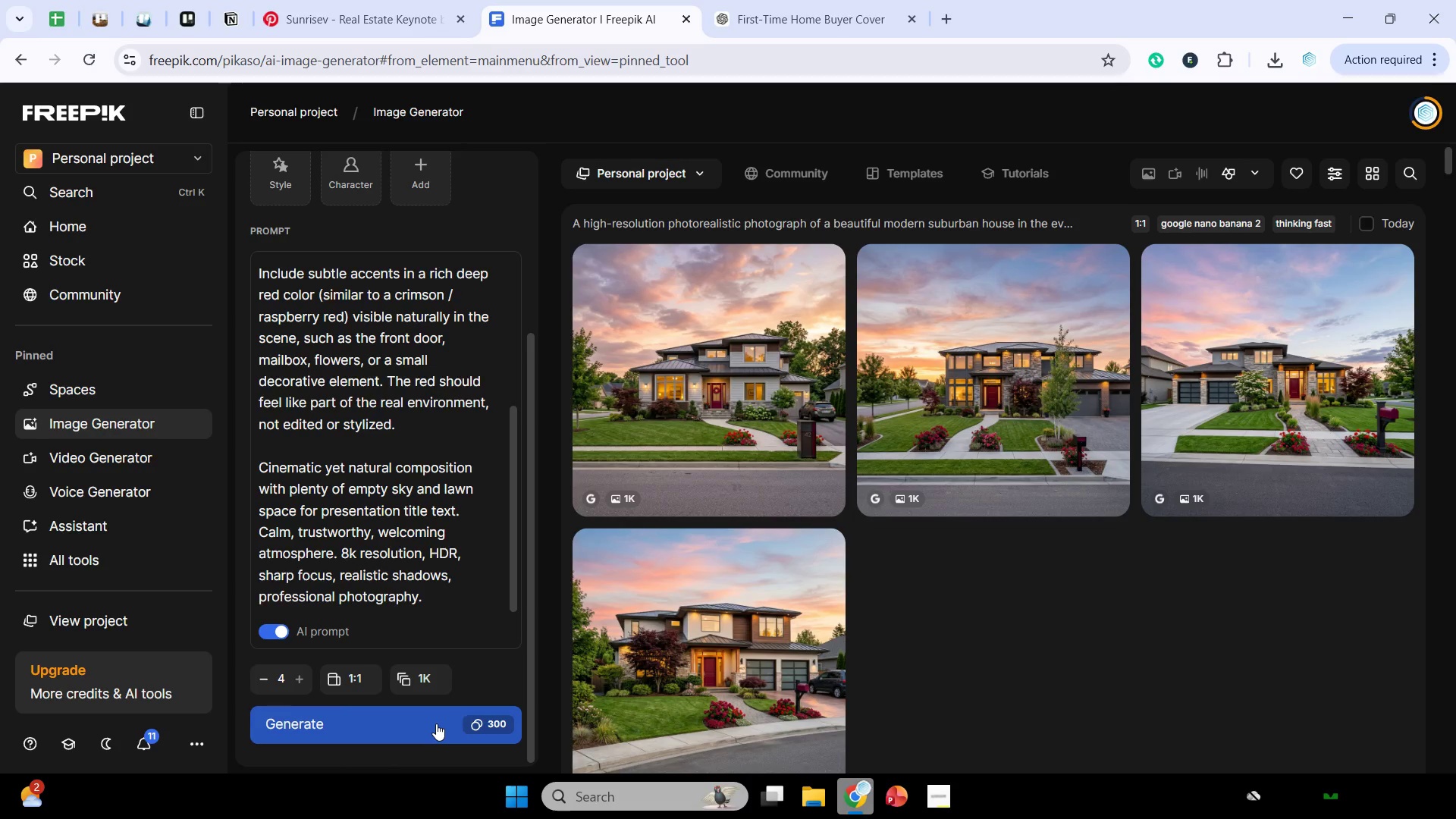 
wait(49.02)
 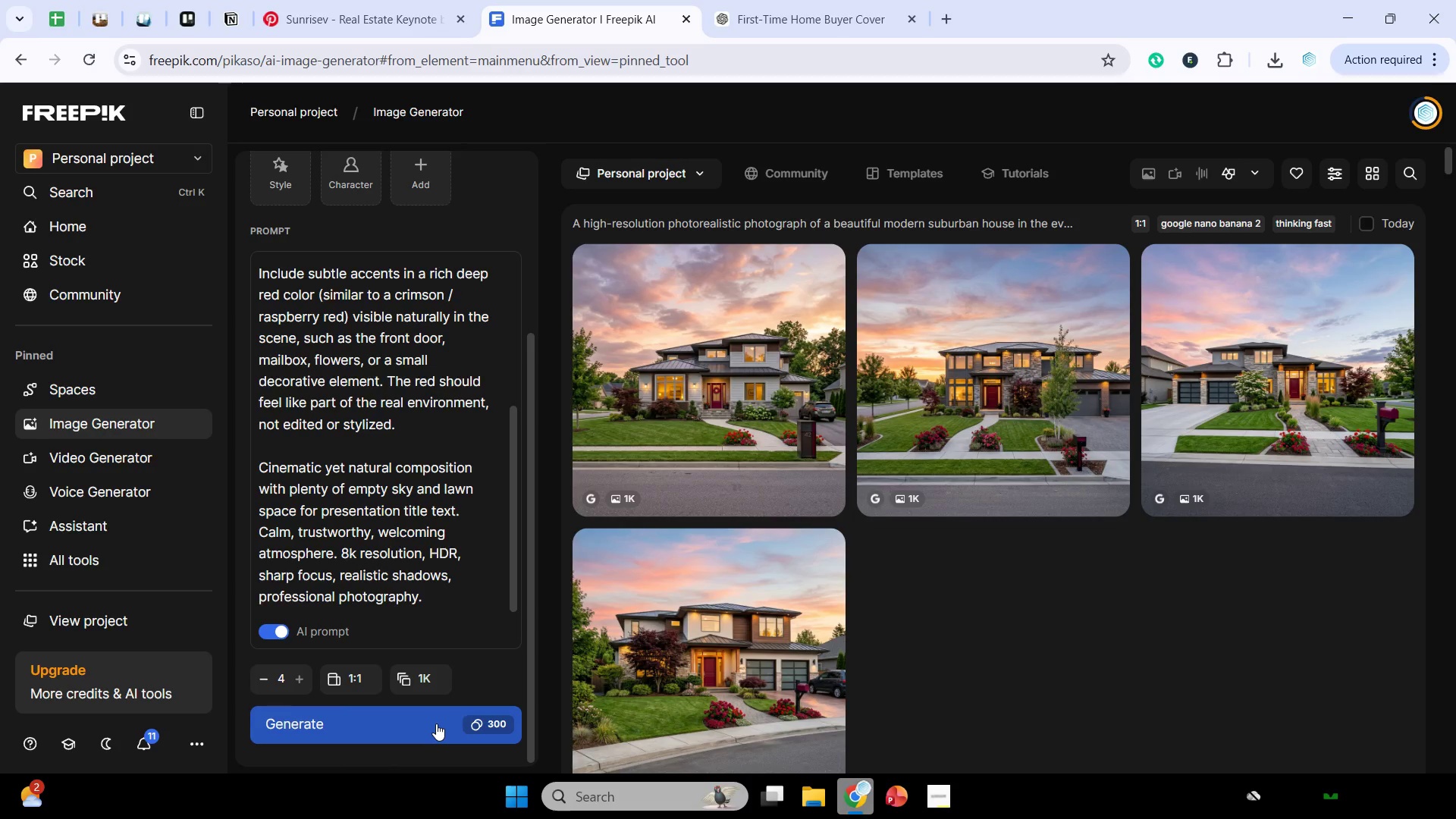 
mouse_move([536, 601])
 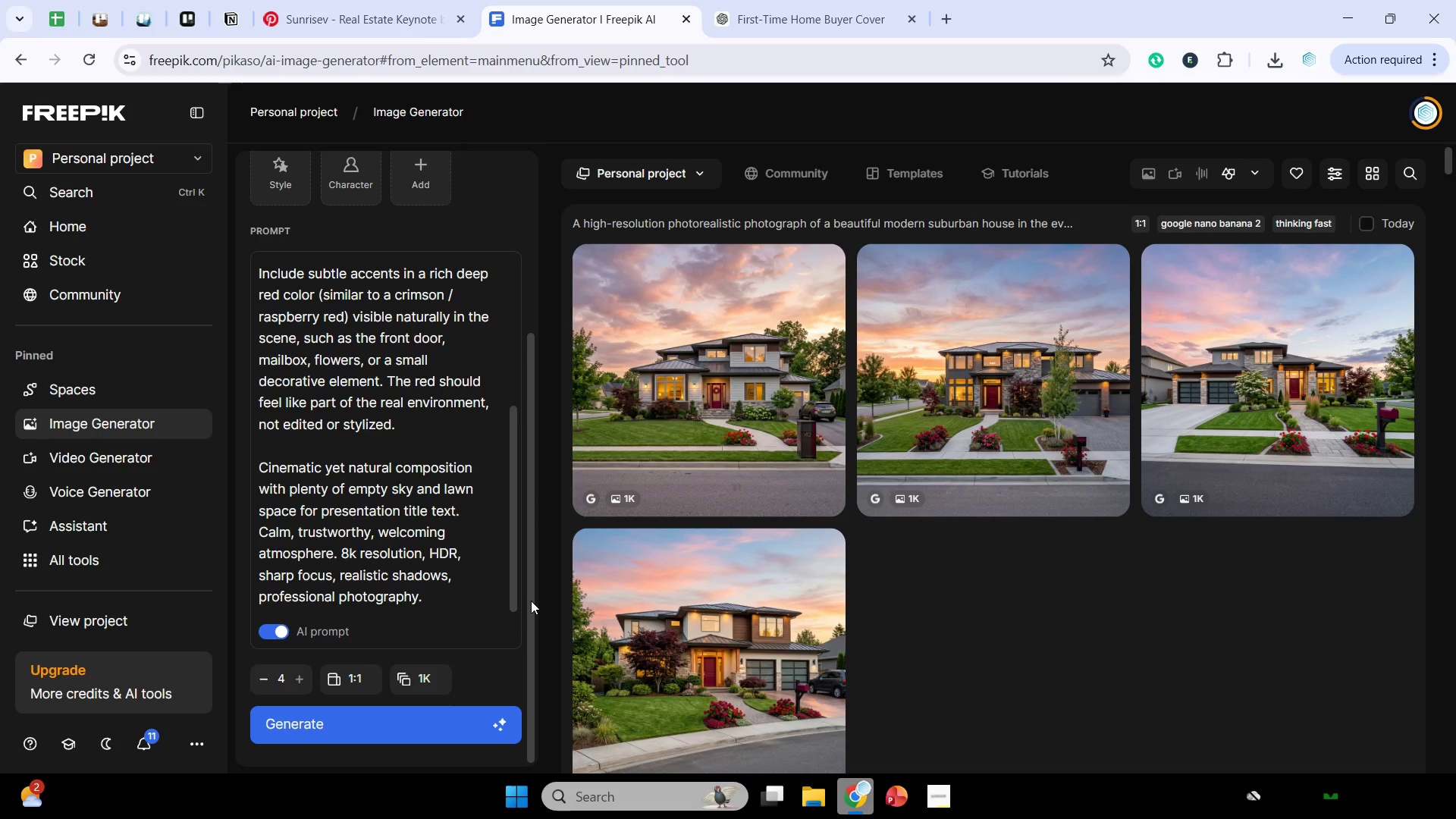 
wait(35.97)
 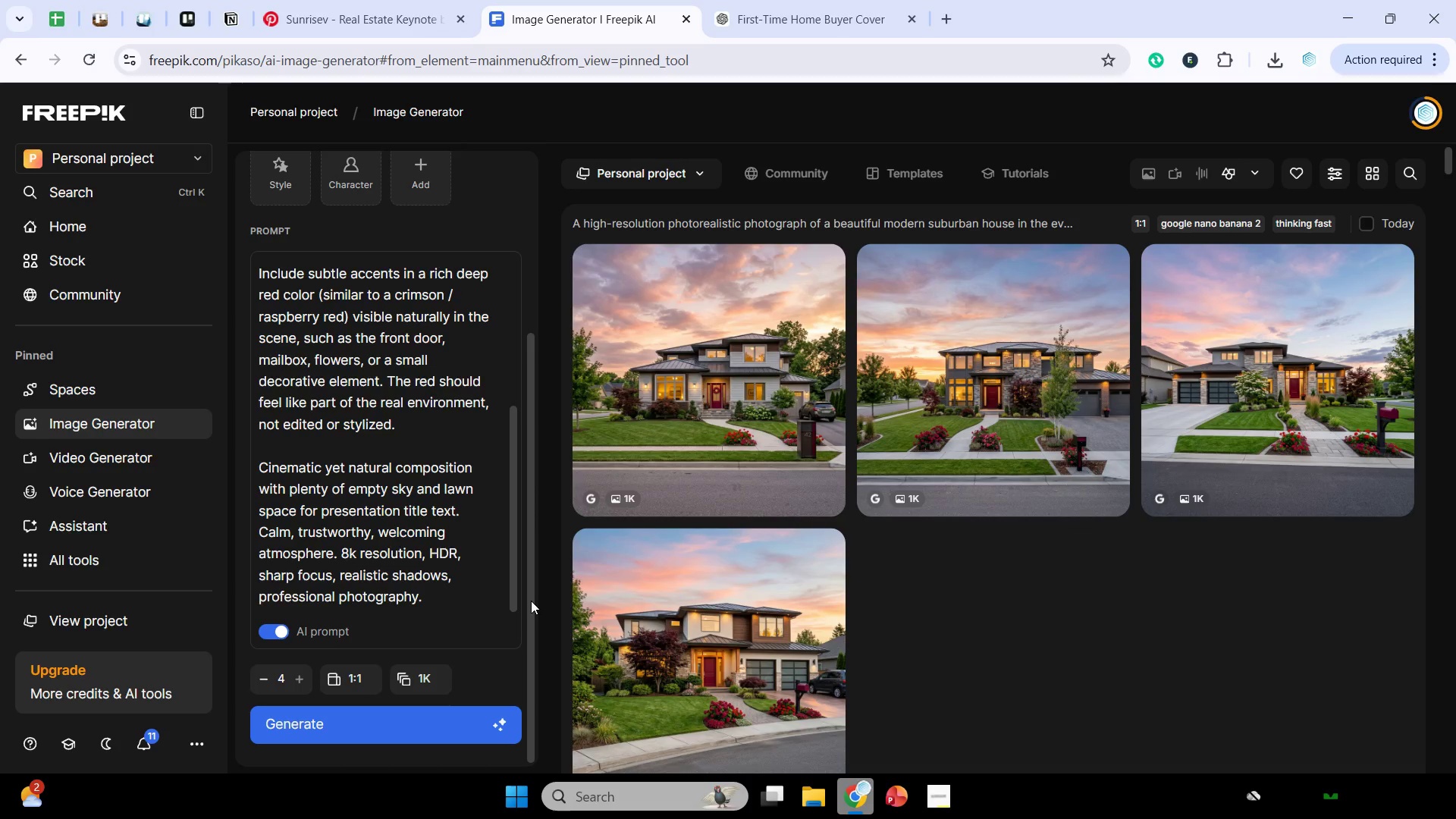 
scroll: coordinate [805, 548], scroll_direction: down, amount: 2.0
 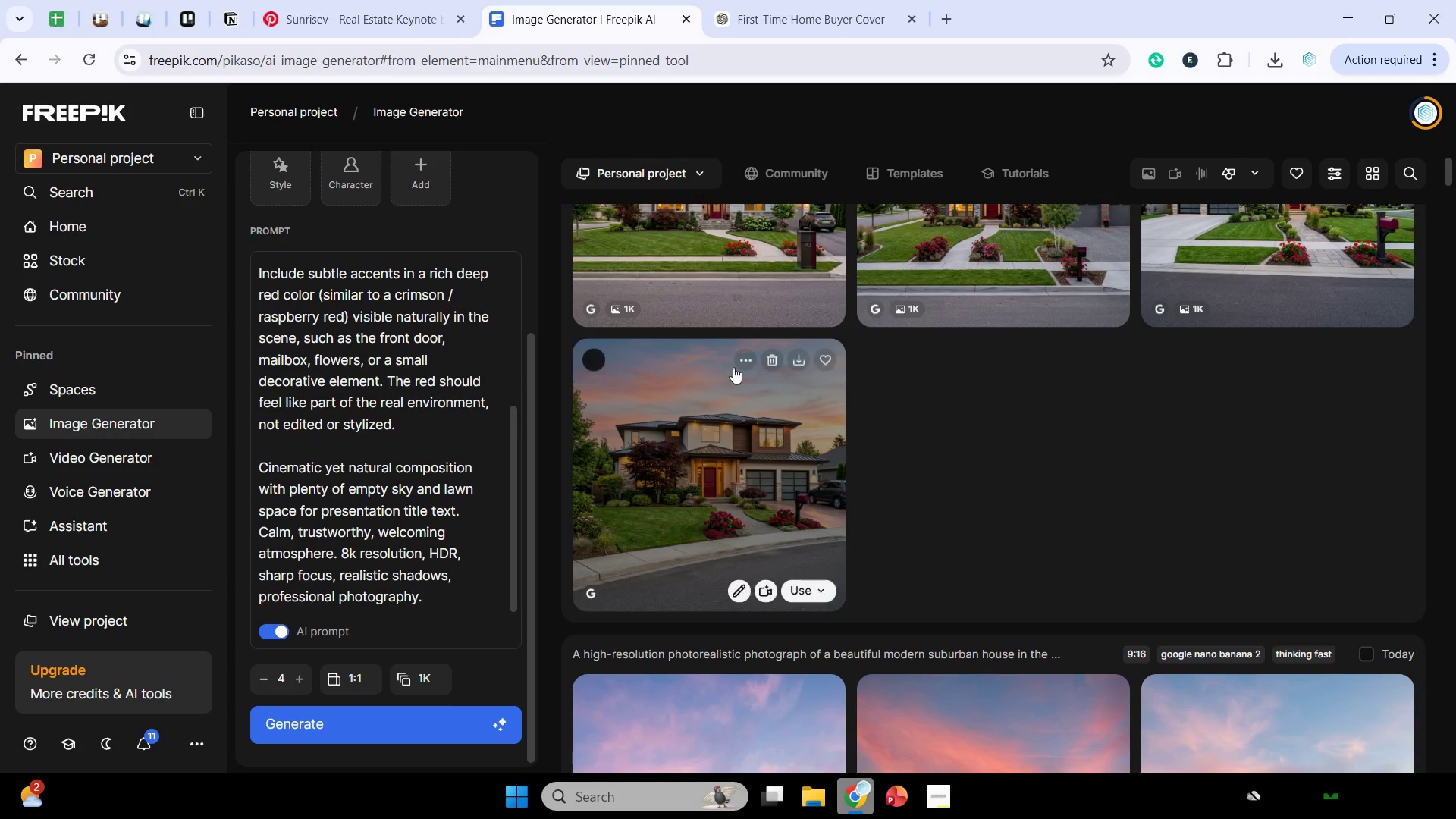 
scroll: coordinate [951, 489], scroll_direction: up, amount: 5.0
 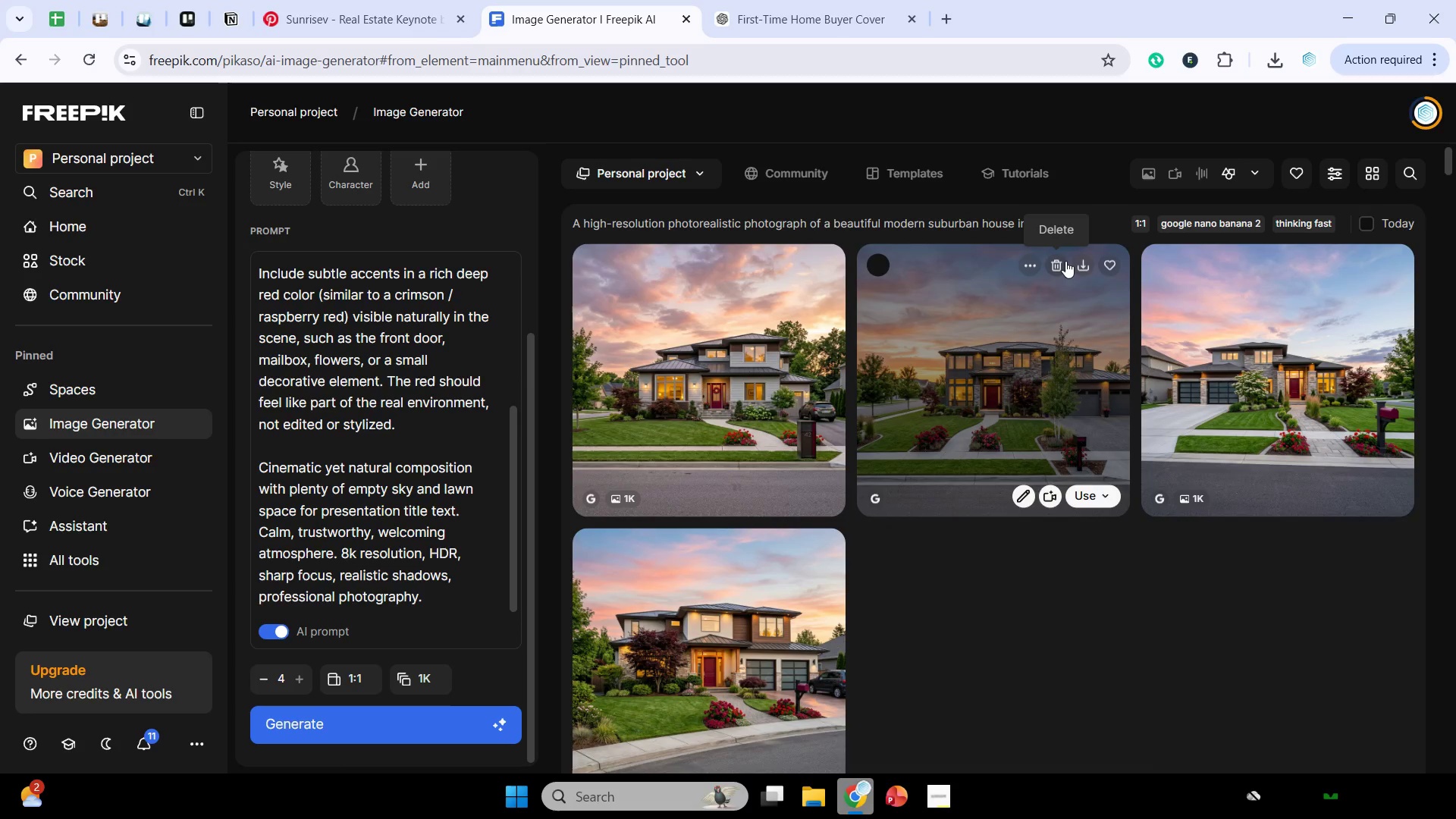 
left_click([1079, 263])
 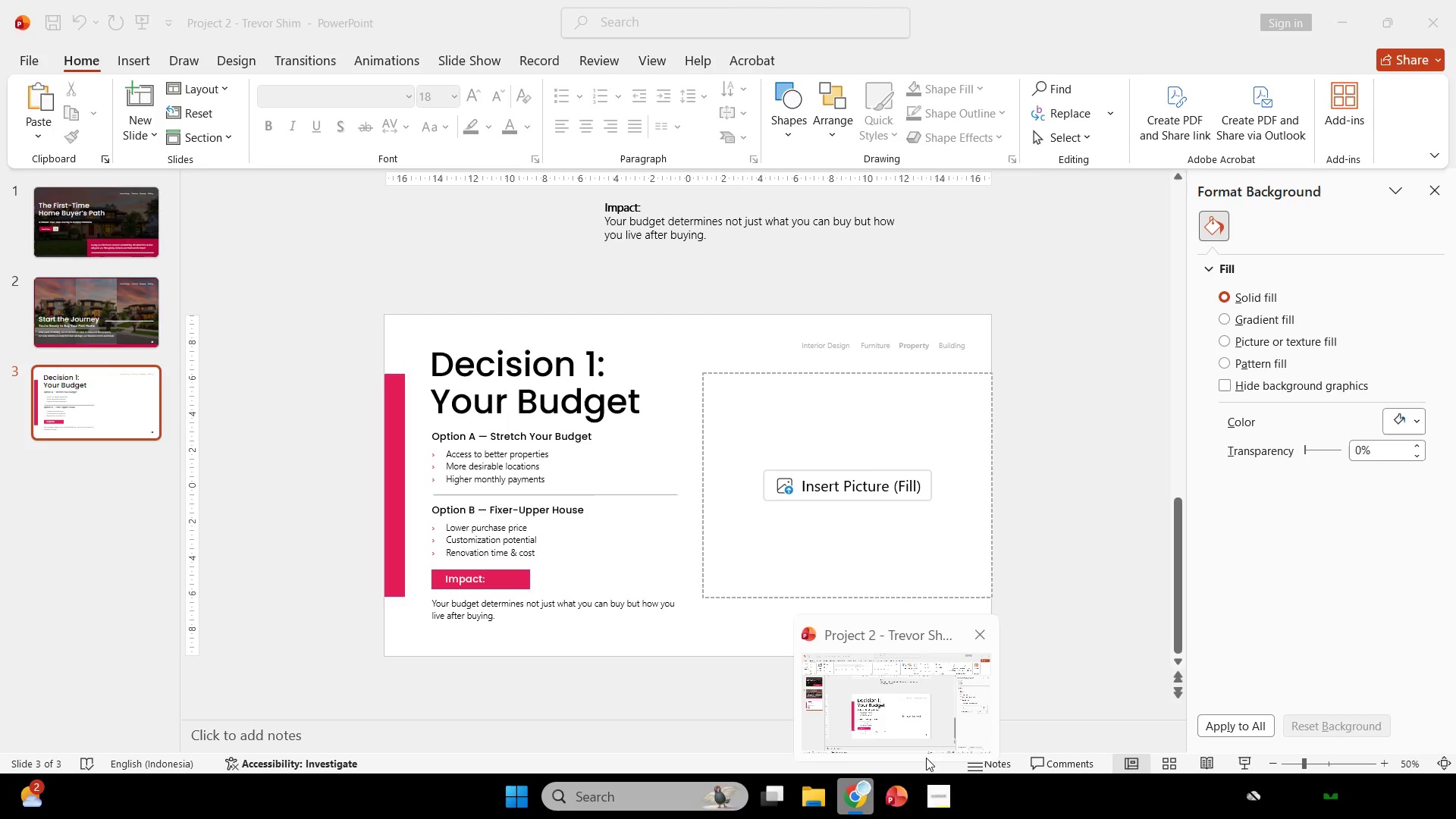 
wait(5.62)
 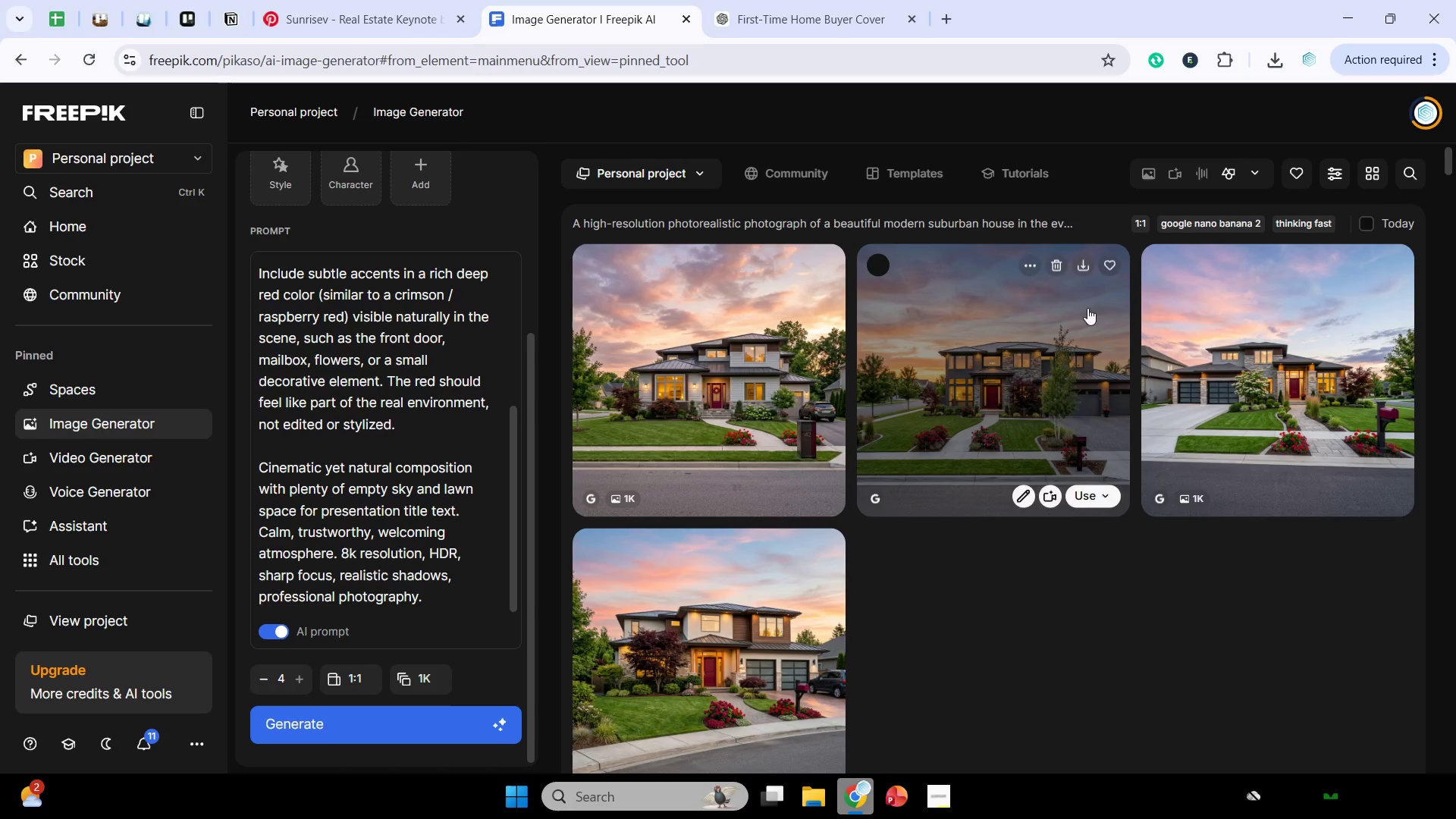 
left_click([882, 818])
 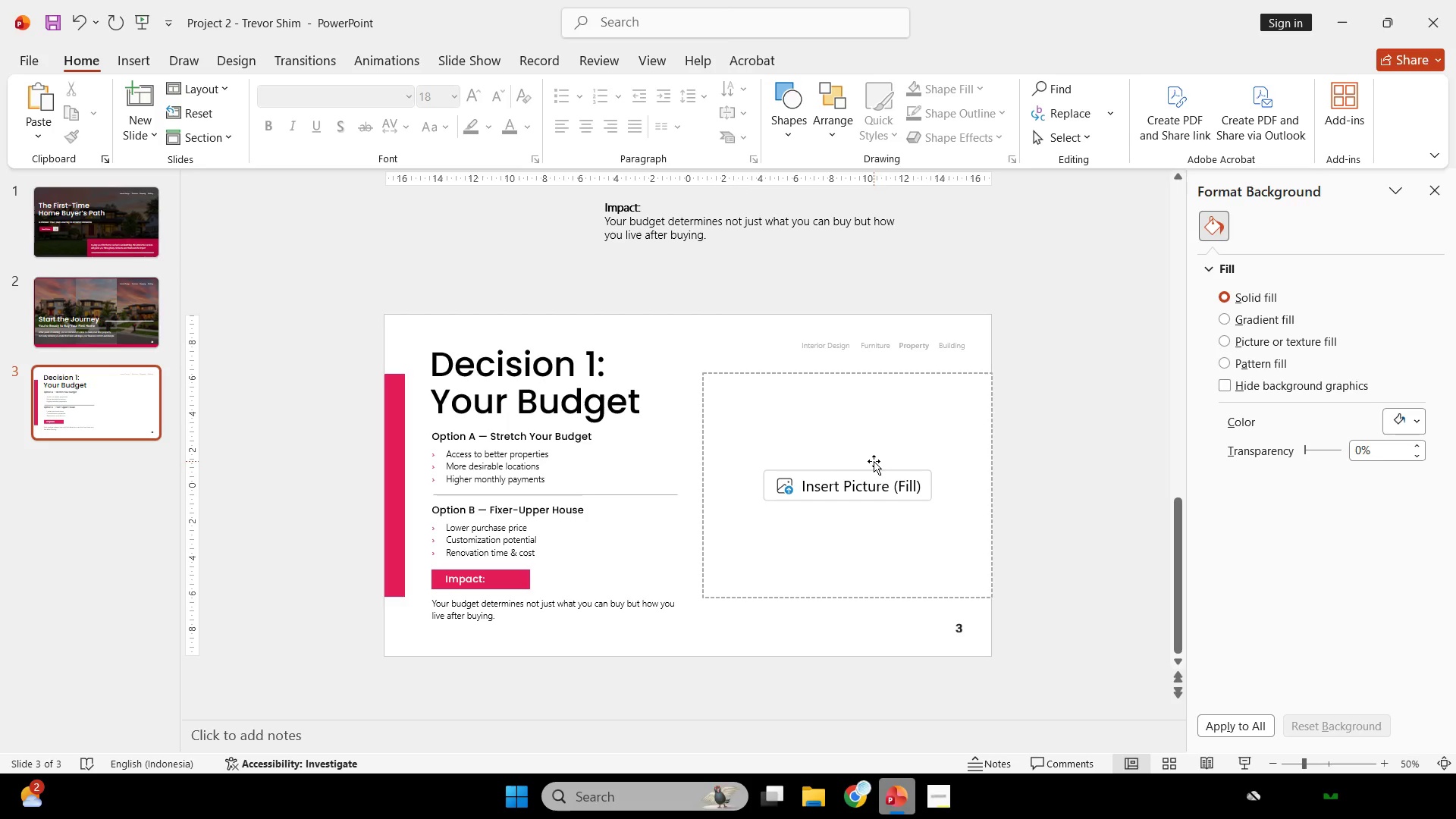 
left_click([872, 479])
 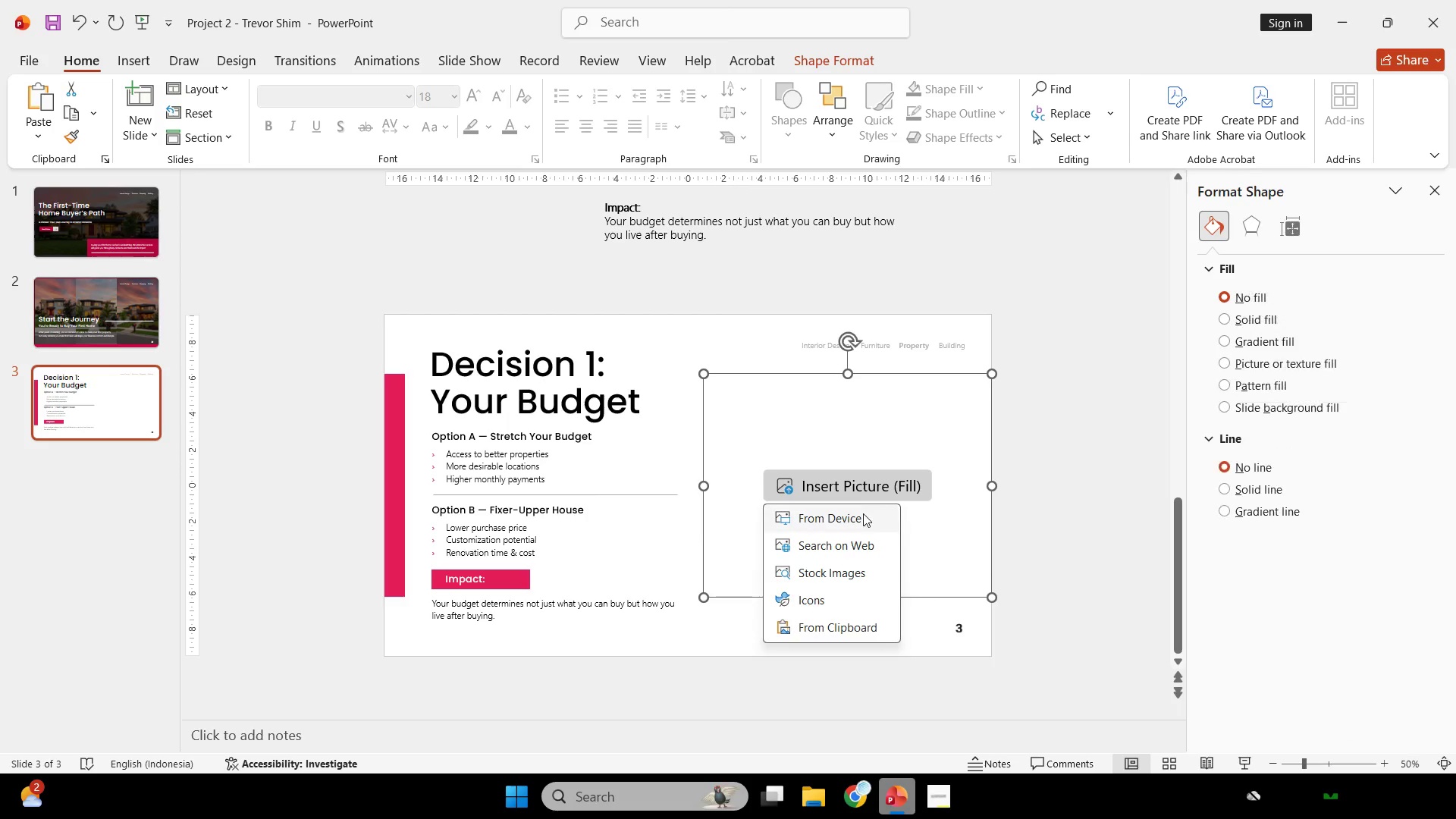 
left_click([859, 518])
 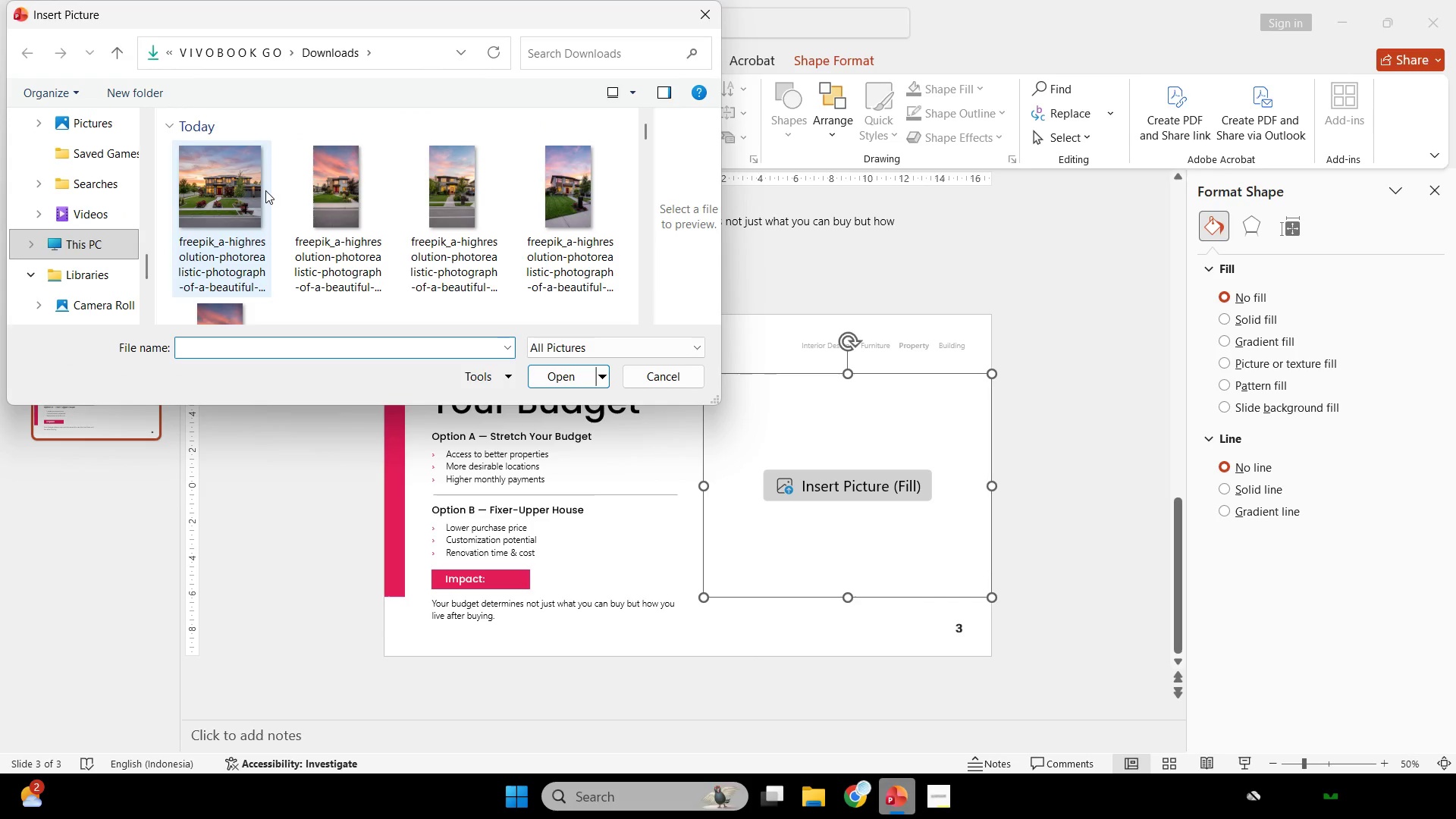 
double_click([265, 190])
 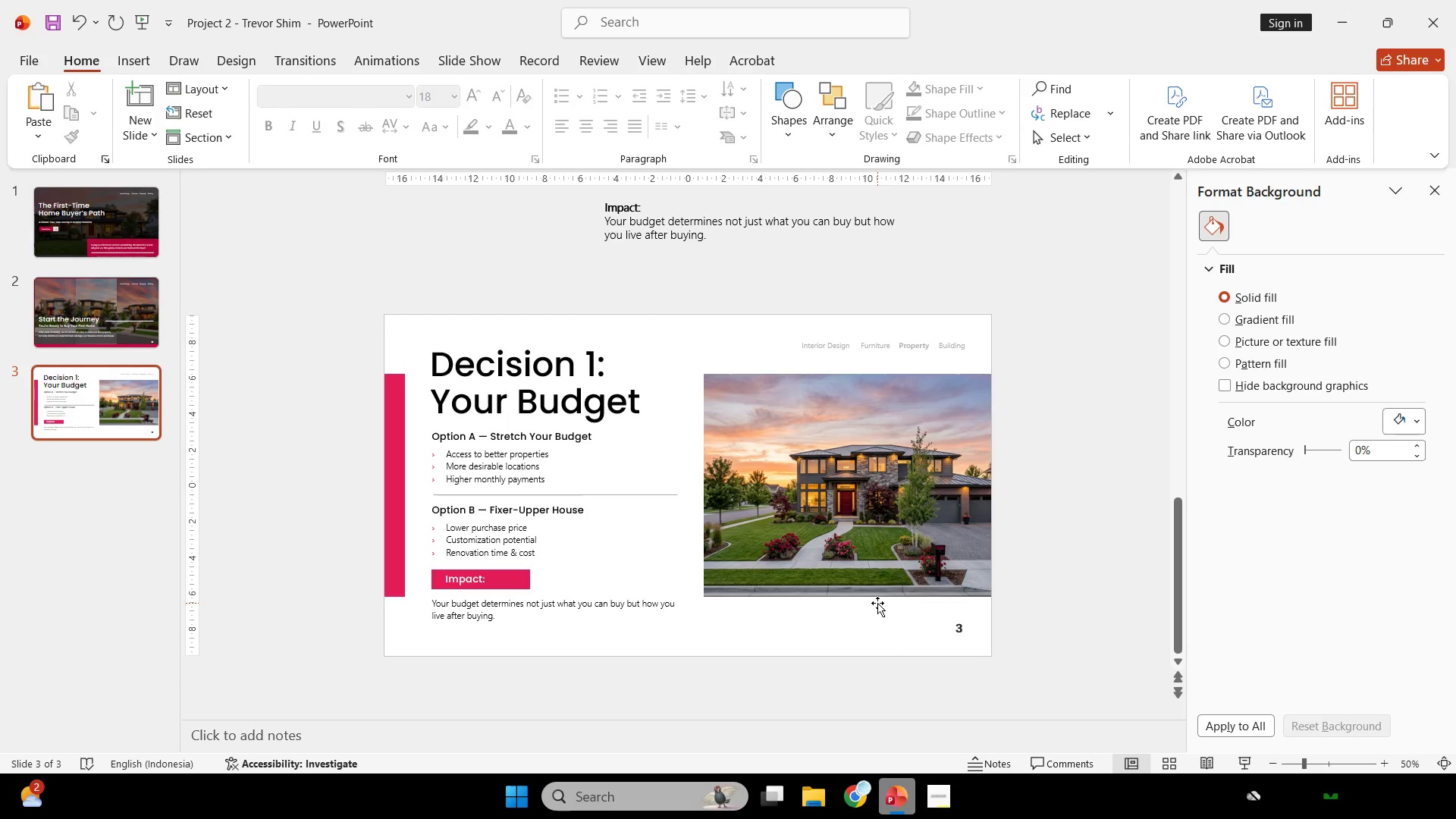 
wait(7.12)
 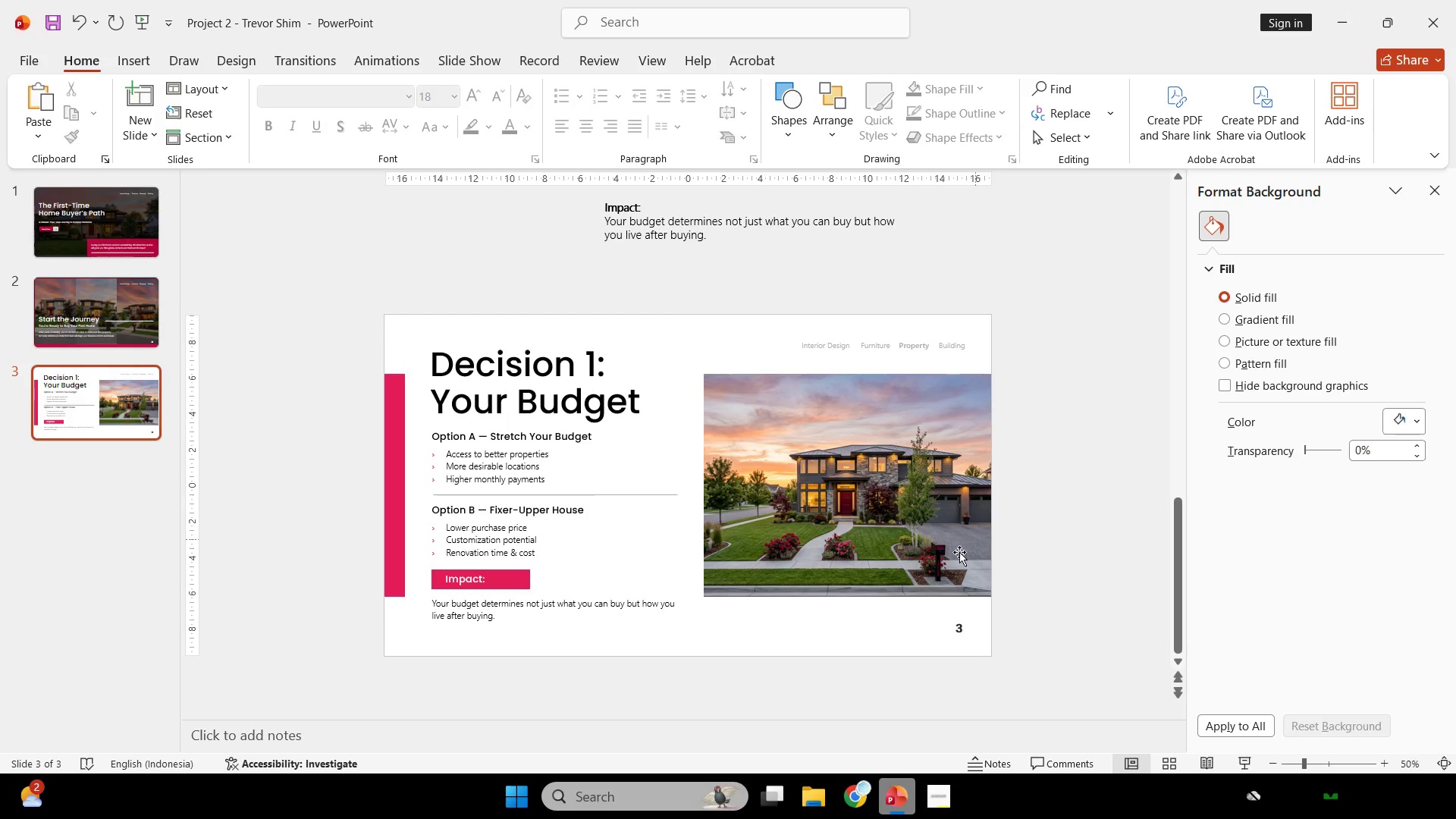 
double_click([833, 242])
 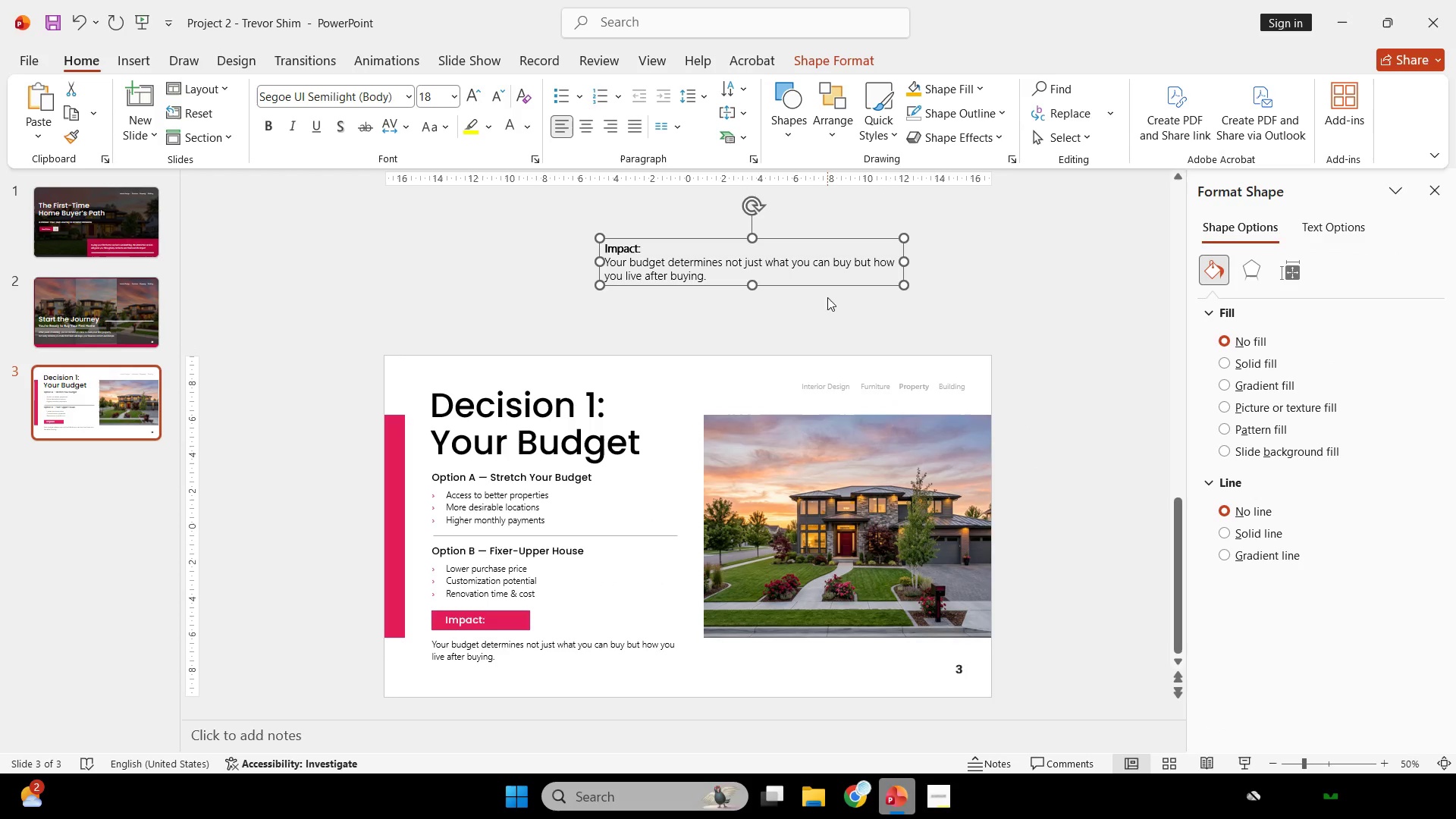 
key(Backspace)
 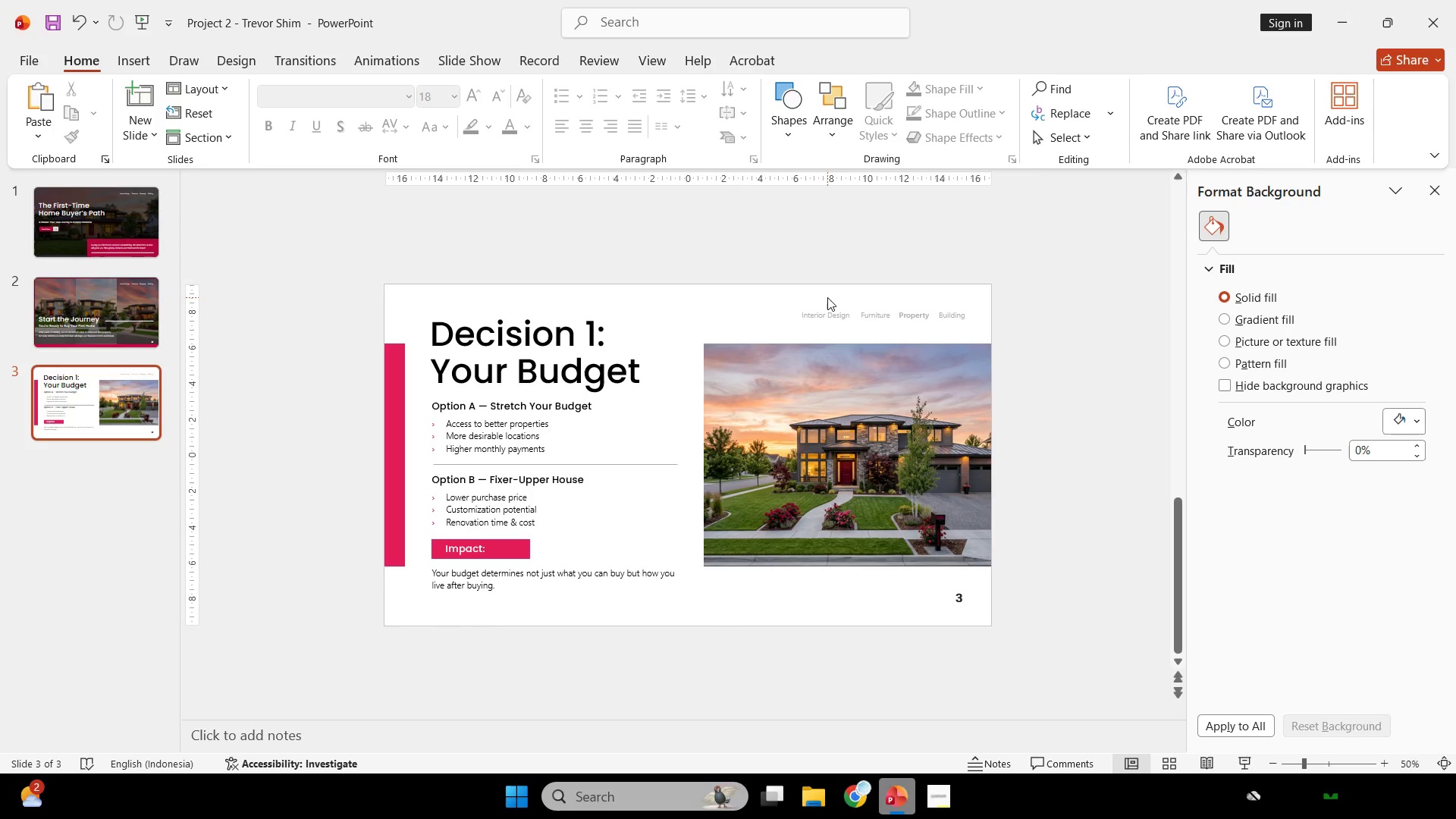 
wait(15.2)
 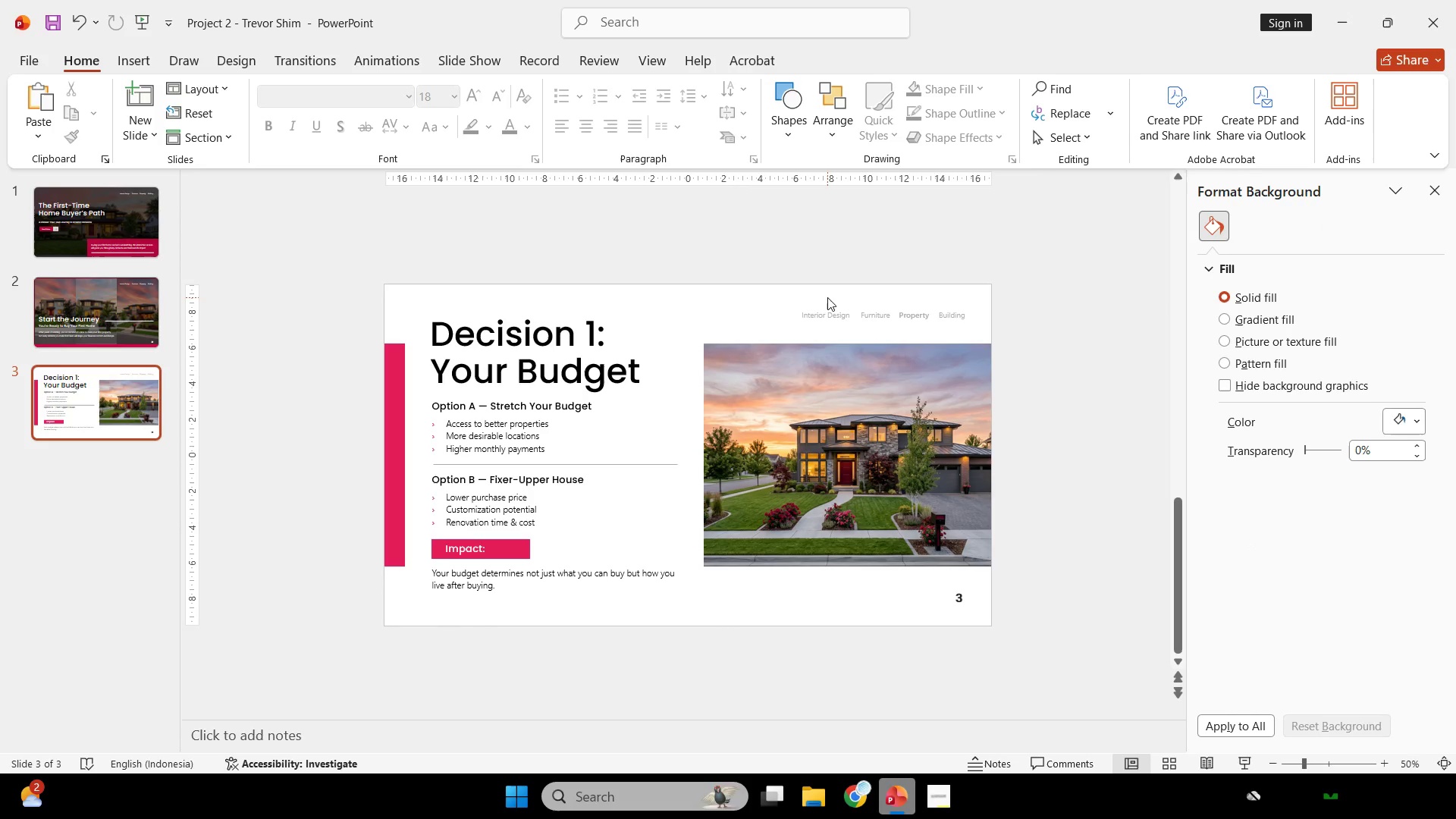 
left_click([1238, 764])
 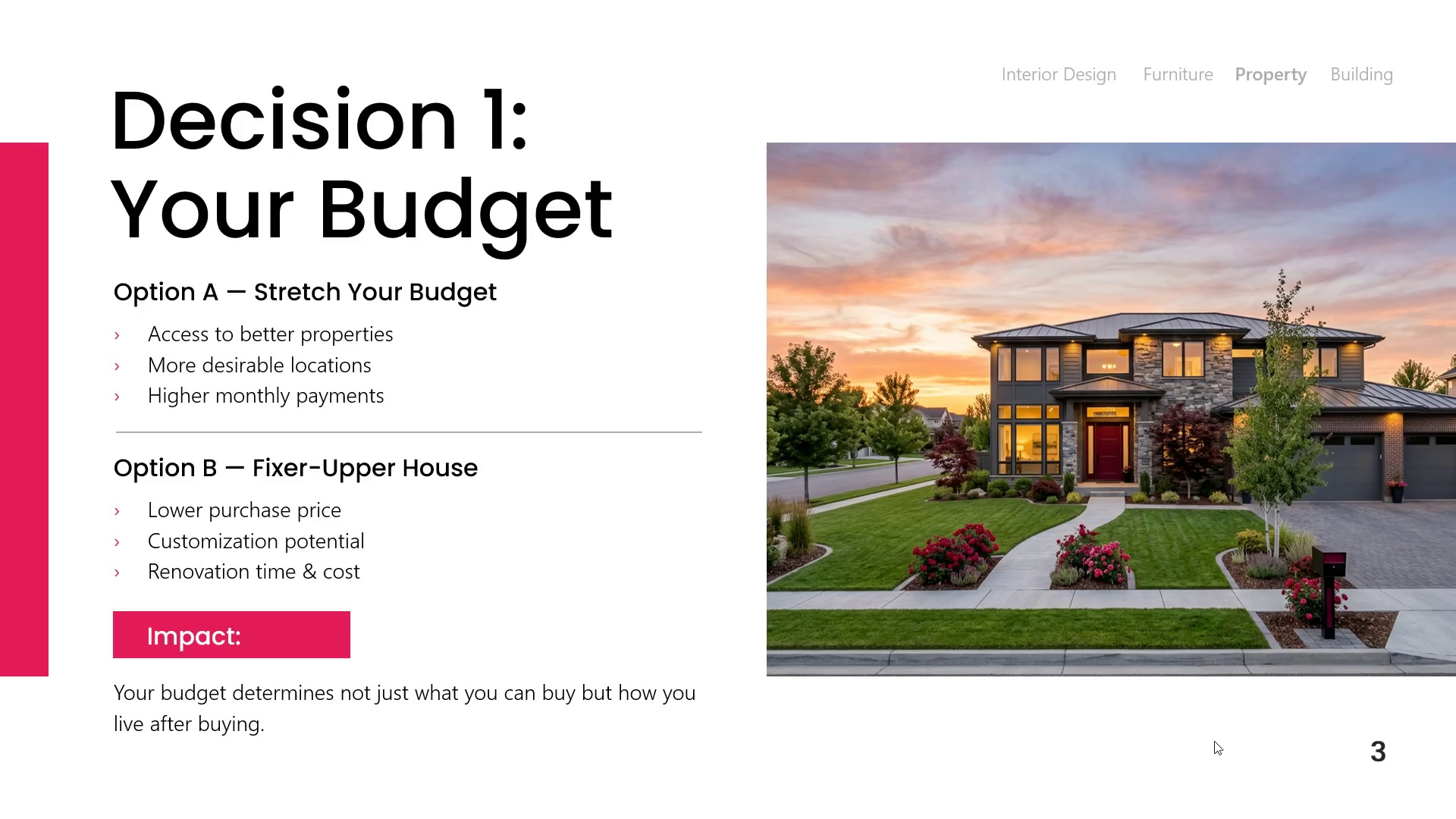 
key(Escape)
 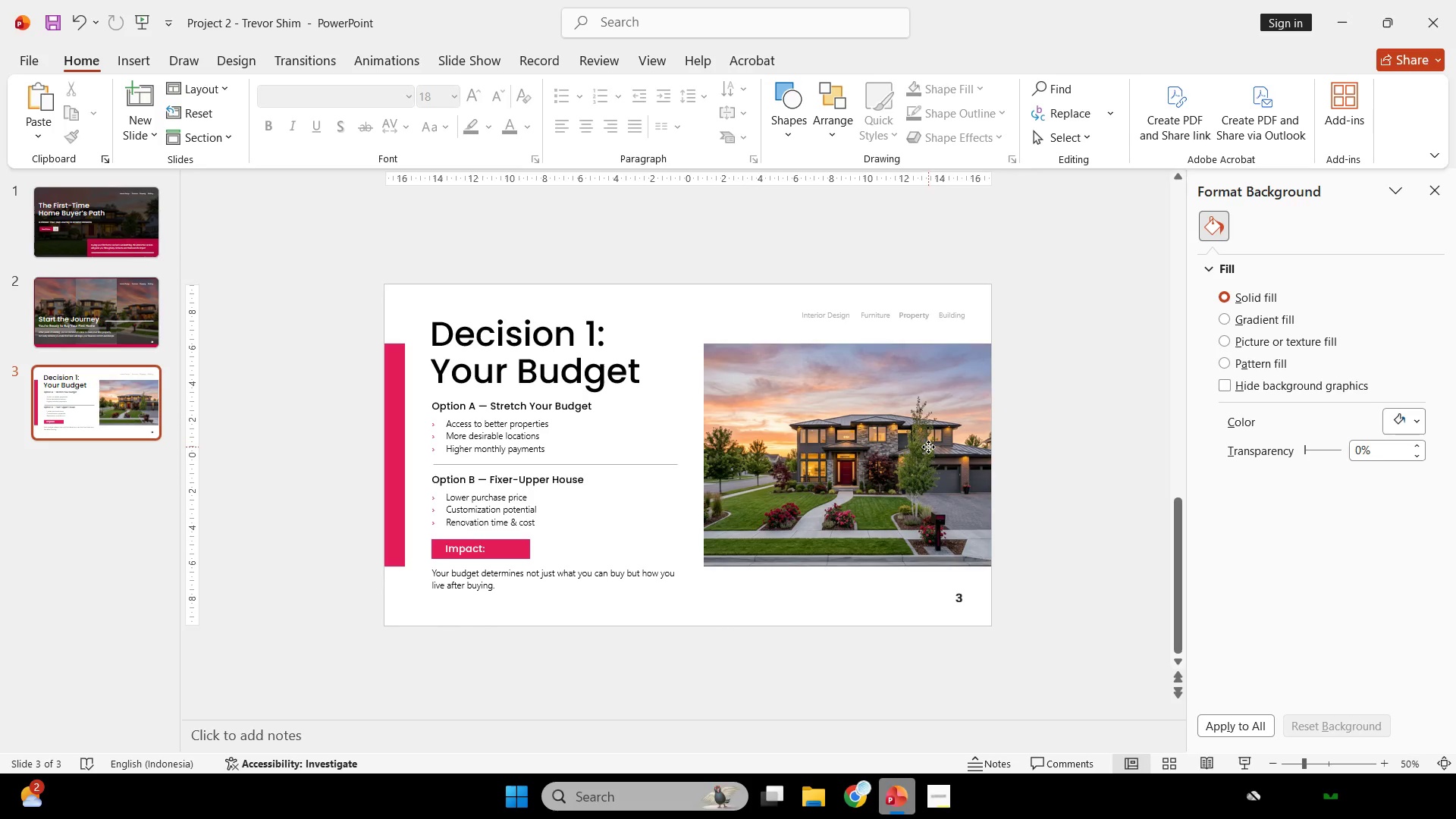 
double_click([928, 447])
 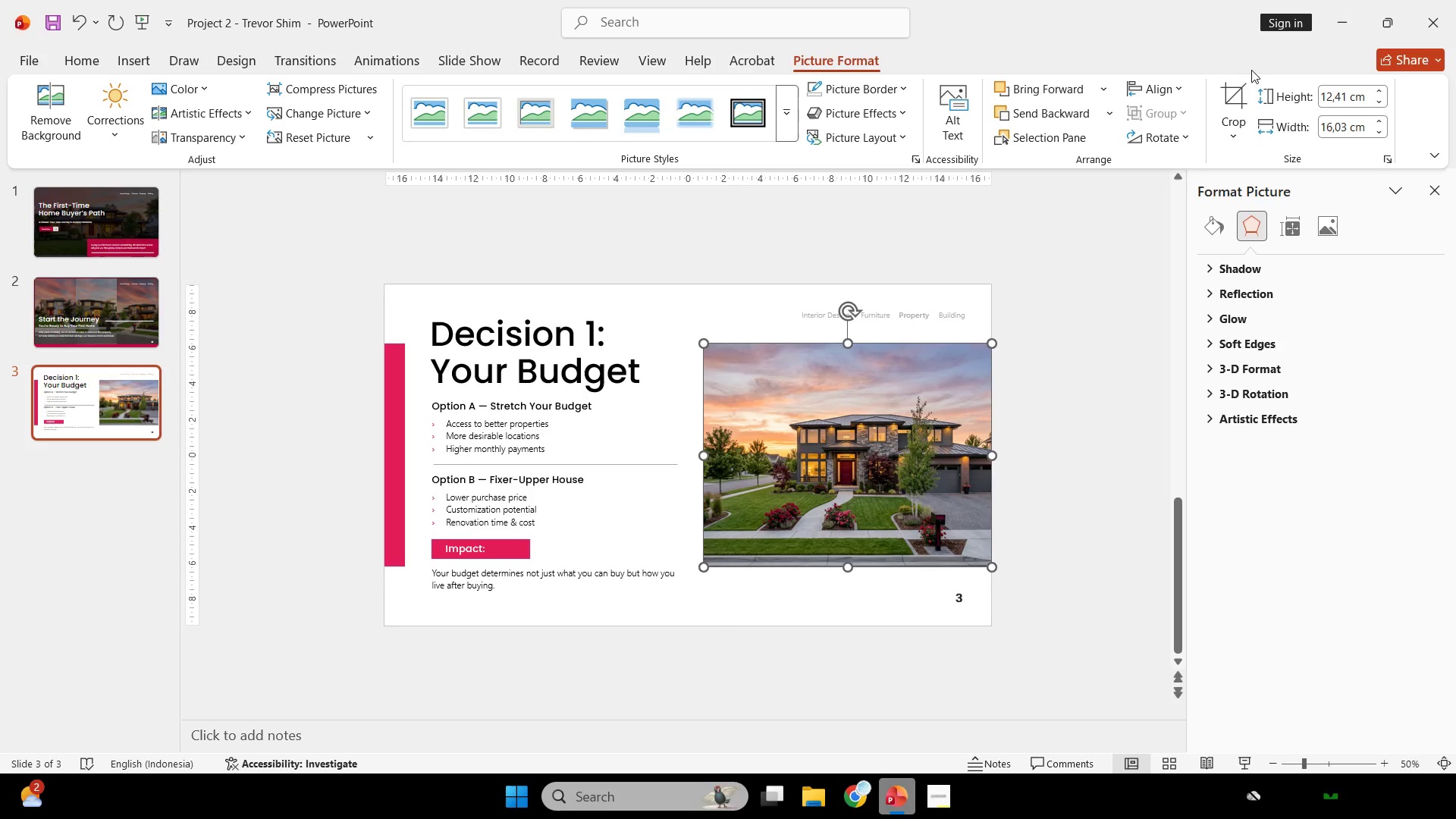 
left_click([1225, 96])
 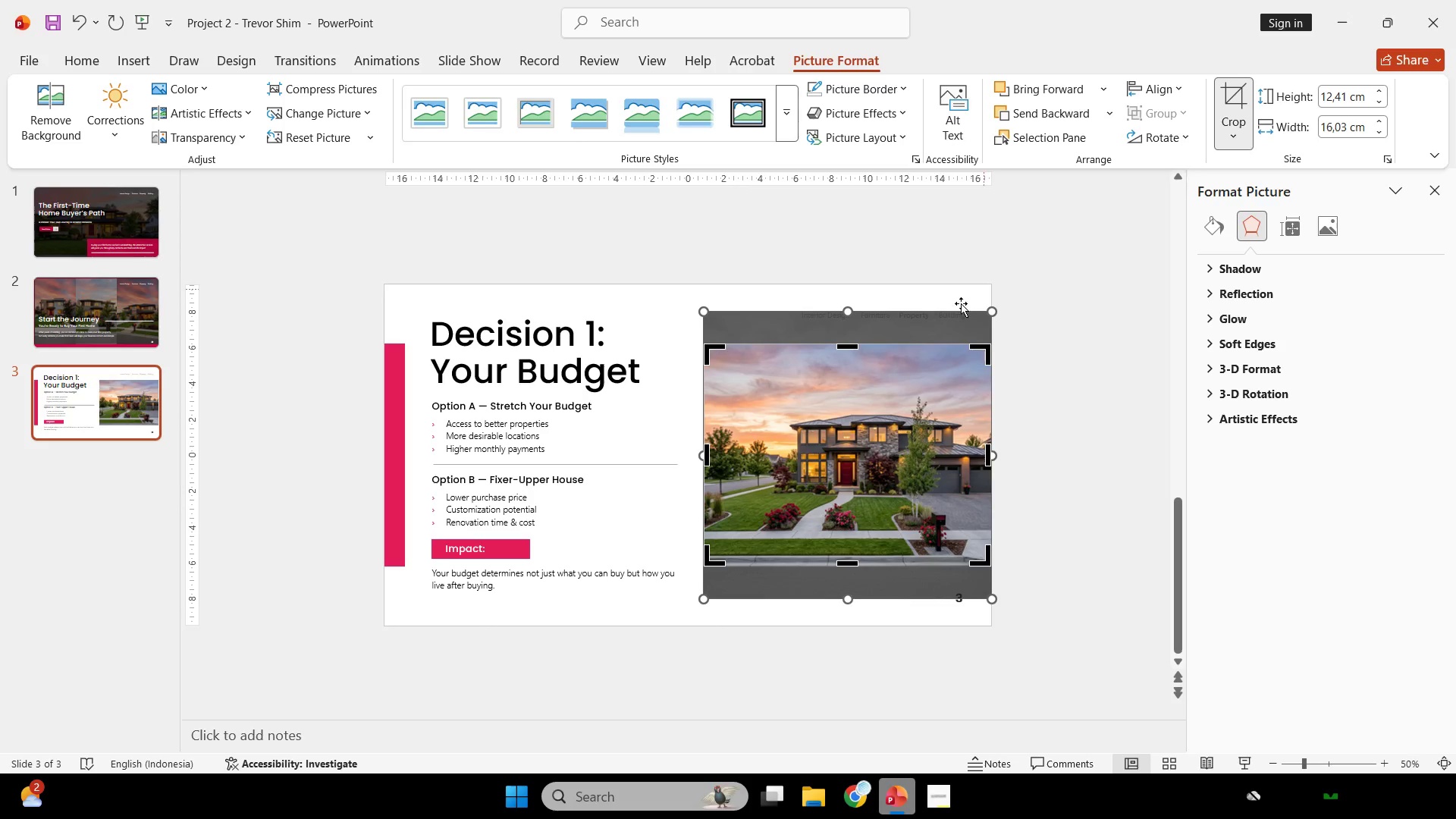 
hold_key(key=ShiftLeft, duration=2.38)
left_click_drag(start_coordinate=[704, 309], to_coordinate=[639, 265])
 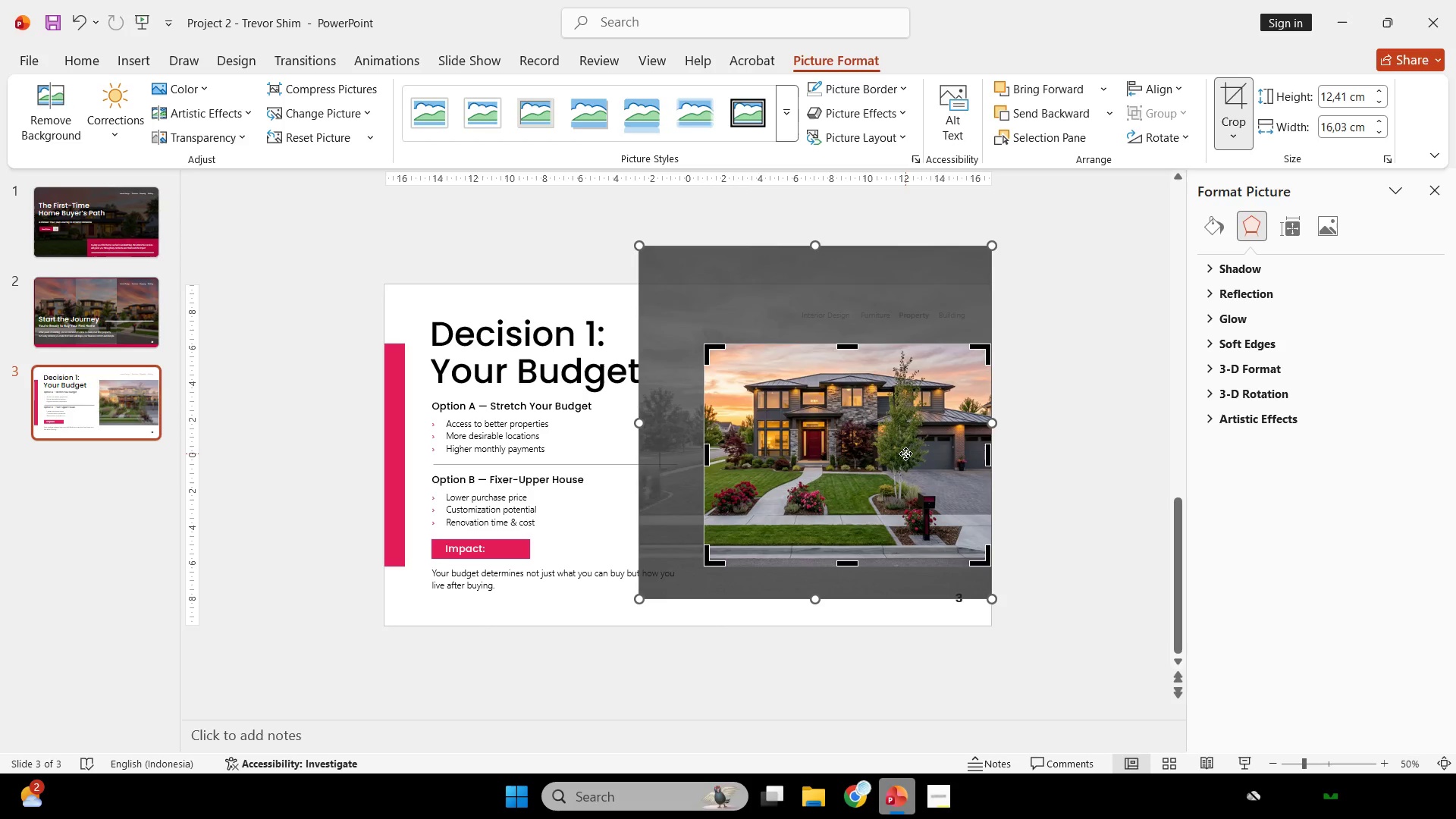 
left_click_drag(start_coordinate=[905, 453], to_coordinate=[908, 469])
 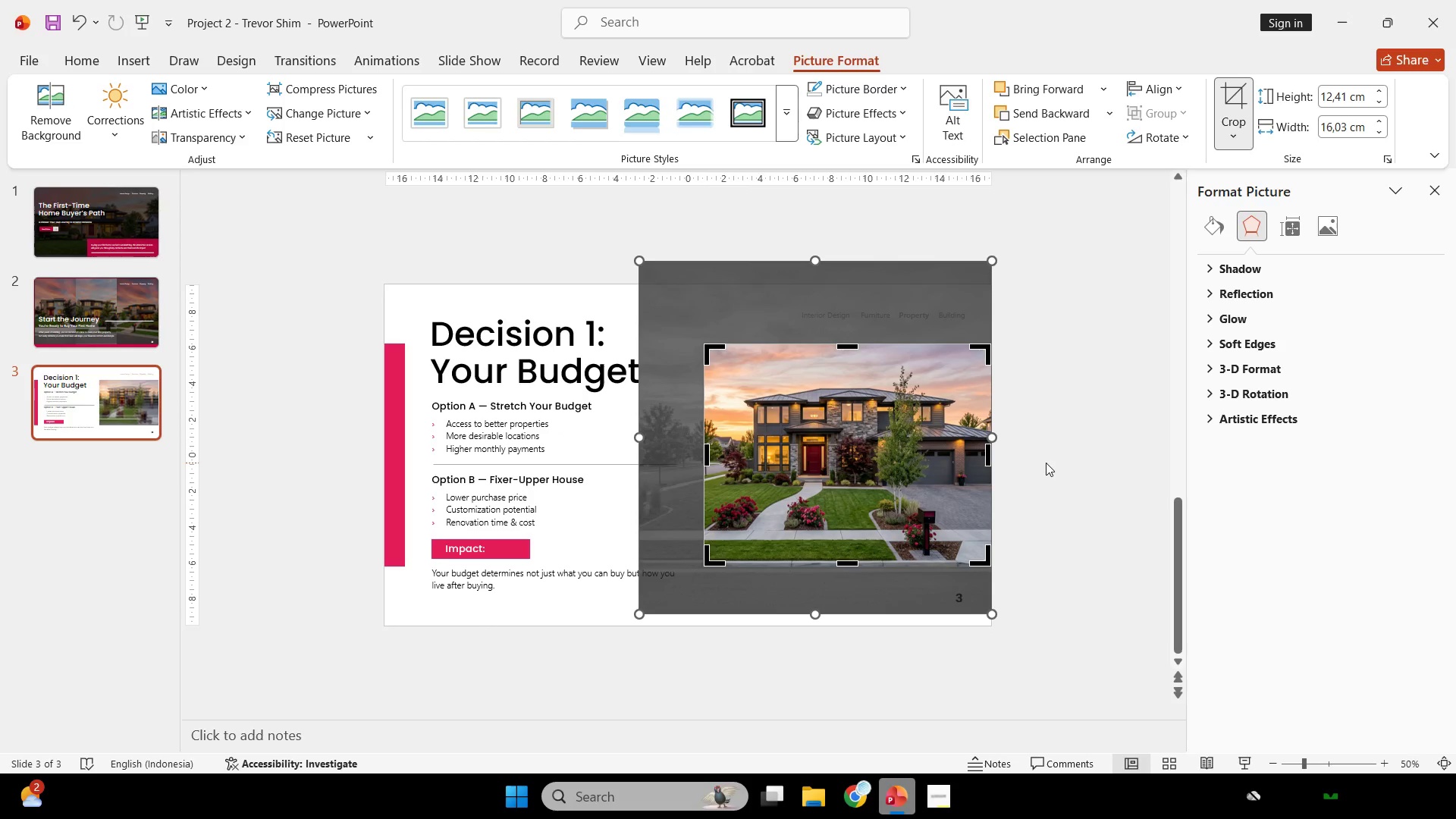 
left_click([1046, 463])
 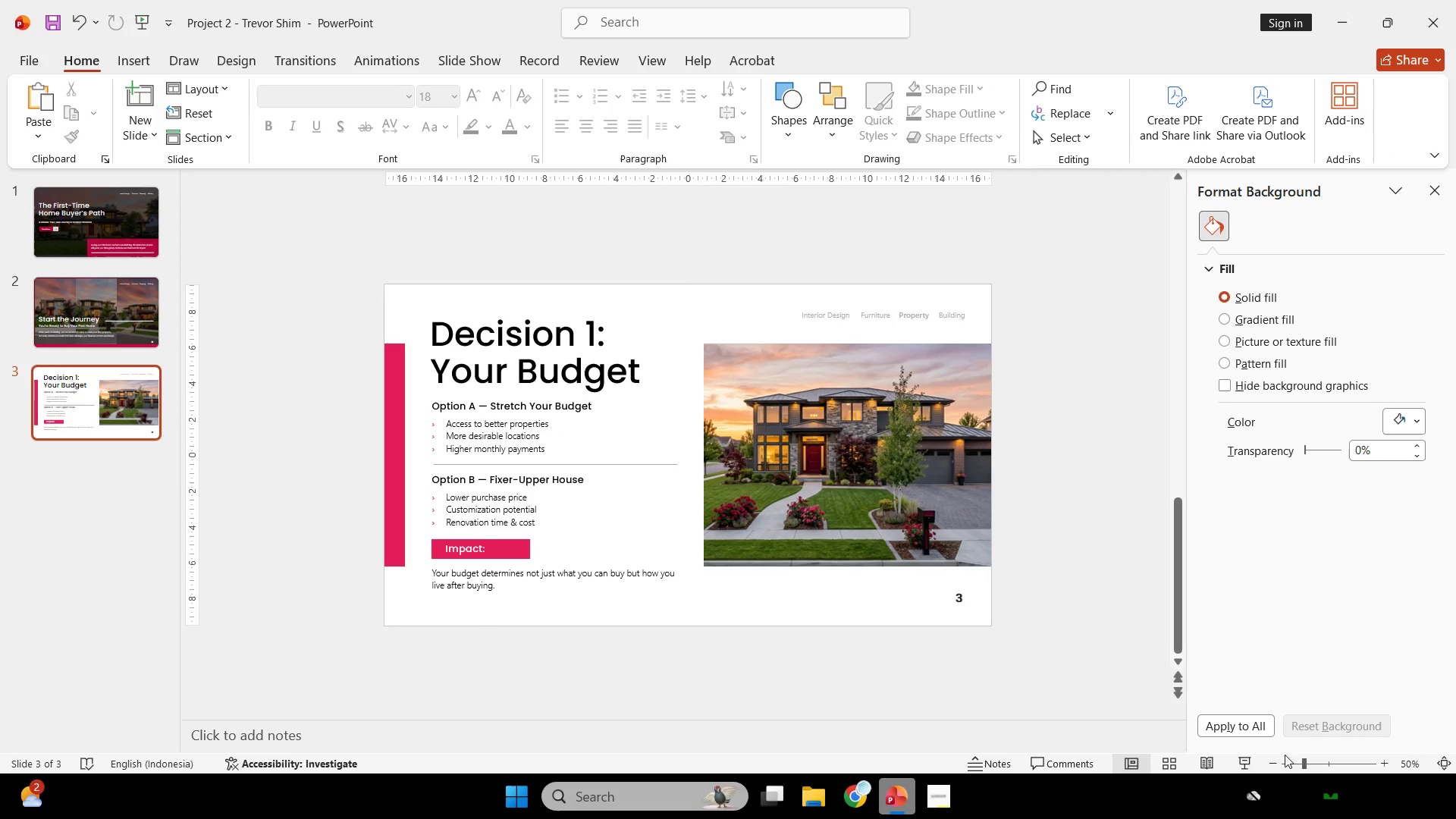 
left_click([1236, 759])
 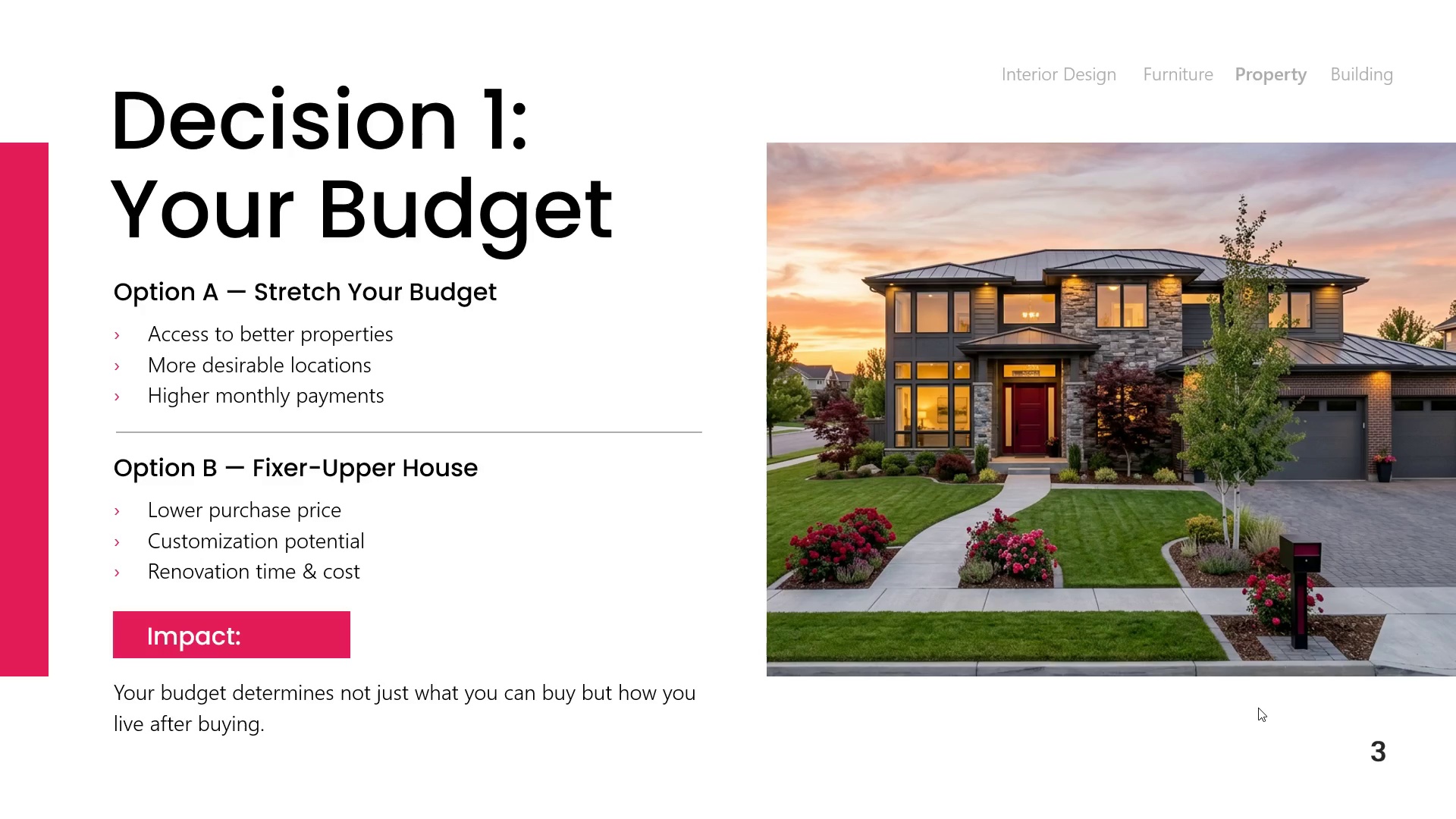 
wait(10.83)
 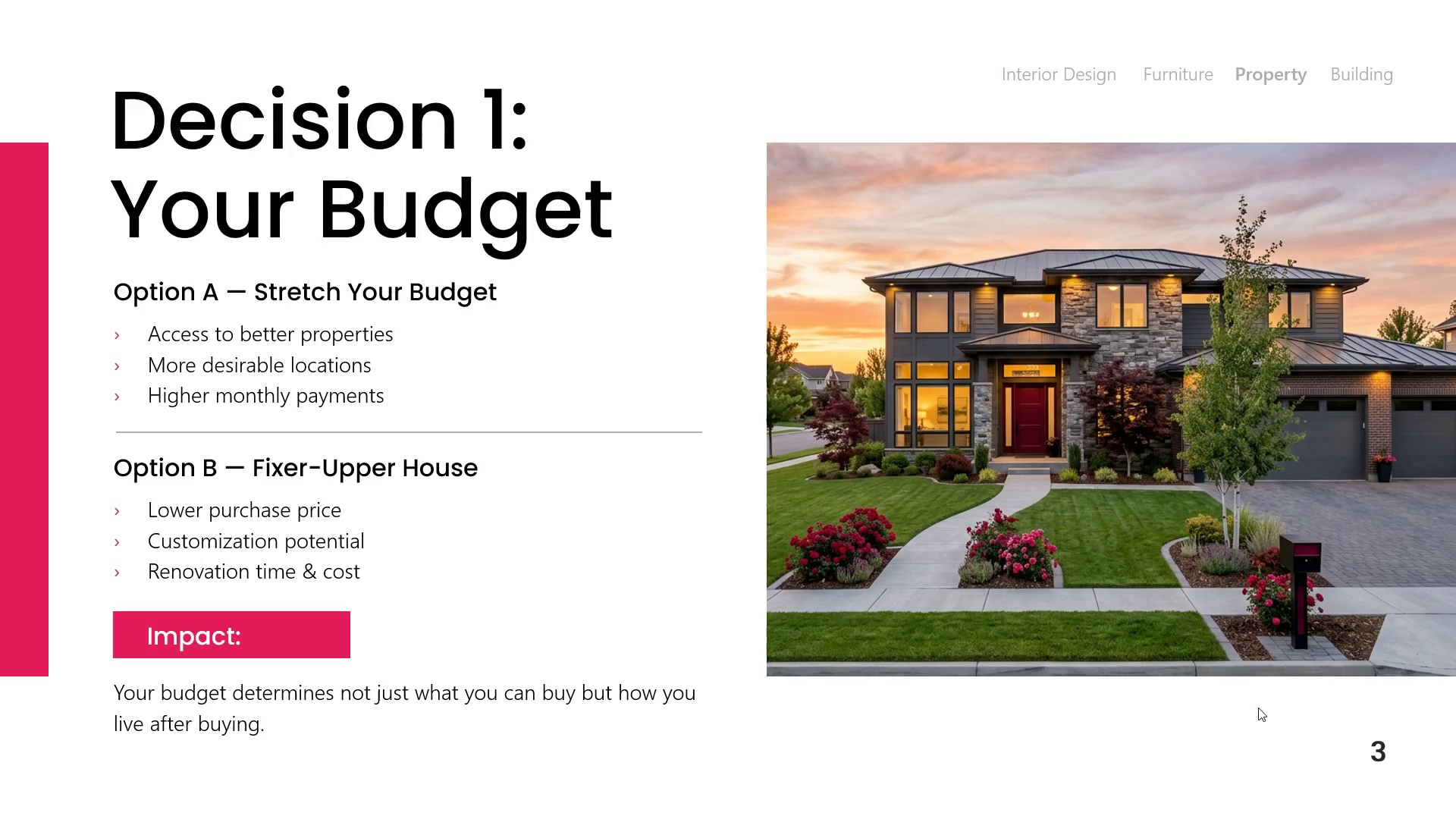 
key(Escape)
 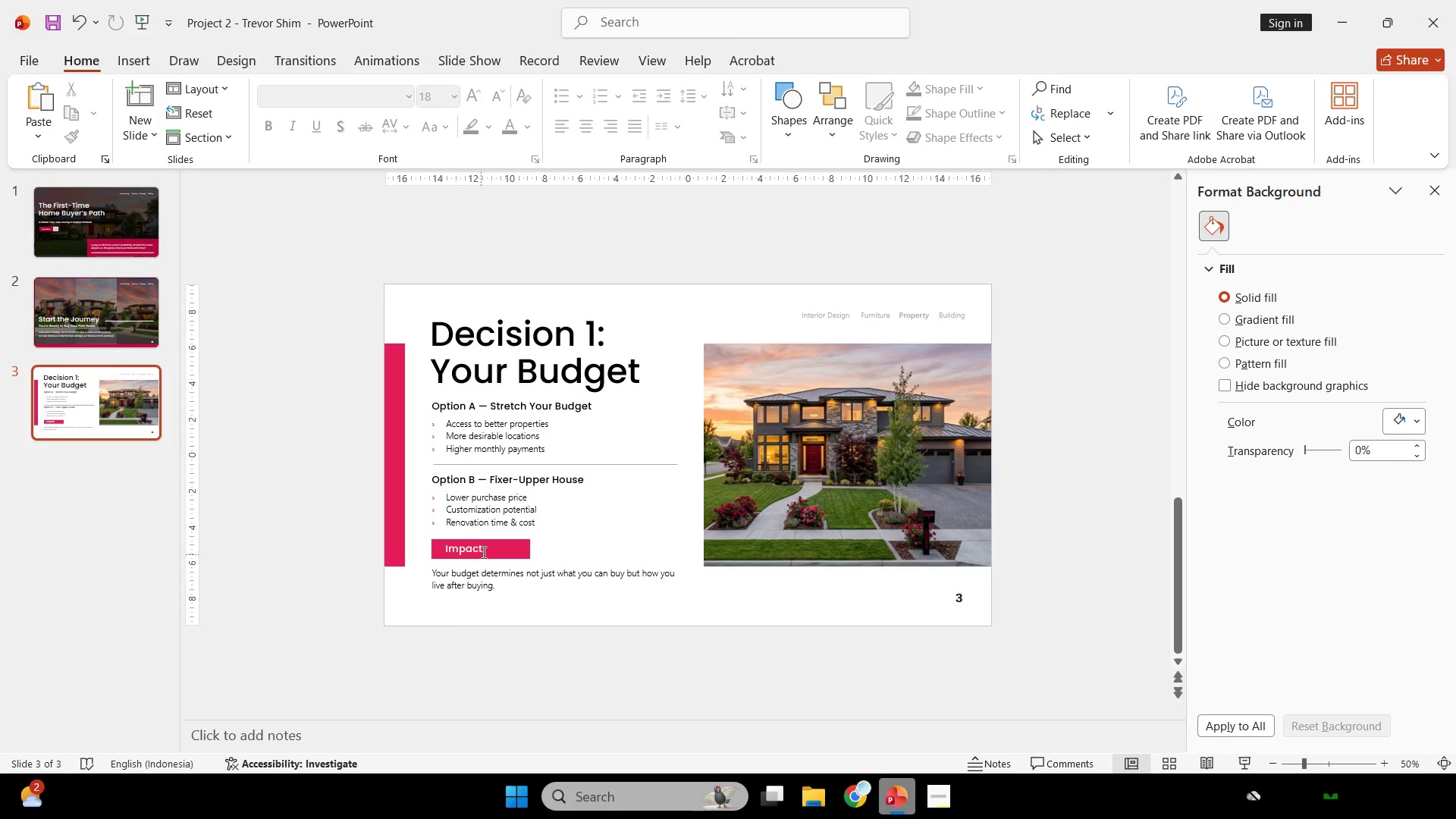 
left_click([483, 546])
 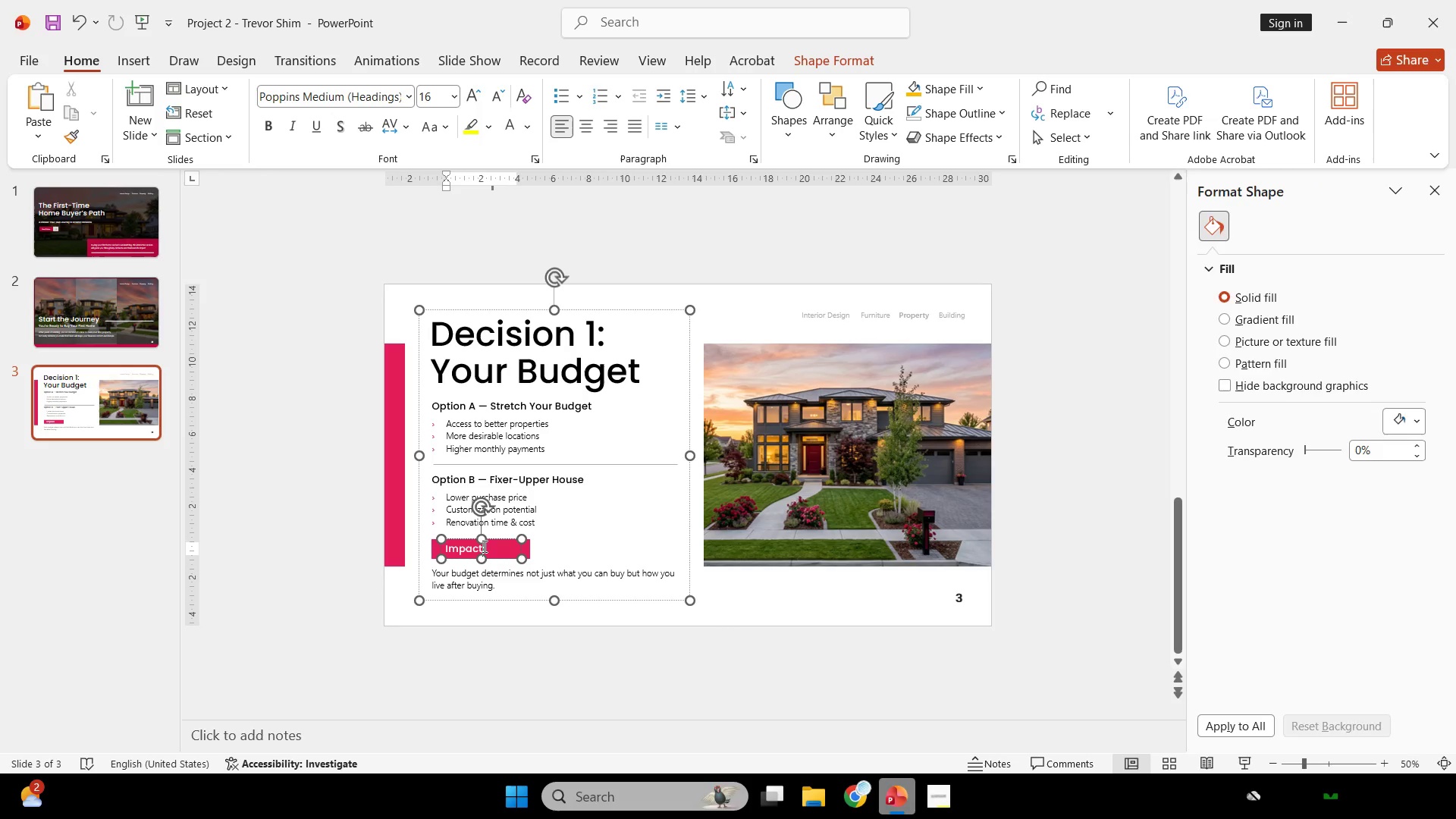 
hold_key(key=ControlLeft, duration=0.75)
scroll: coordinate [483, 546], scroll_direction: up, amount: 3.0
 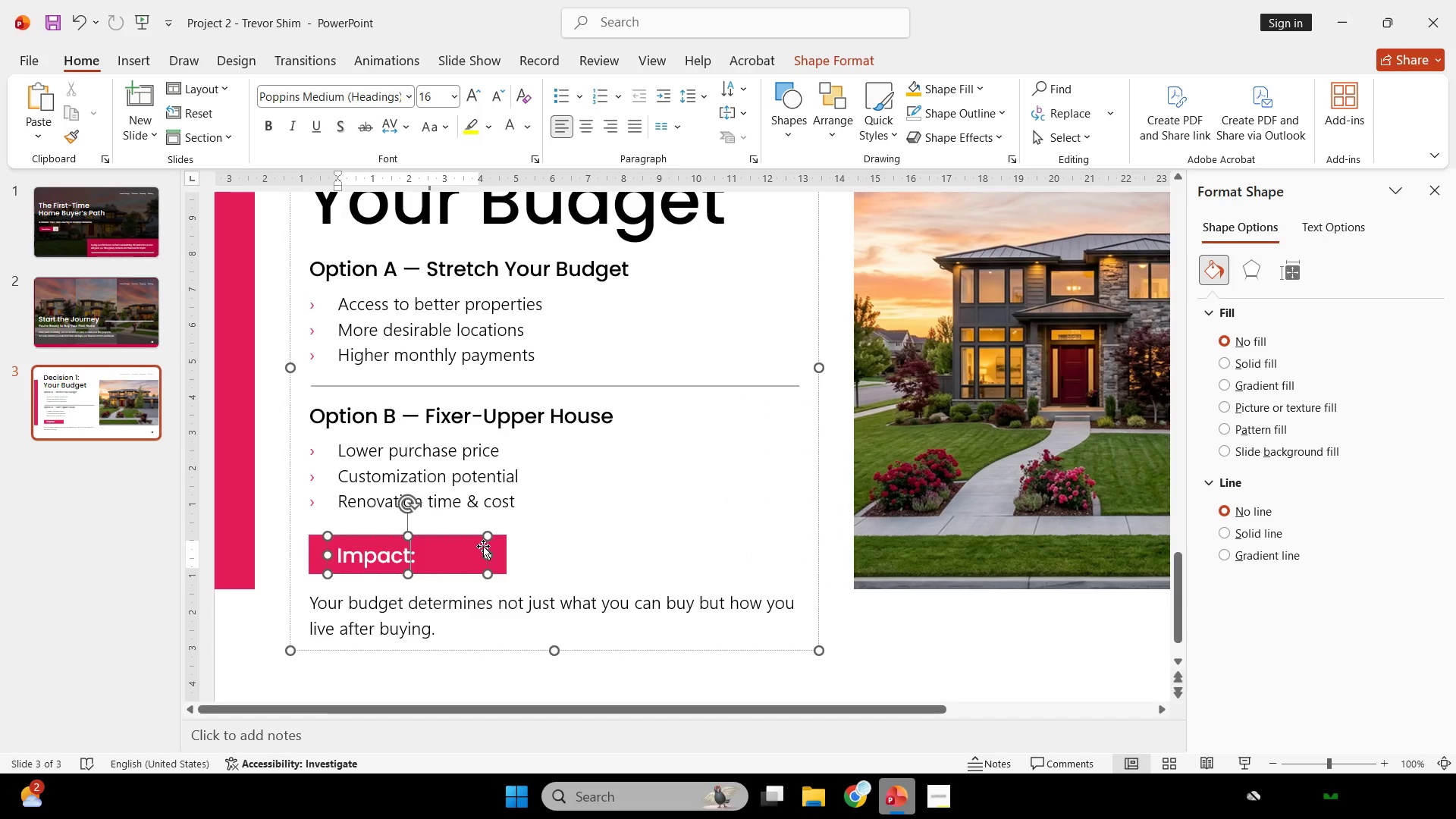 
hold_key(key=ShiftLeft, duration=0.39)
left_click([375, 457])
 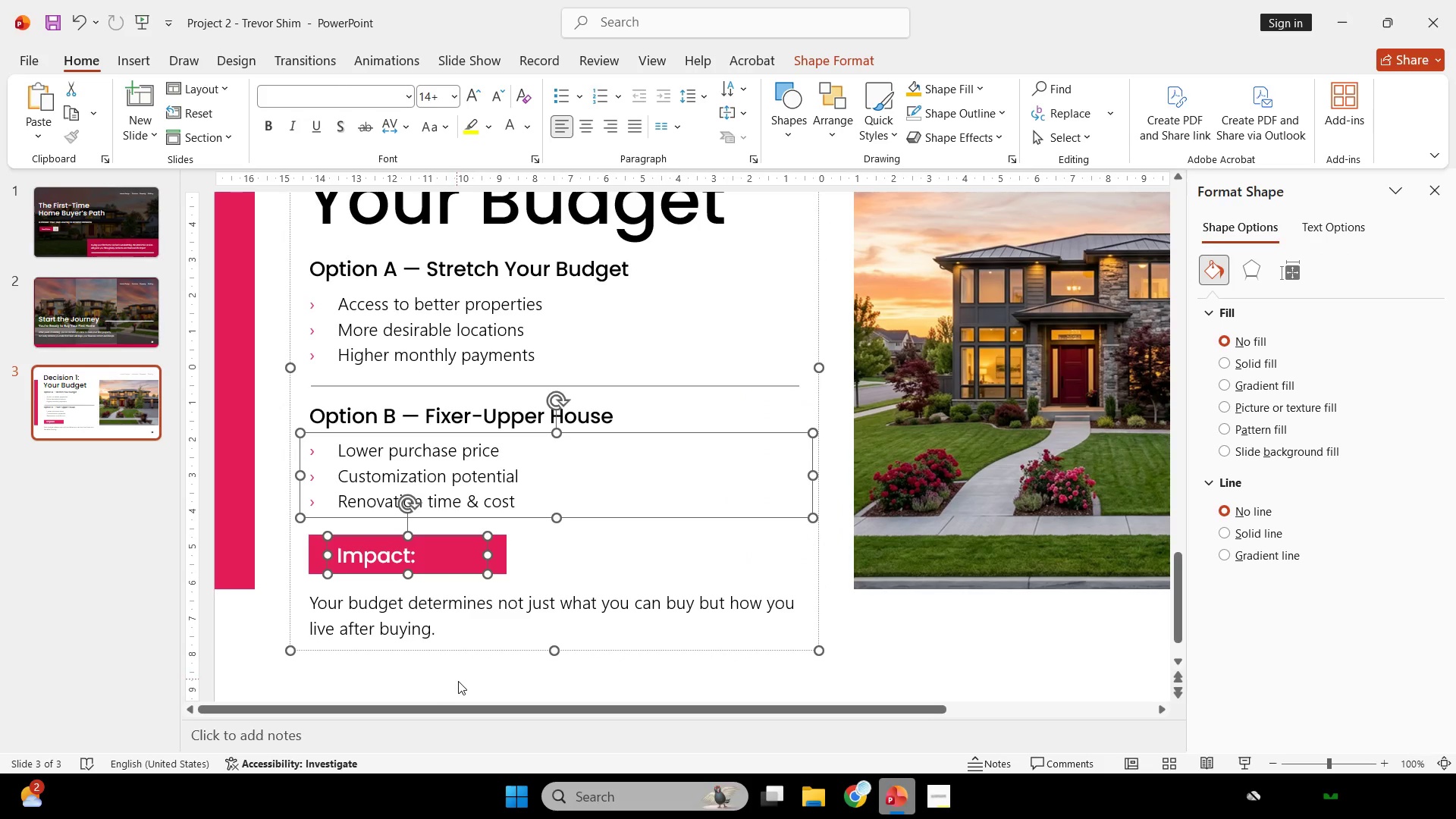 
left_click([460, 683])
 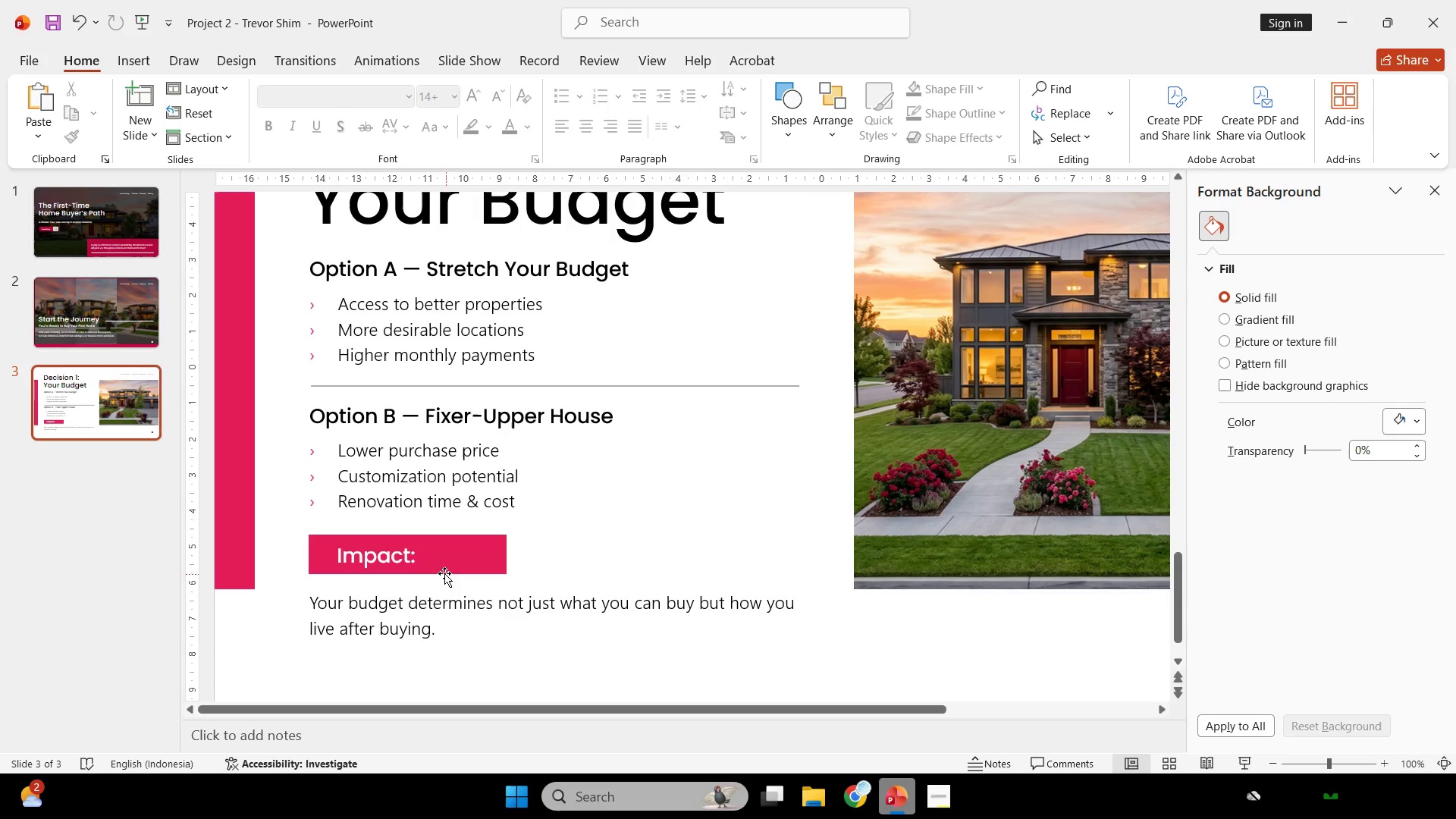 
left_click([419, 559])
 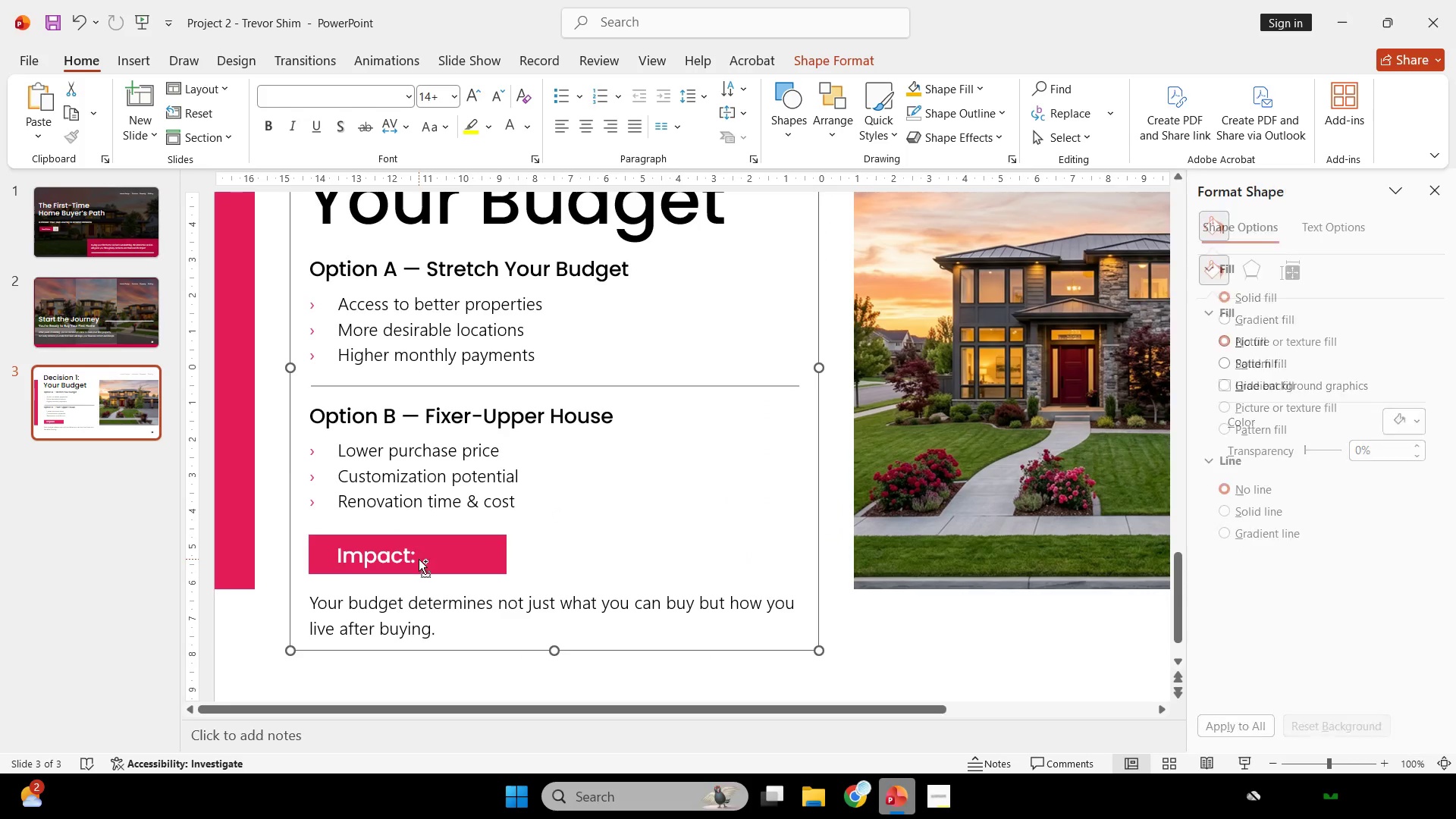 
hold_key(key=ControlLeft, duration=0.36)
scroll: coordinate [419, 559], scroll_direction: up, amount: 3.0
 